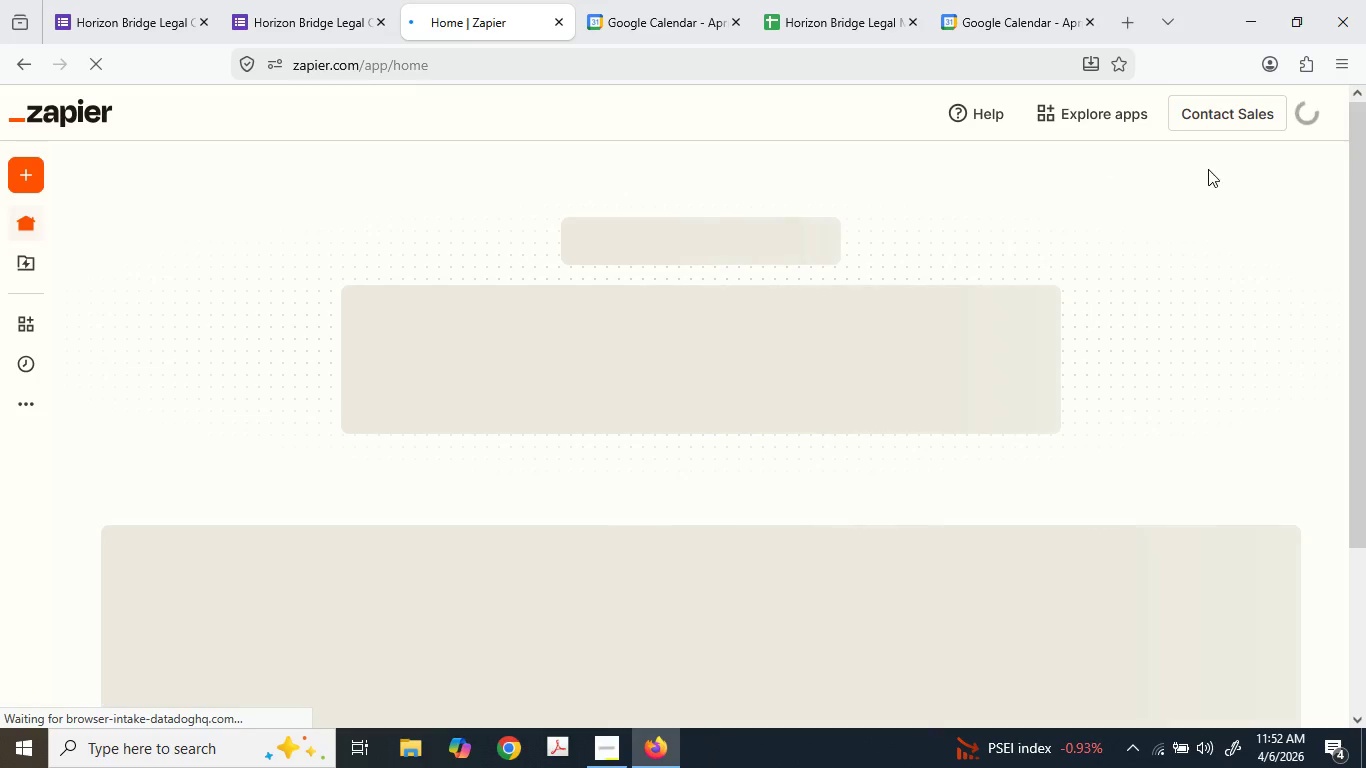 
wait(5.15)
 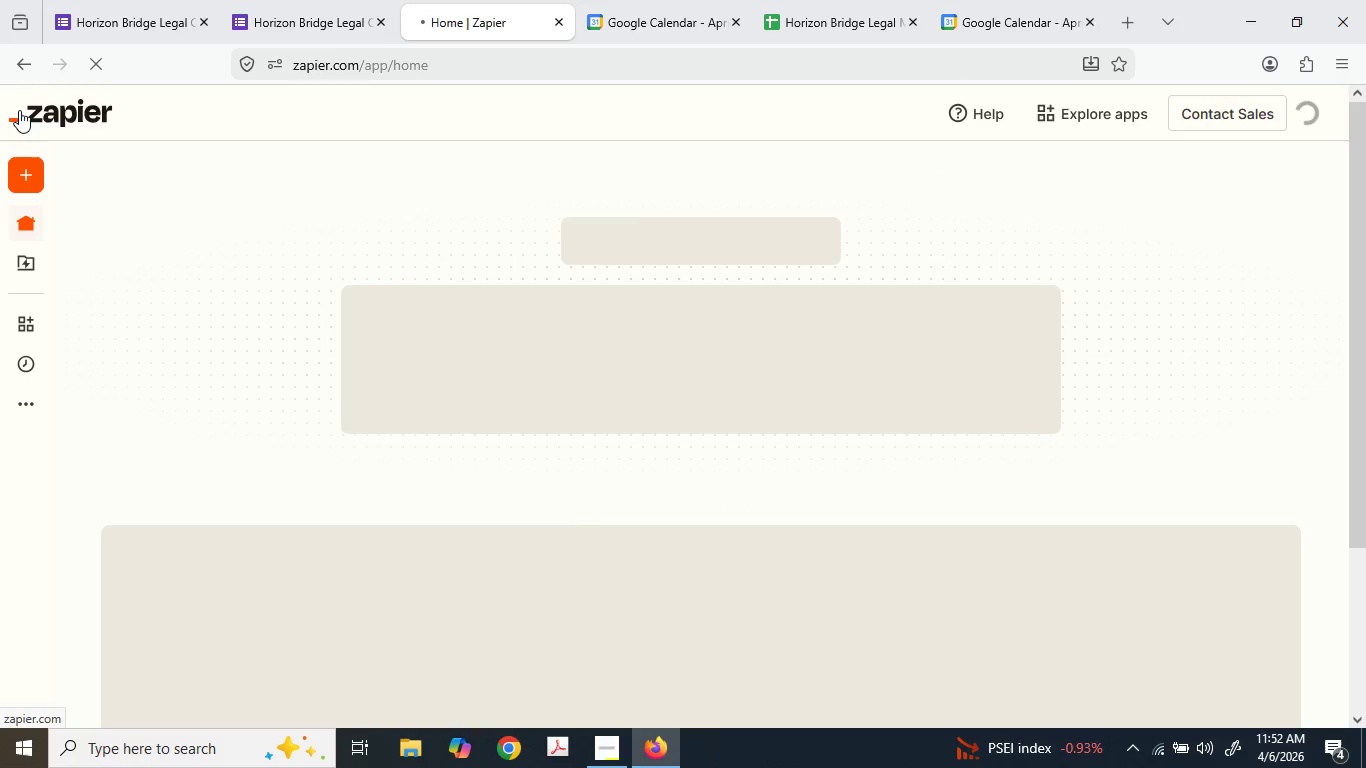 
mouse_move([21, 413])
 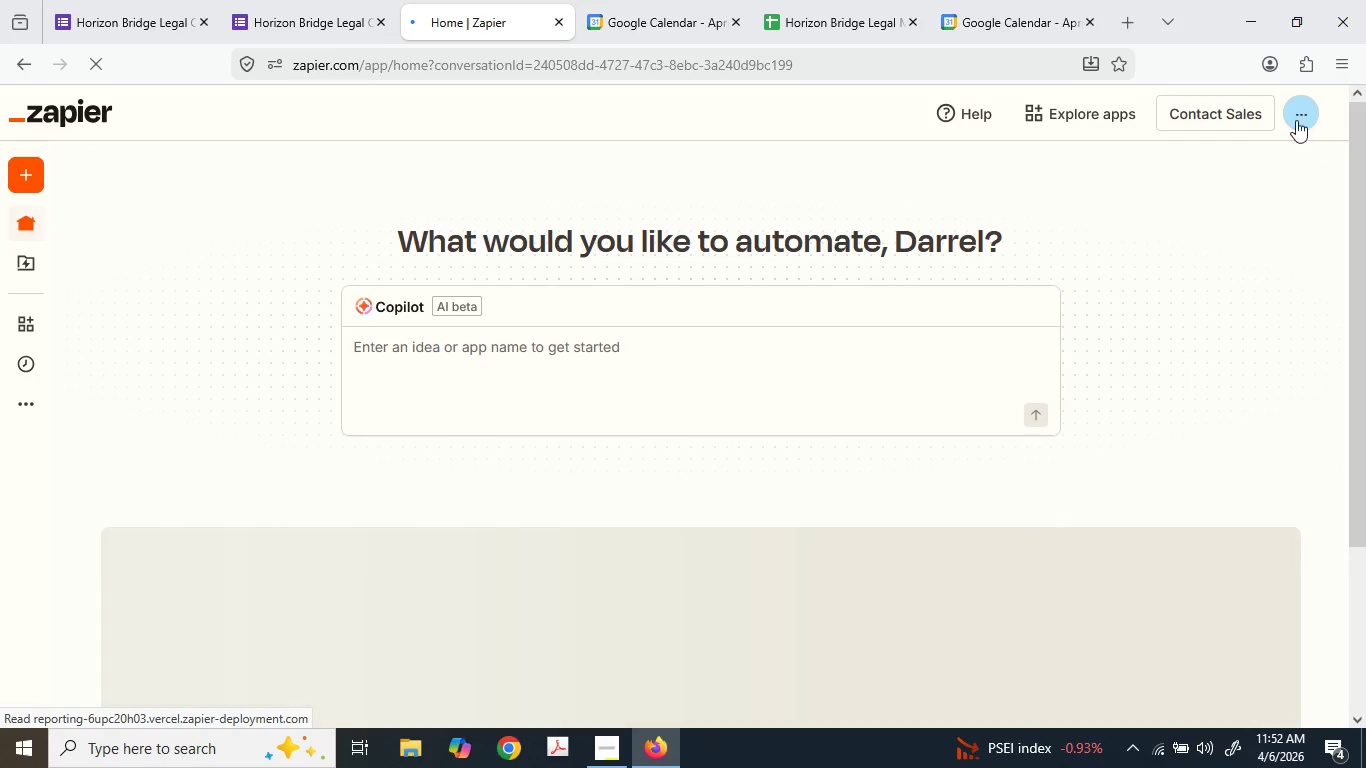 
left_click([1295, 113])
 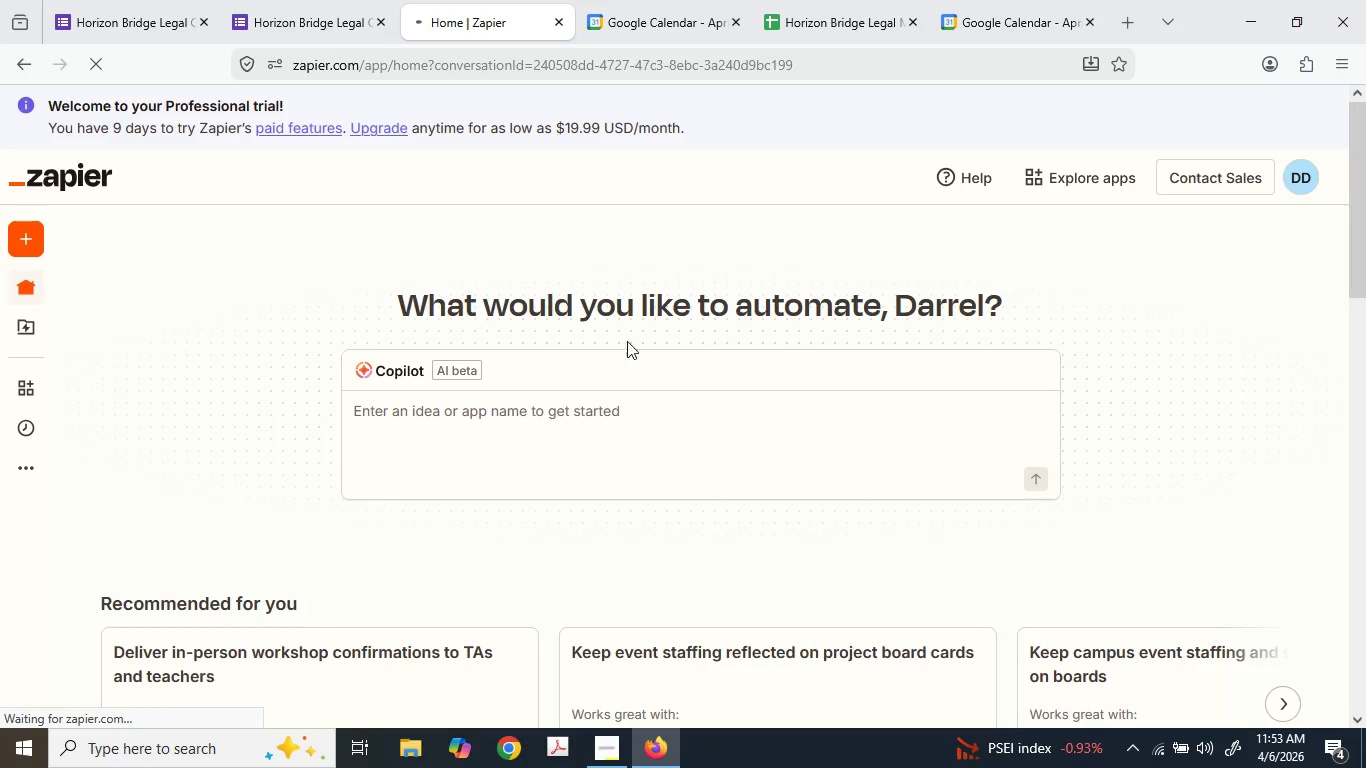 
wait(5.14)
 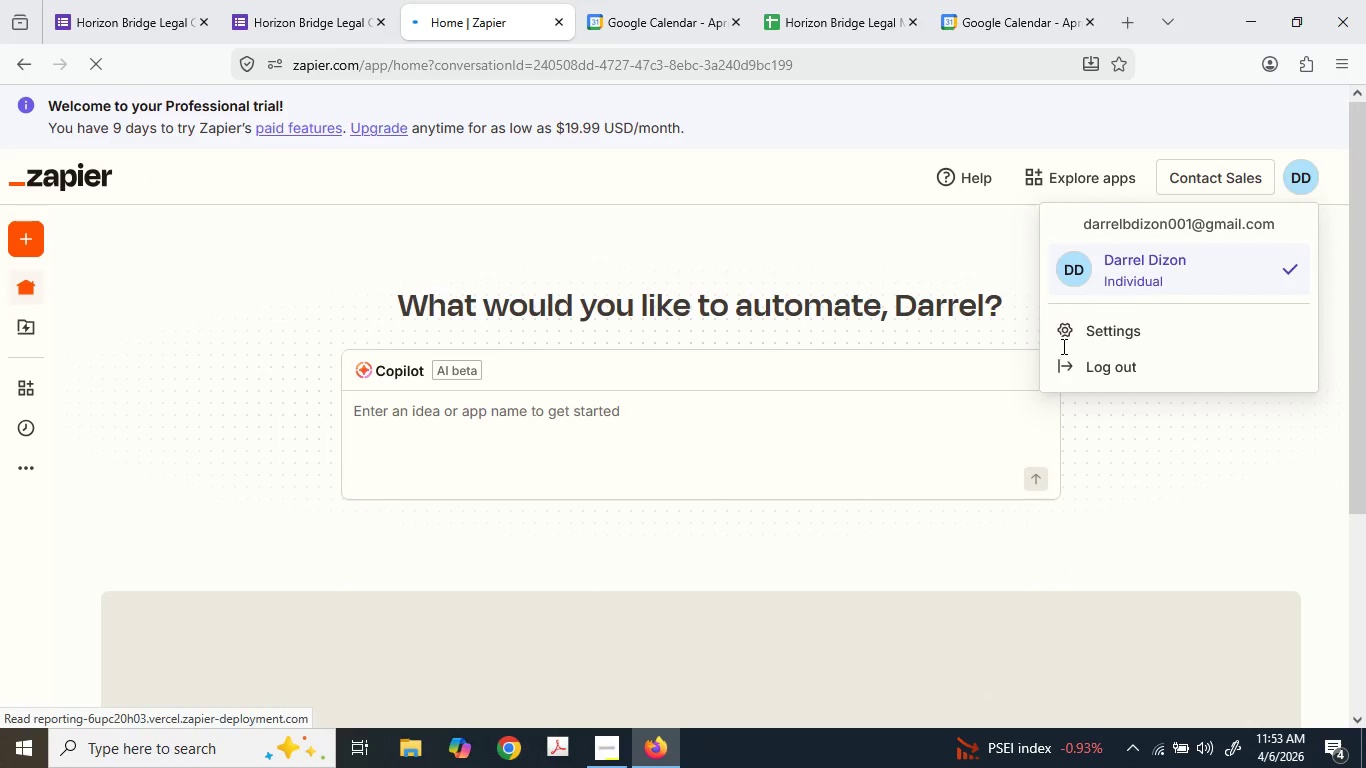 
scroll: coordinate [590, 293], scroll_direction: down, amount: 1.0
 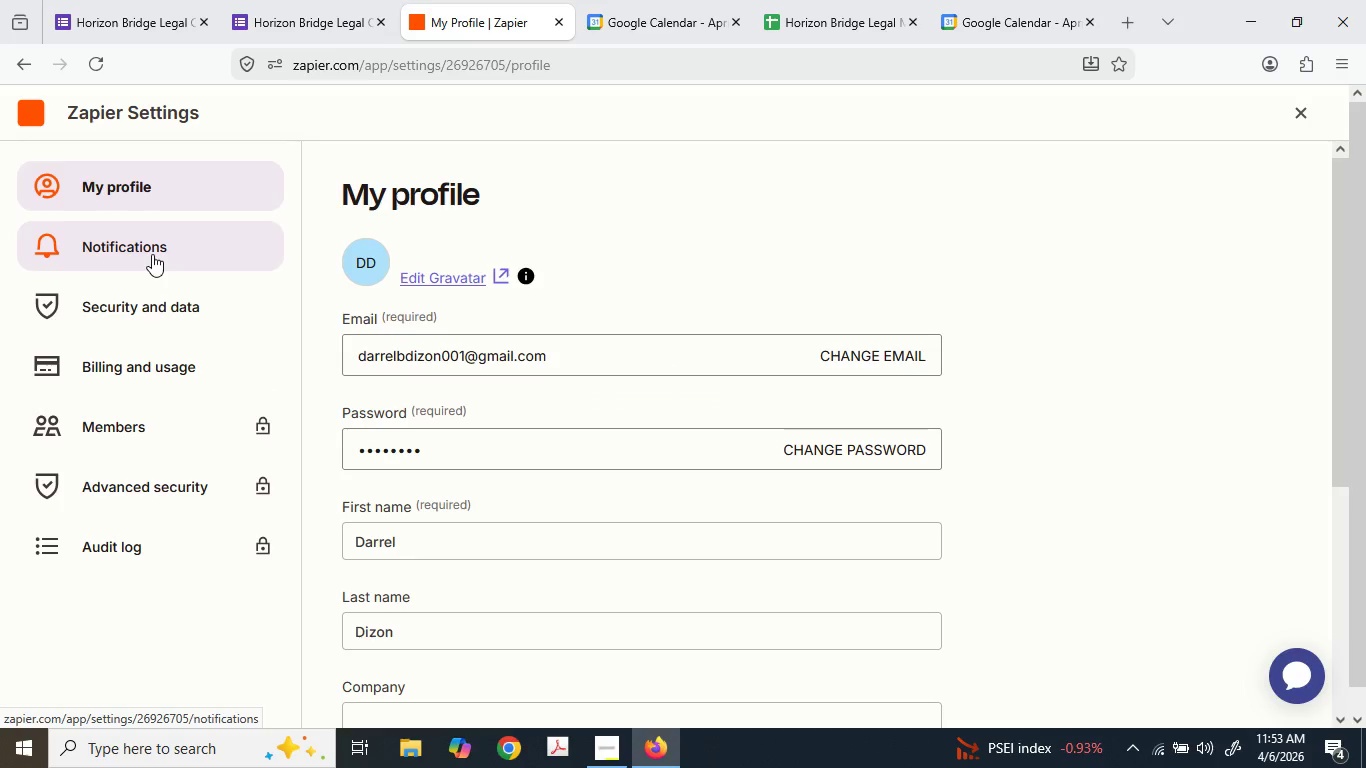 
wait(7.35)
 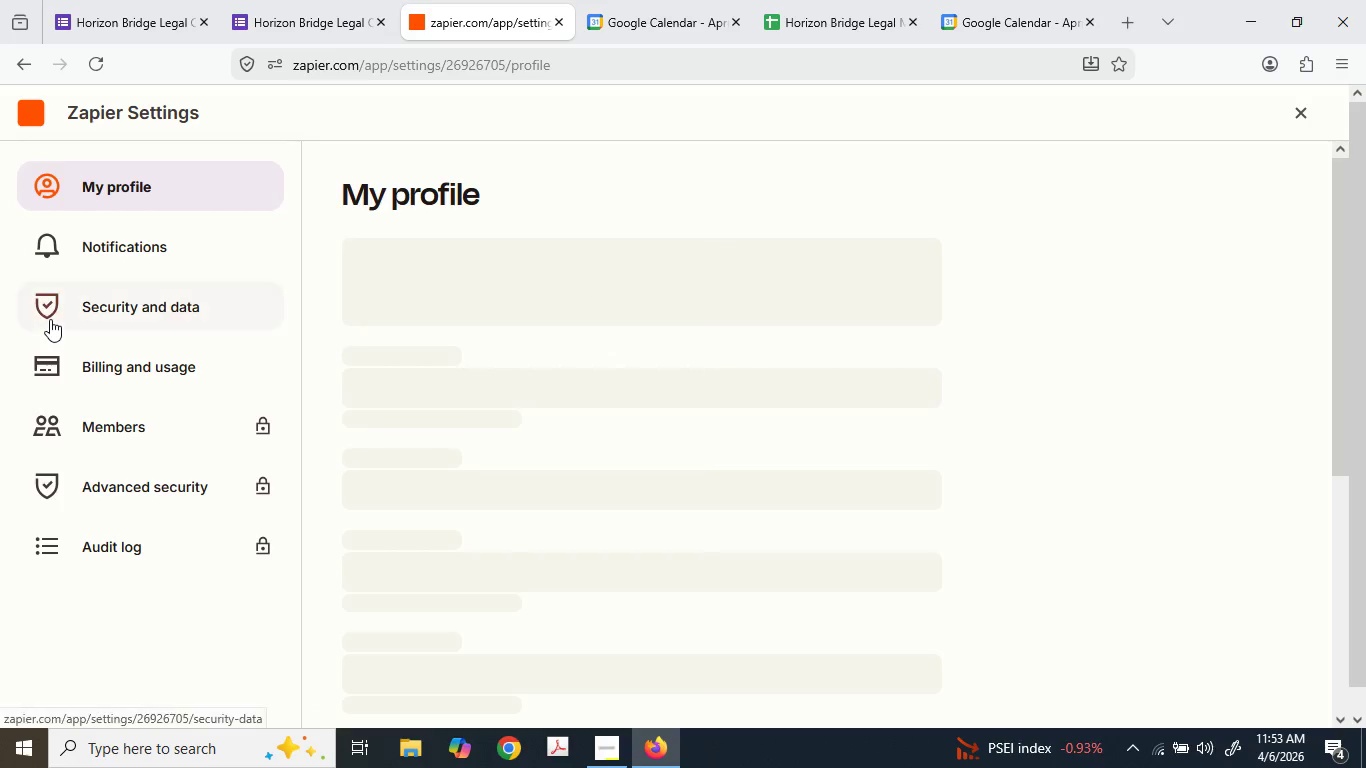 
scroll: coordinate [475, 434], scroll_direction: down, amount: 8.0
 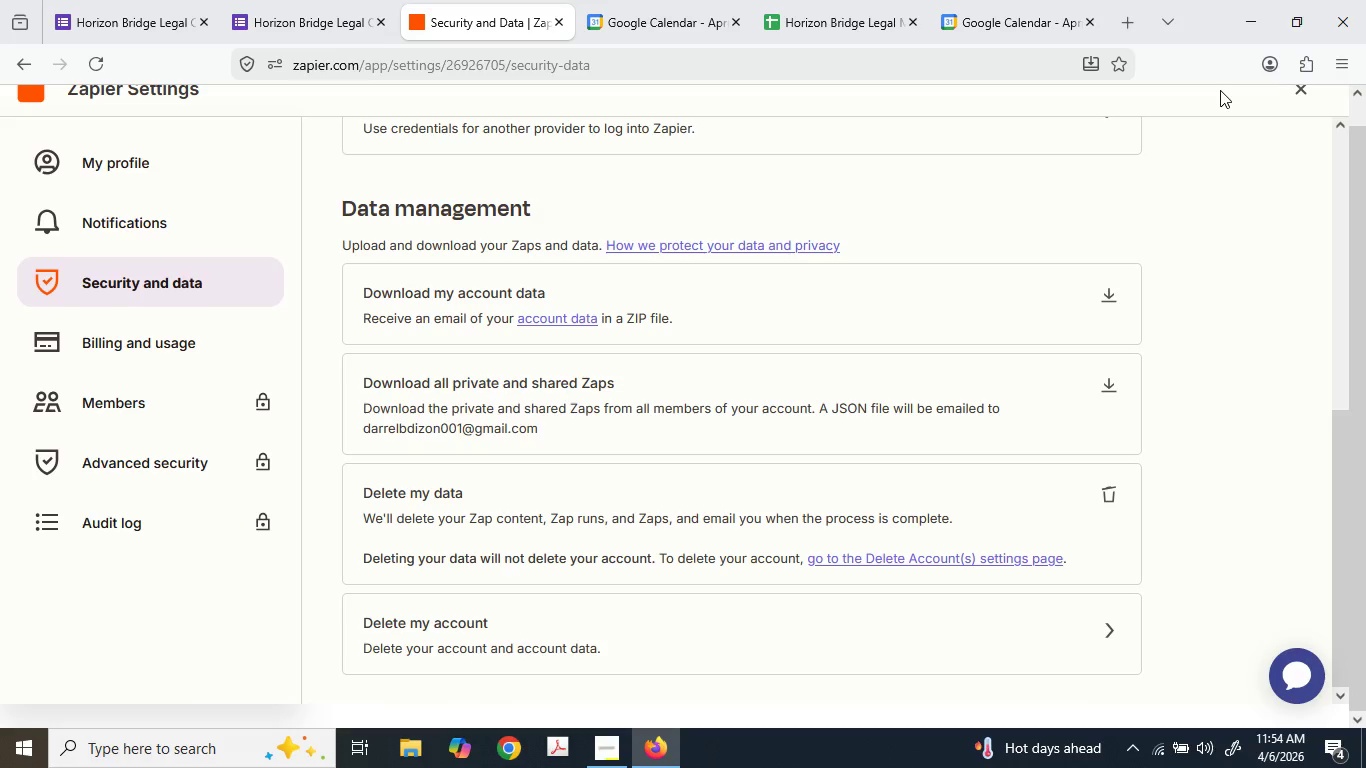 
wait(60.43)
 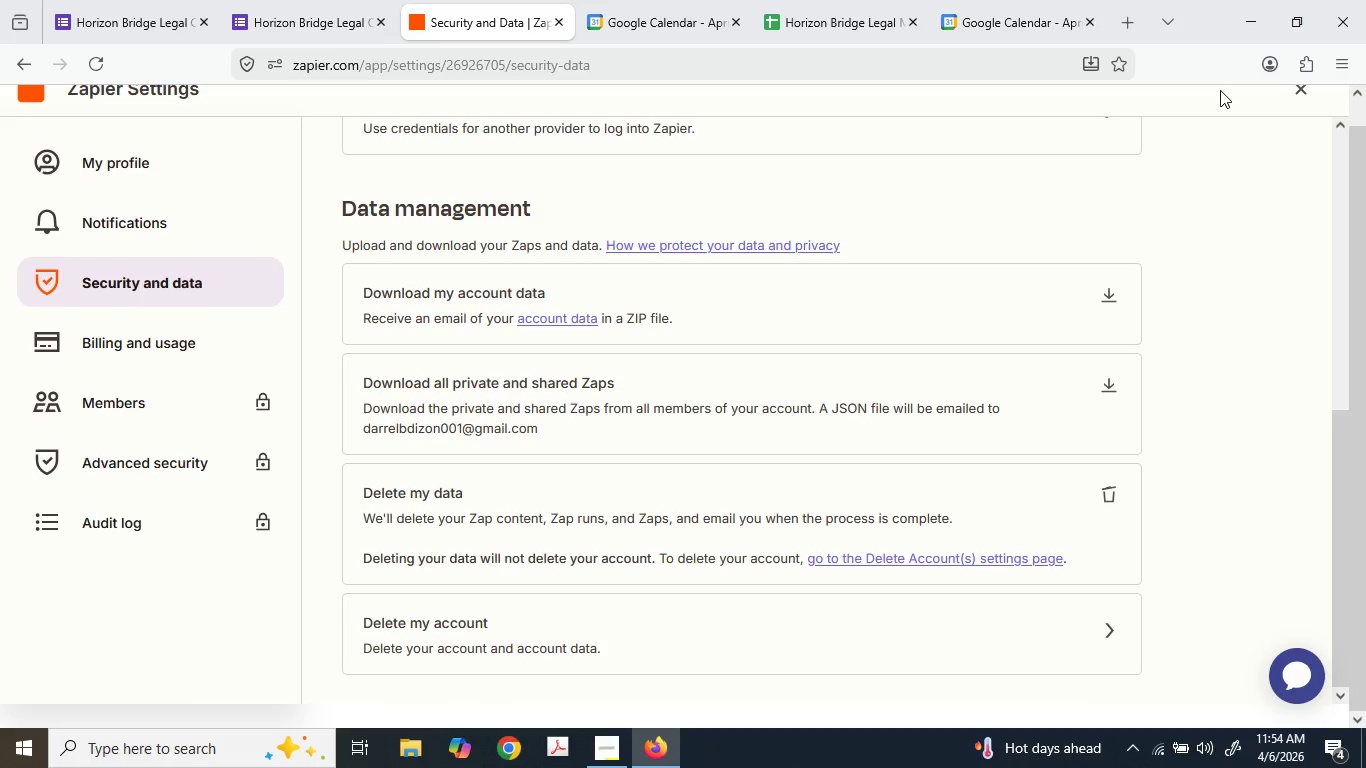 
left_click([120, 166])
 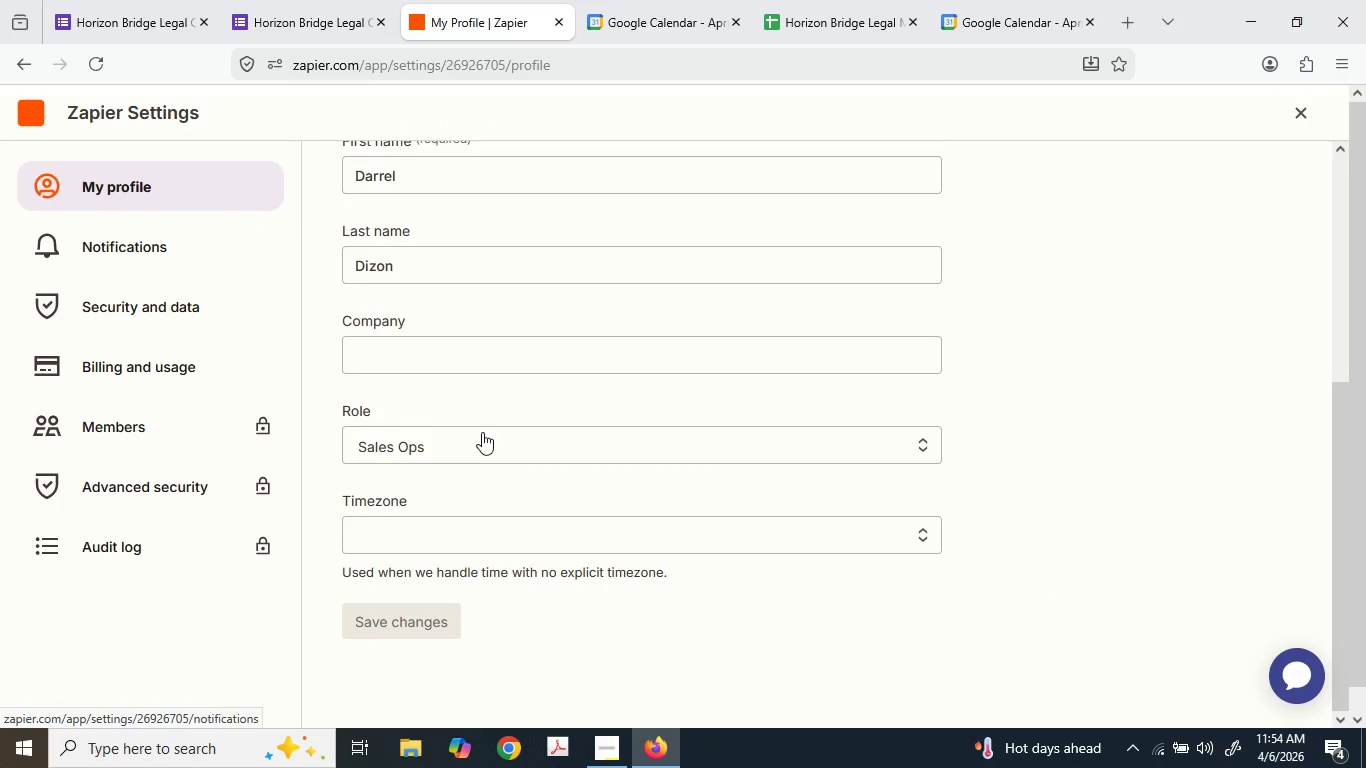 
scroll: coordinate [503, 633], scroll_direction: down, amount: 97.0
 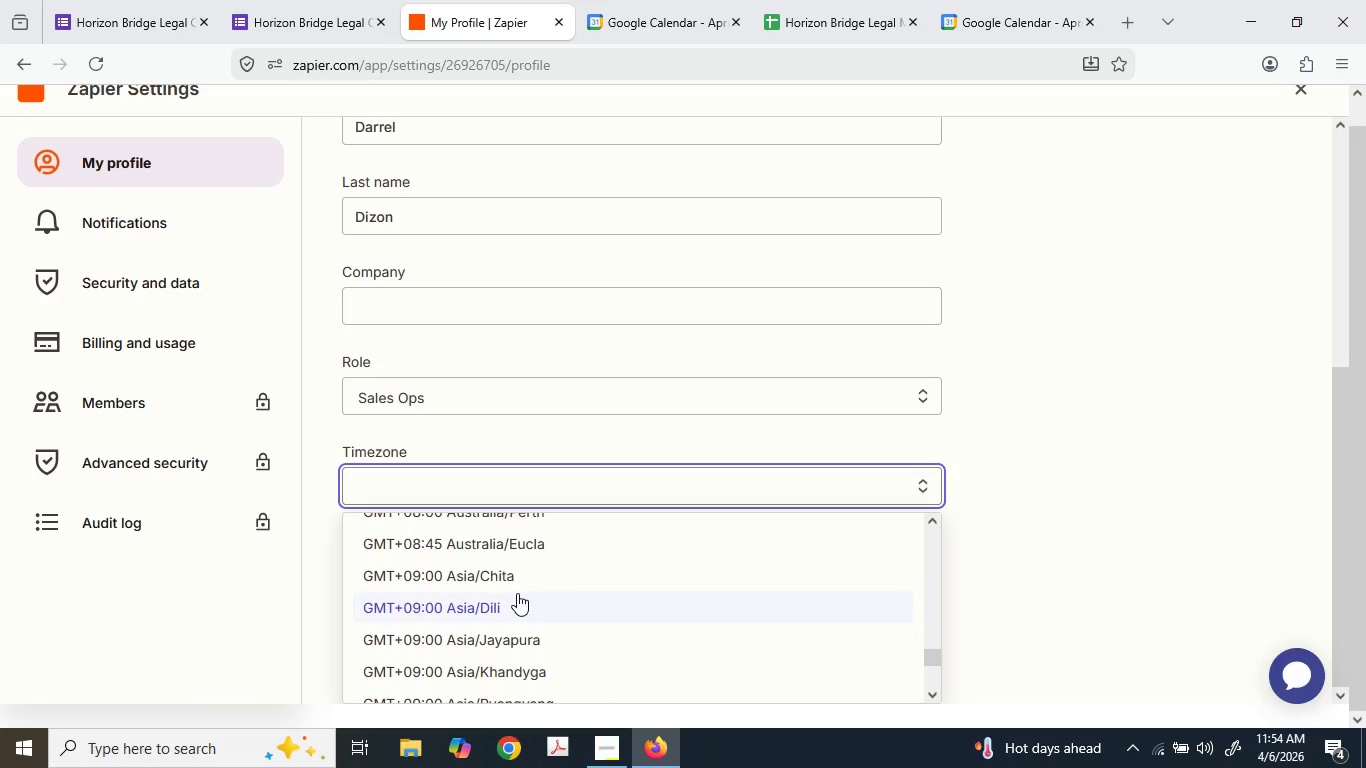 
scroll: coordinate [520, 594], scroll_direction: up, amount: 2.0
 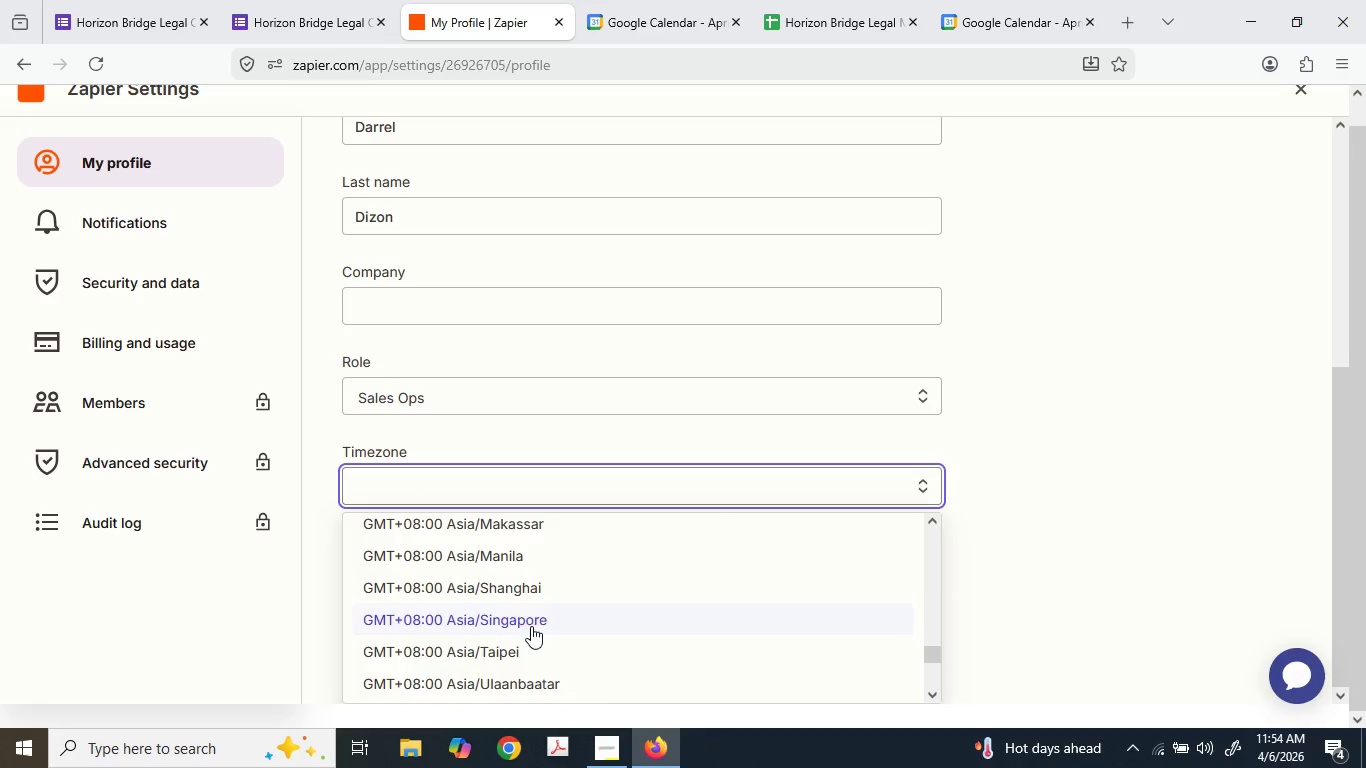 
left_click([538, 547])
 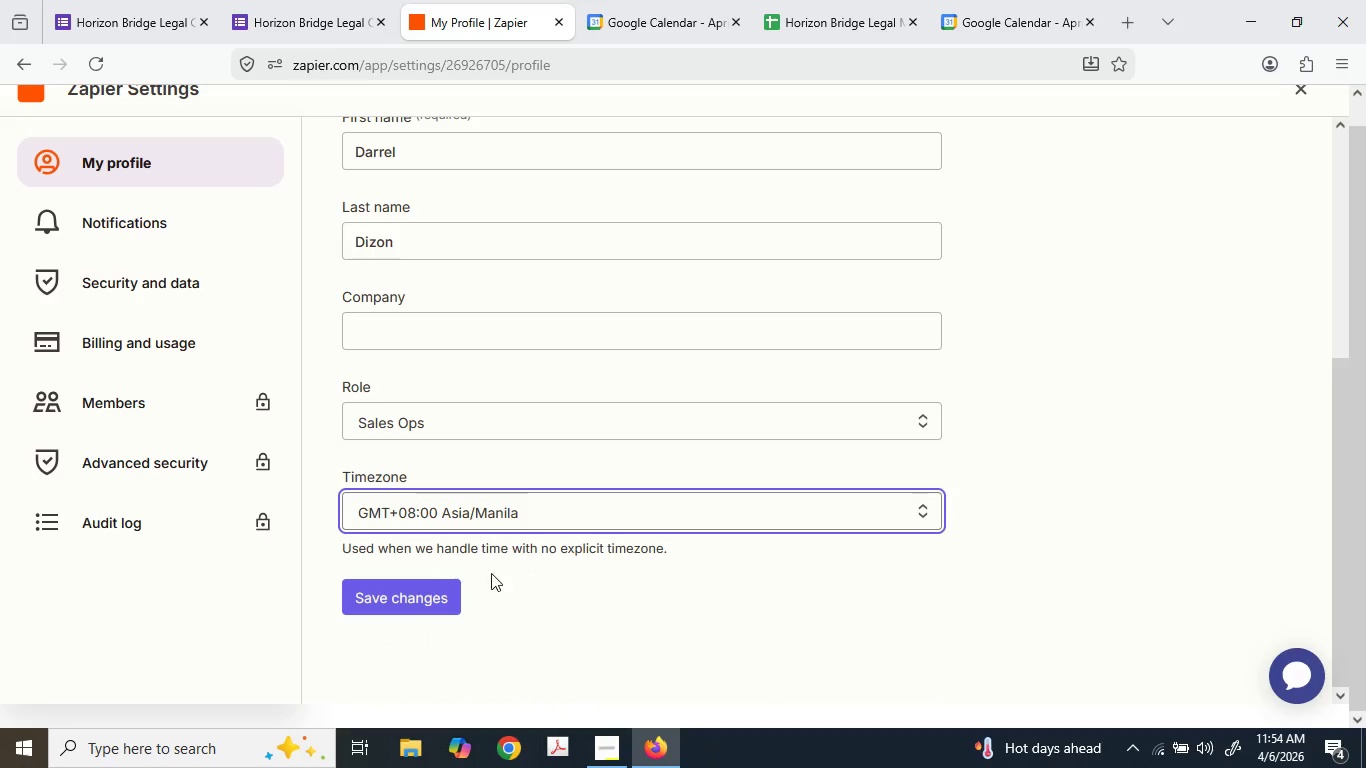 
left_click([423, 585])
 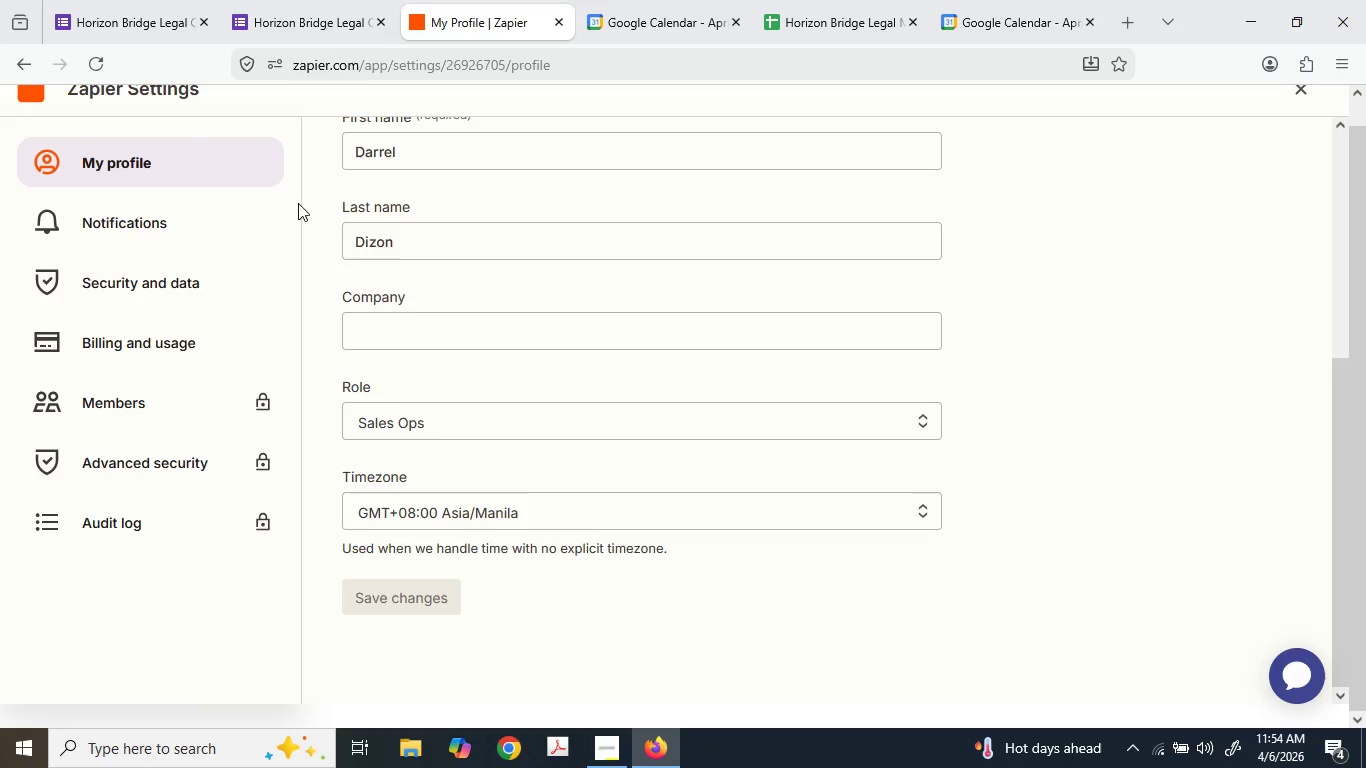 
scroll: coordinate [189, 134], scroll_direction: up, amount: 5.0
 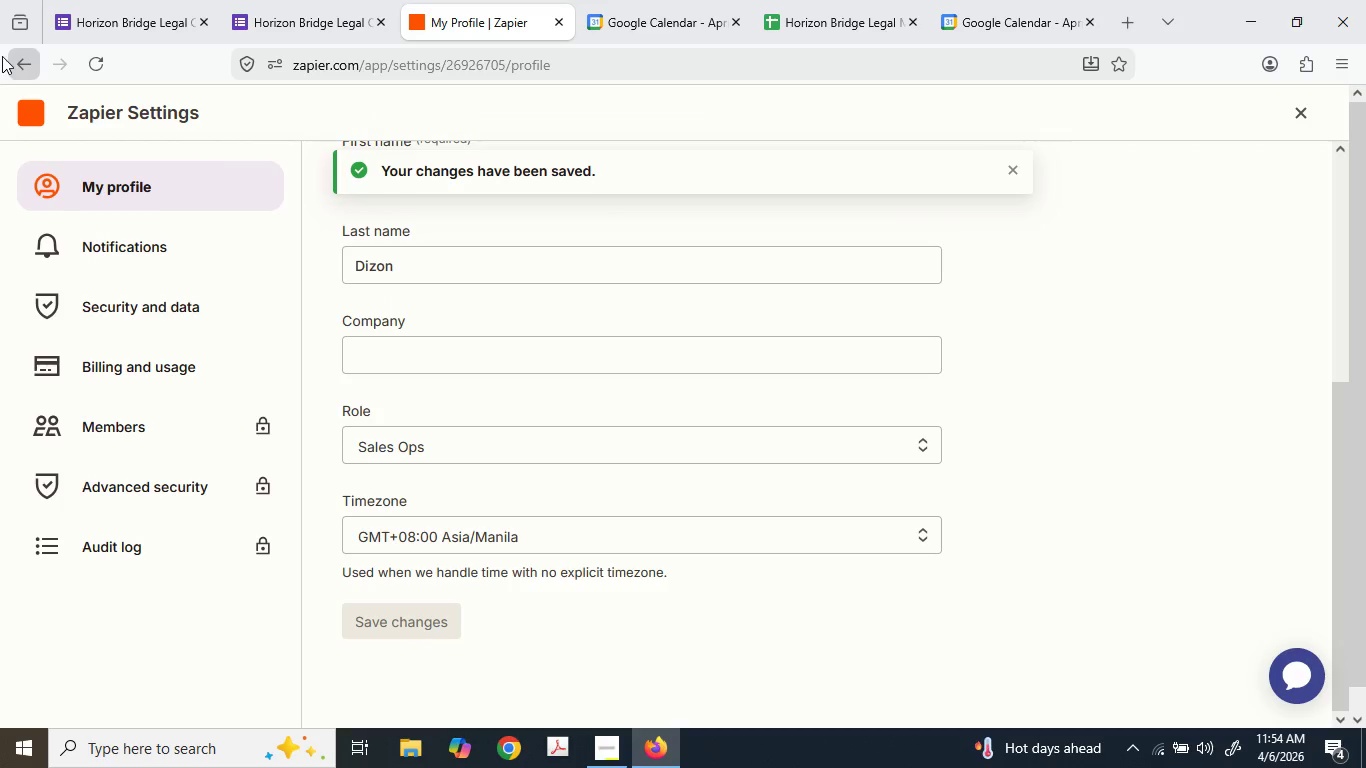 
left_click_drag(start_coordinate=[3, 58], to_coordinate=[121, 224])
 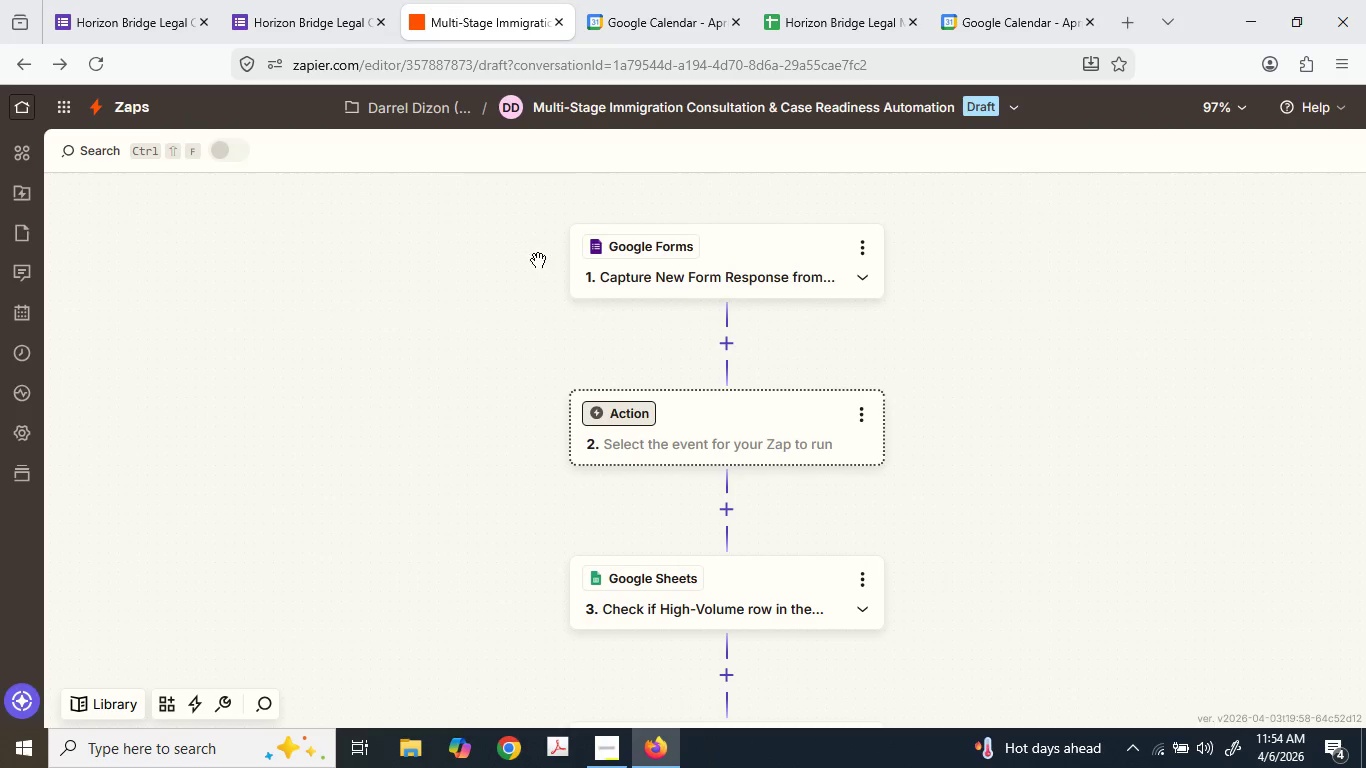 
wait(6.03)
 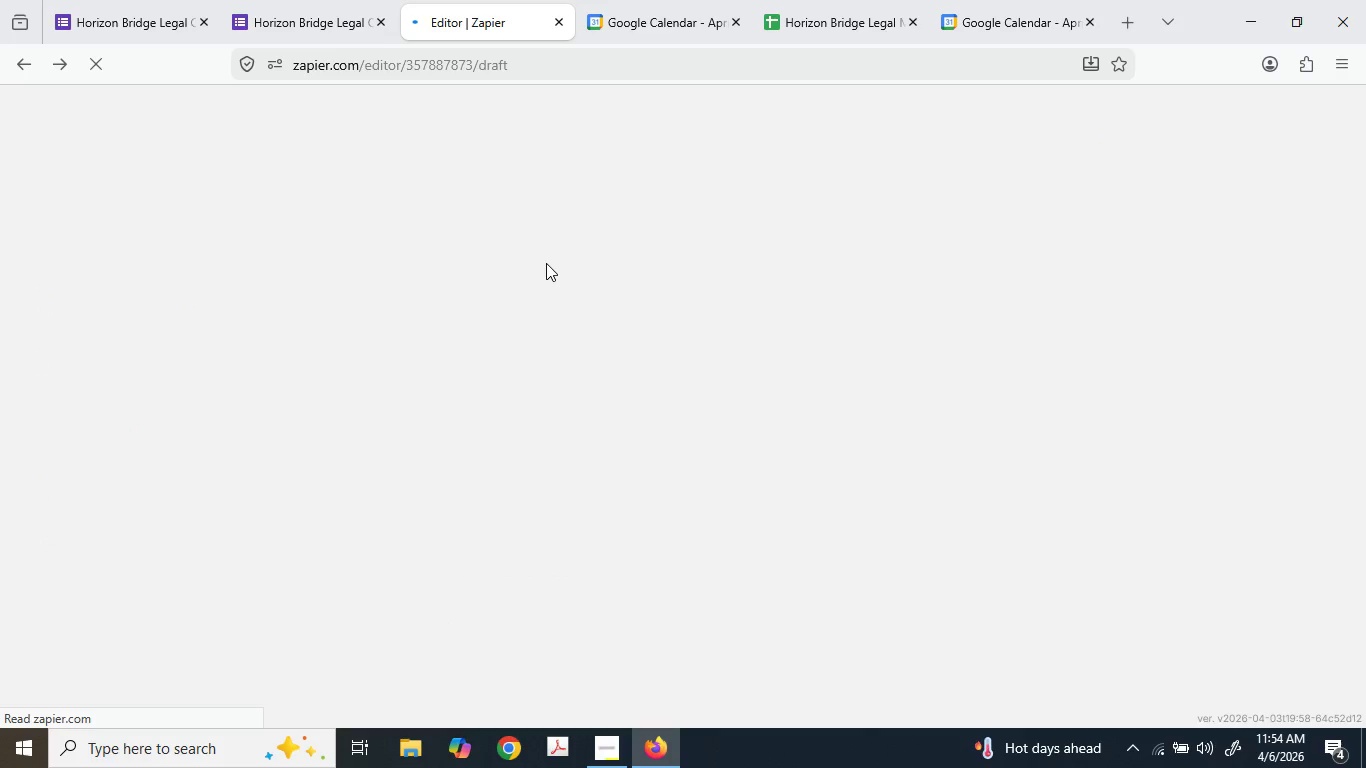 
scroll: coordinate [565, 266], scroll_direction: down, amount: 4.0
 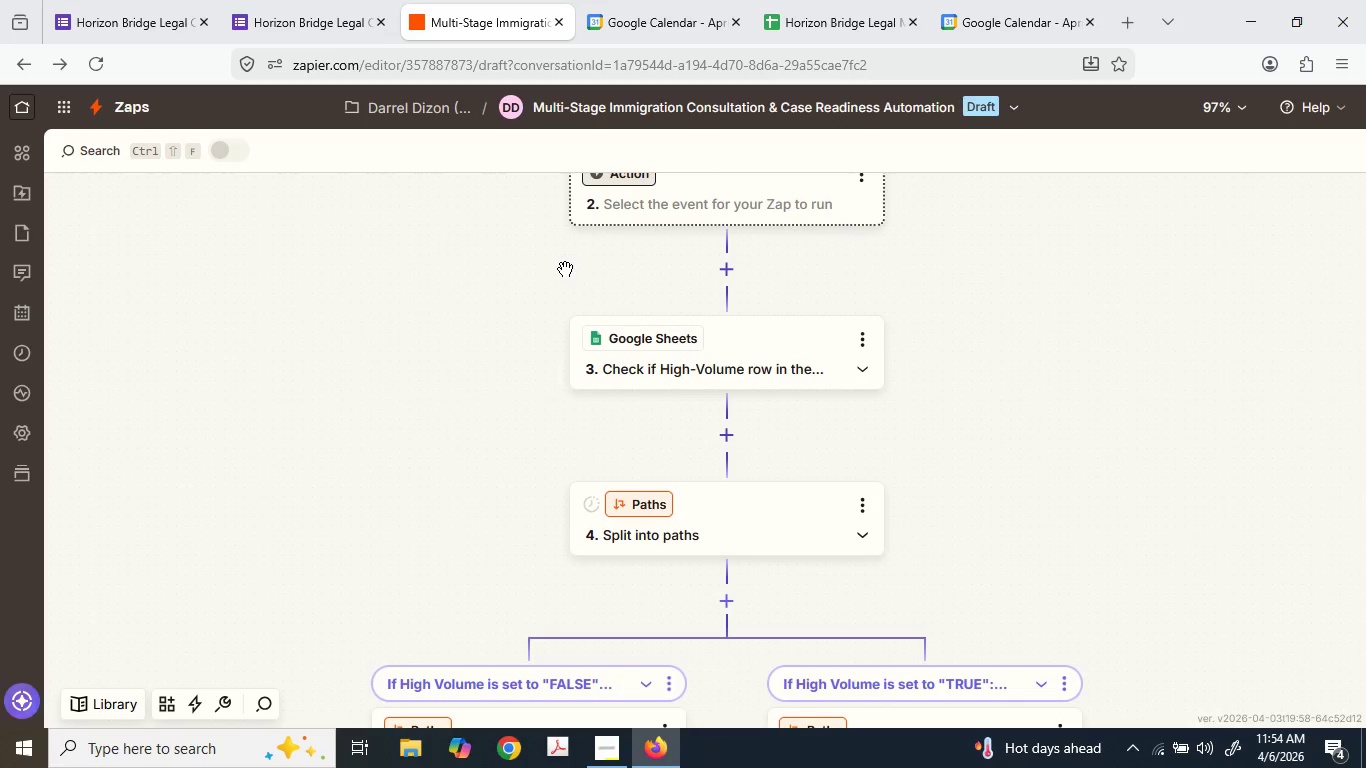 
scroll: coordinate [782, 373], scroll_direction: up, amount: 3.0
 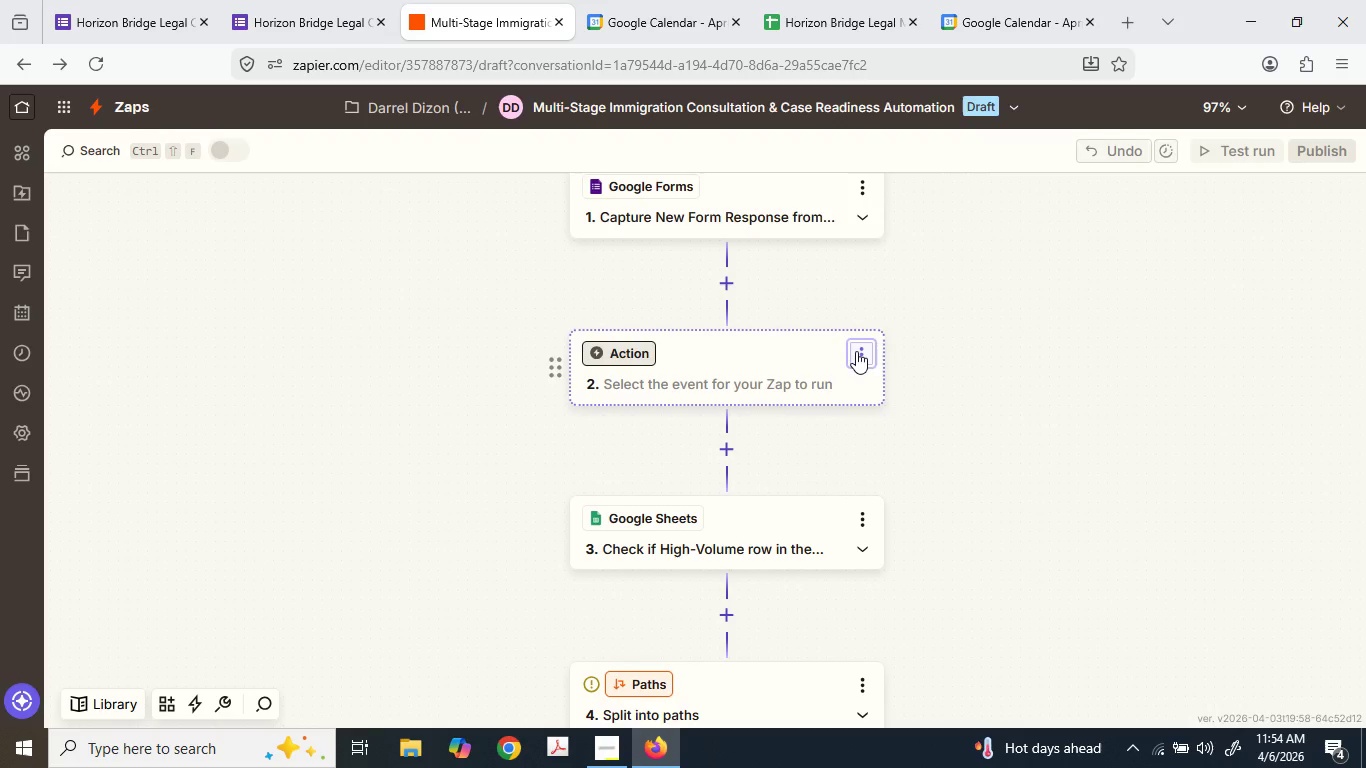 
left_click([856, 351])
 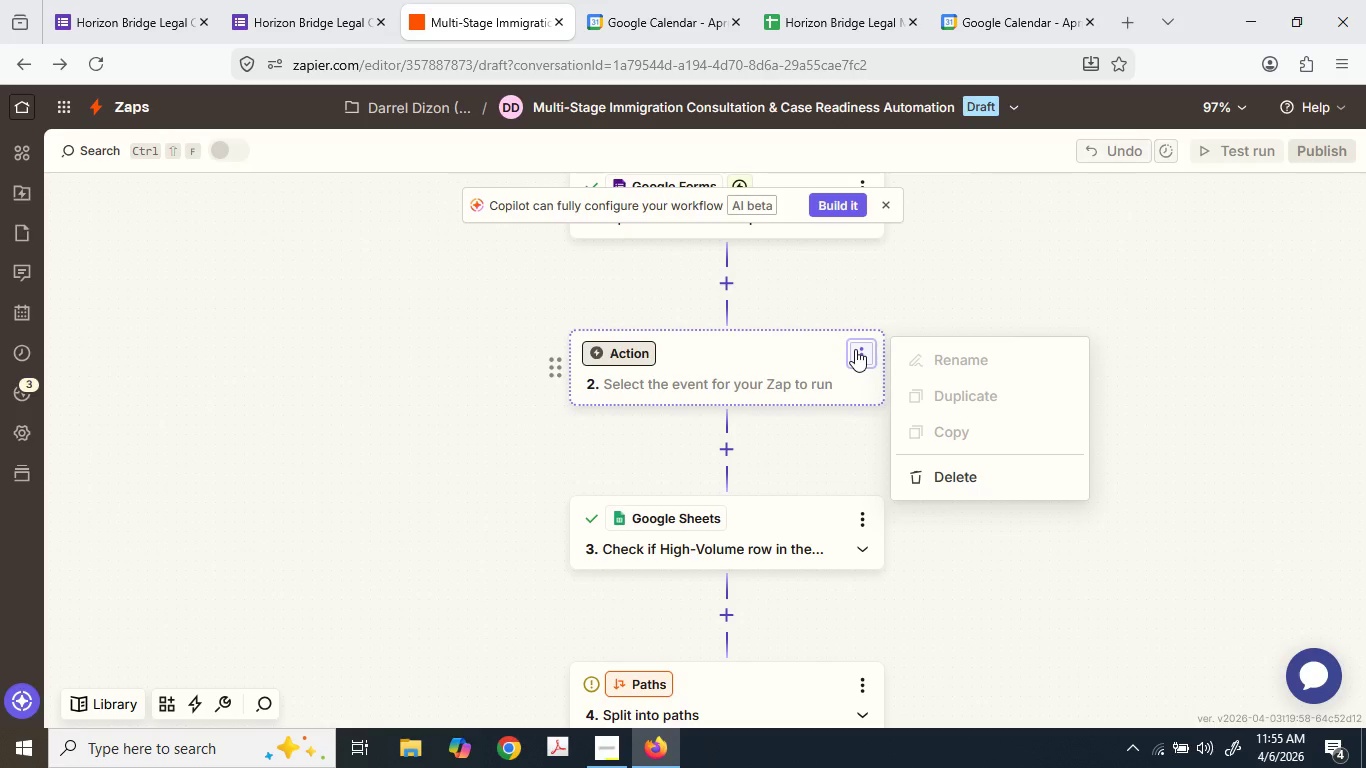 
wait(31.73)
 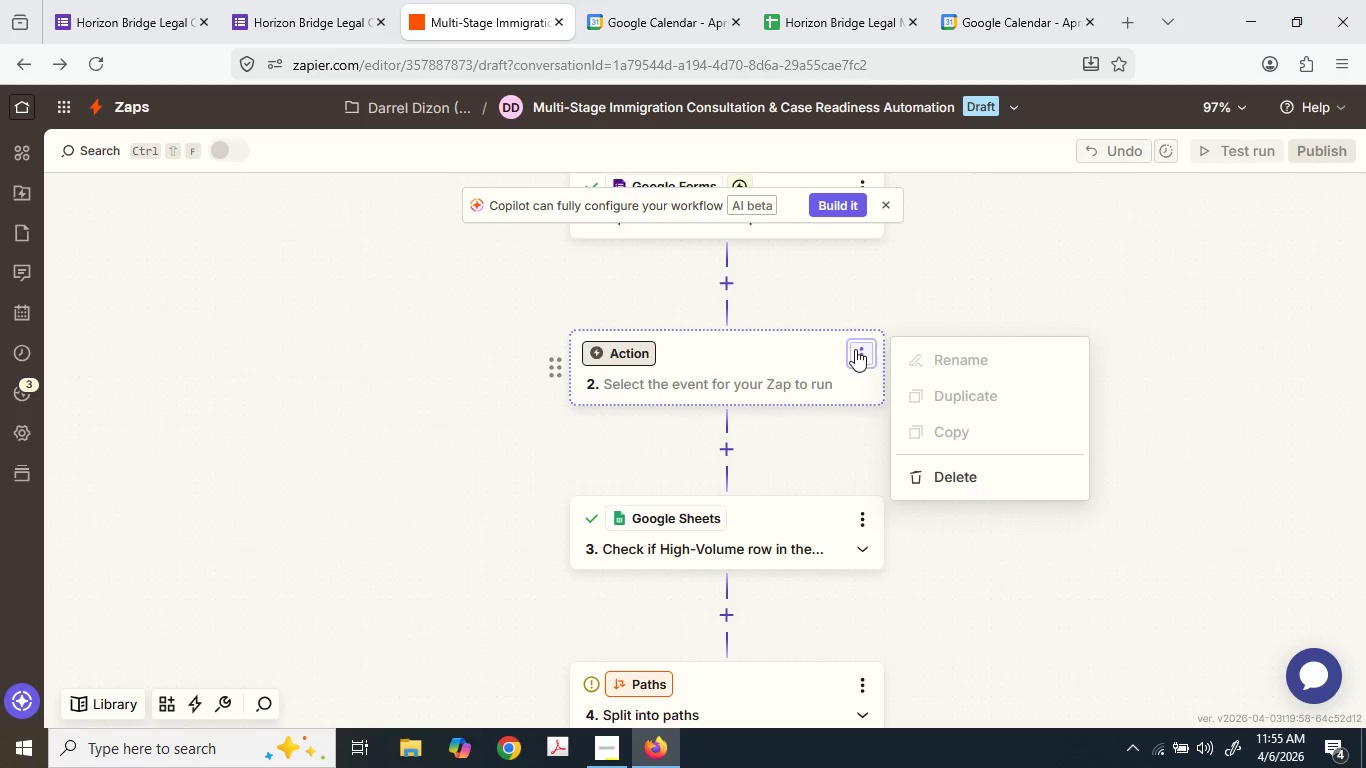 
scroll: coordinate [902, 422], scroll_direction: down, amount: 1.0
 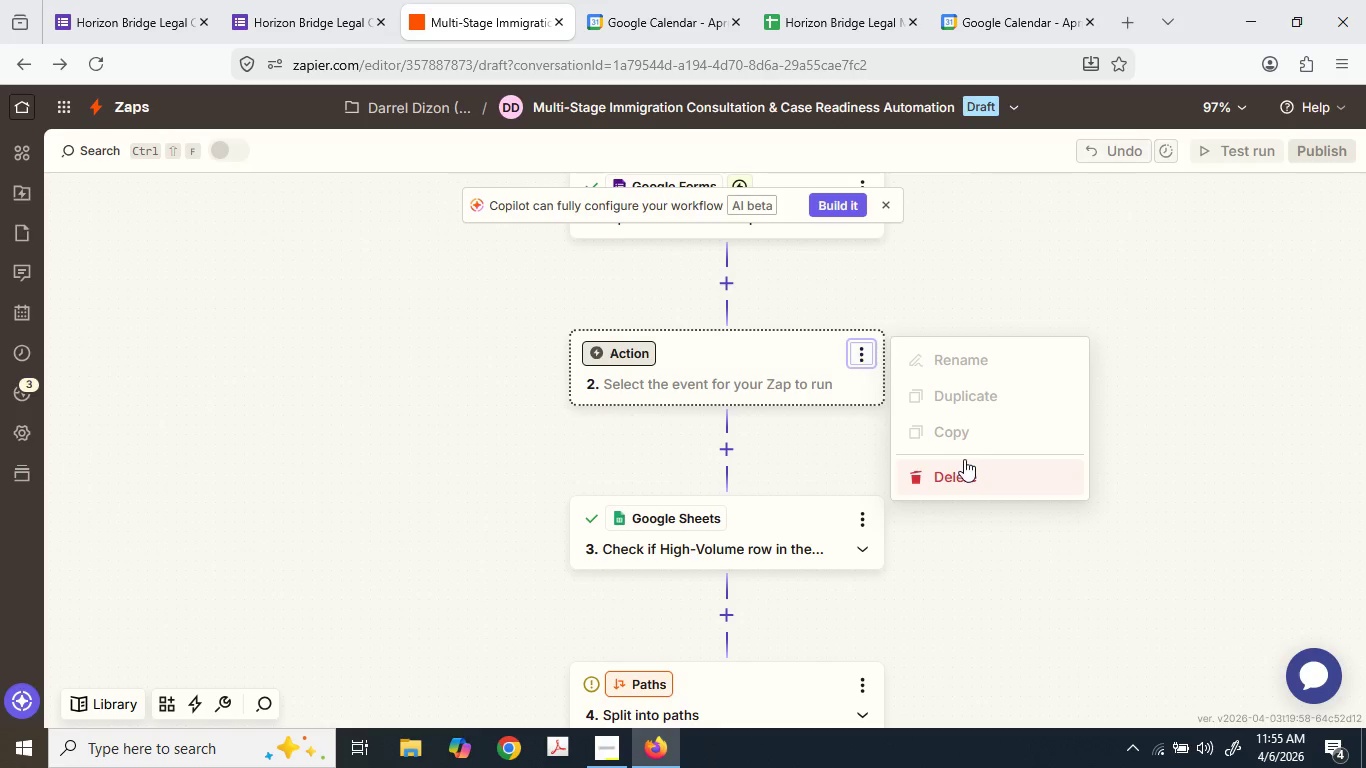 
double_click([964, 459])
 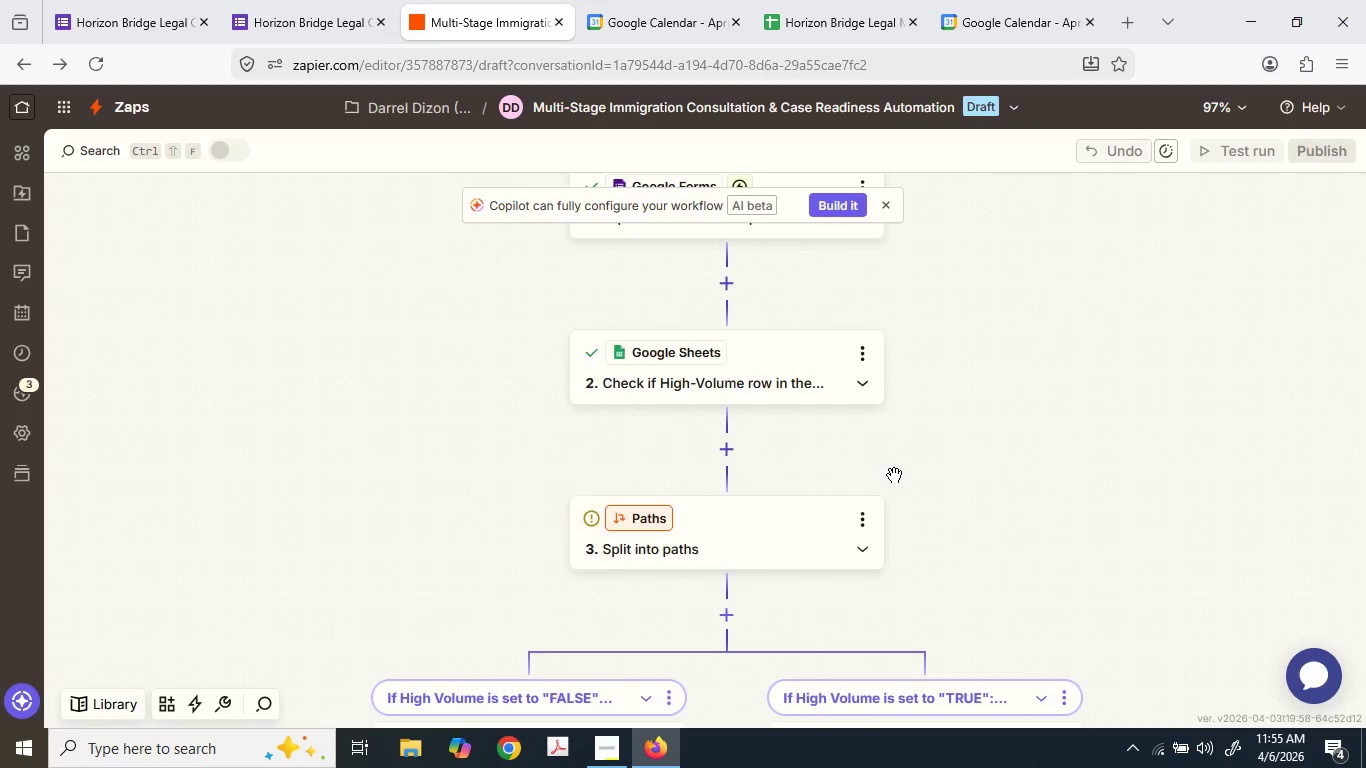 
scroll: coordinate [513, 457], scroll_direction: down, amount: 17.0
 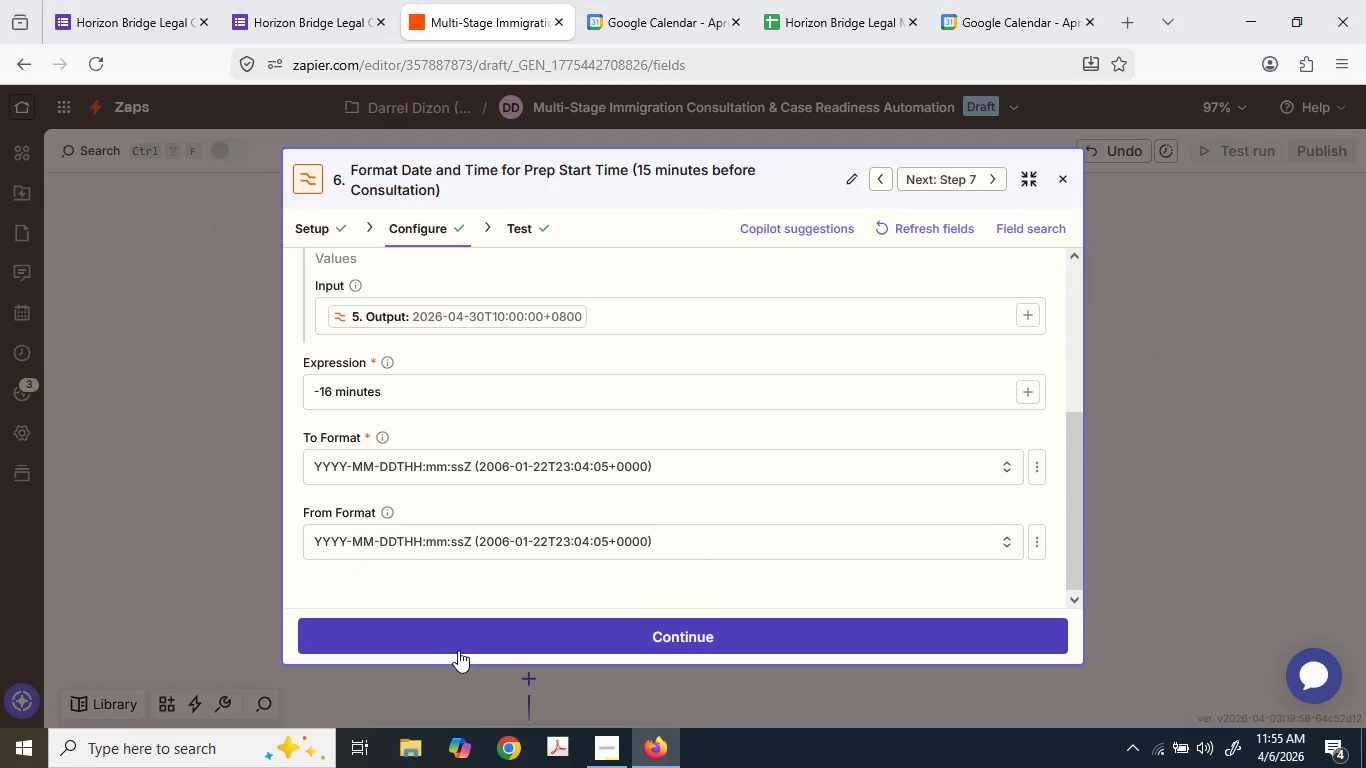 
left_click([498, 643])
 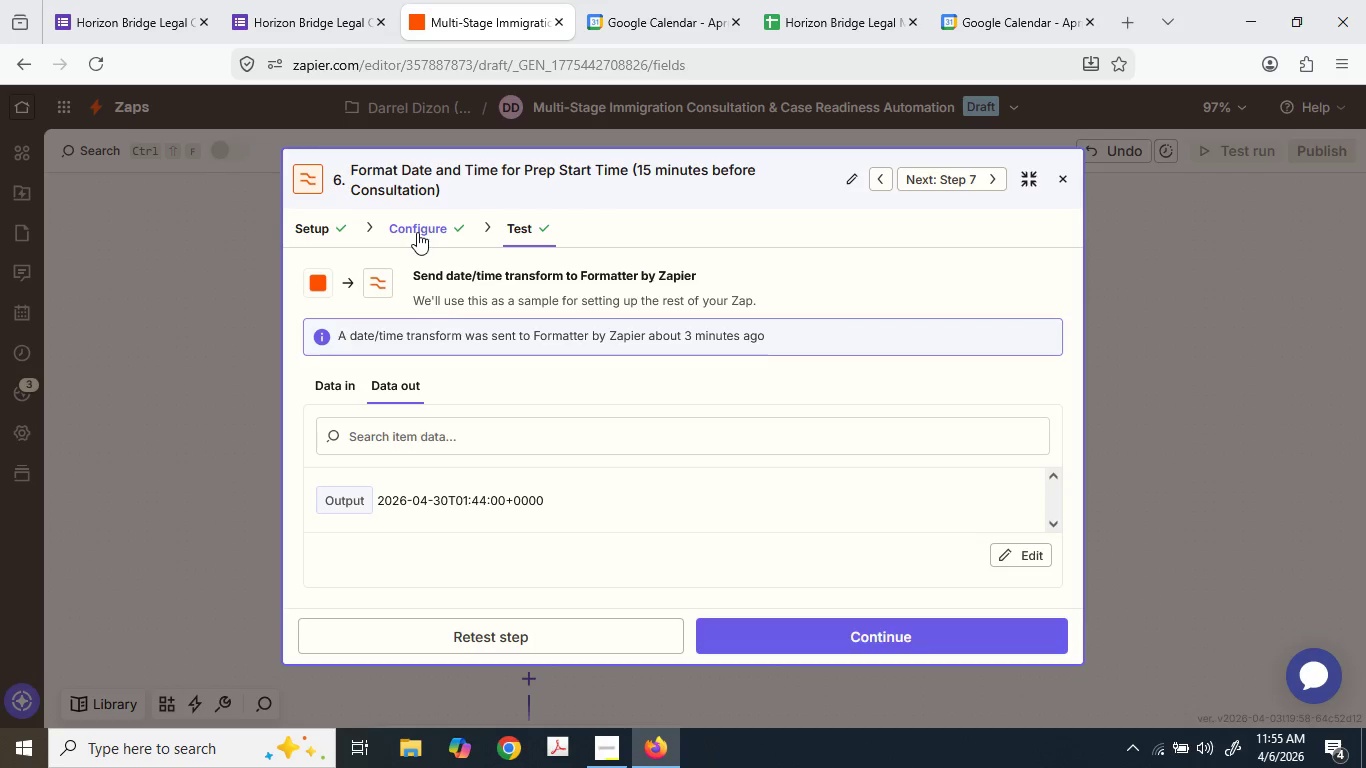 
scroll: coordinate [507, 521], scroll_direction: down, amount: 4.0
 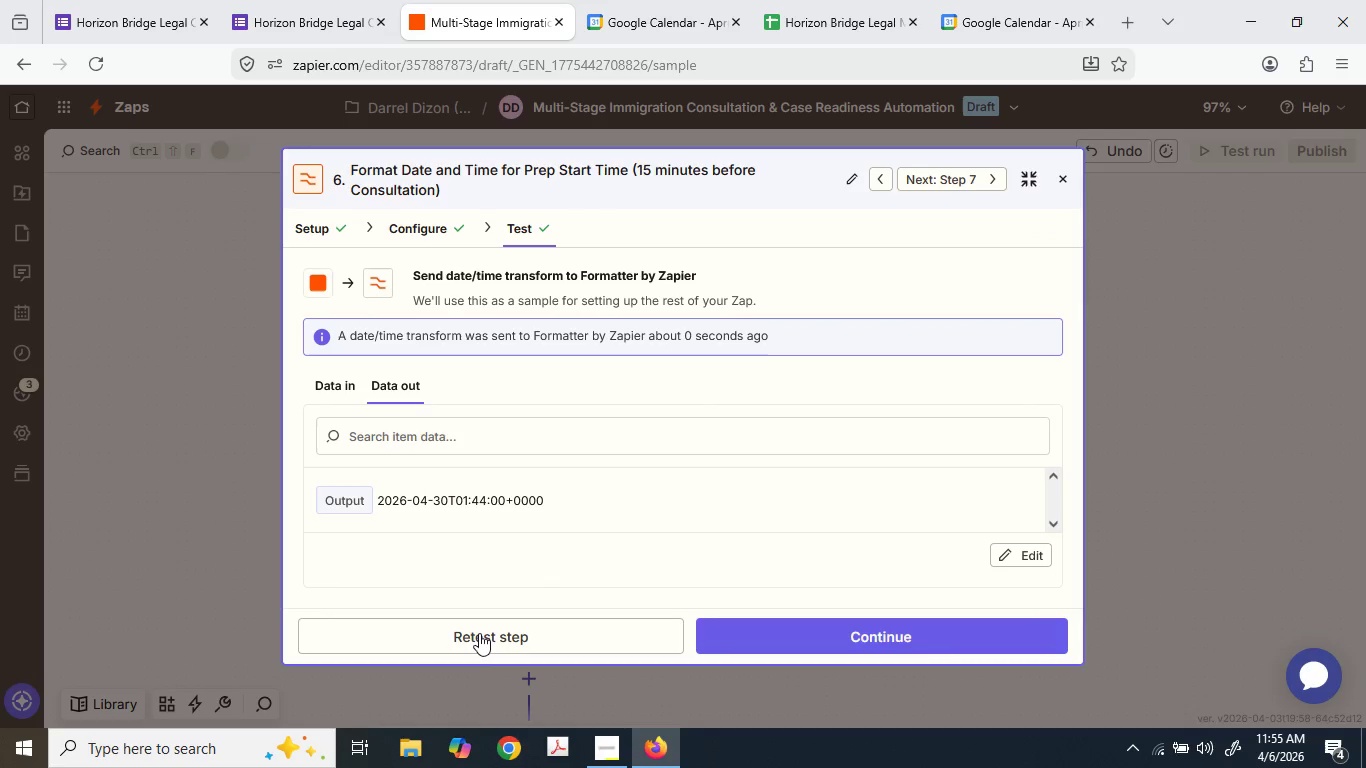 
wait(9.95)
 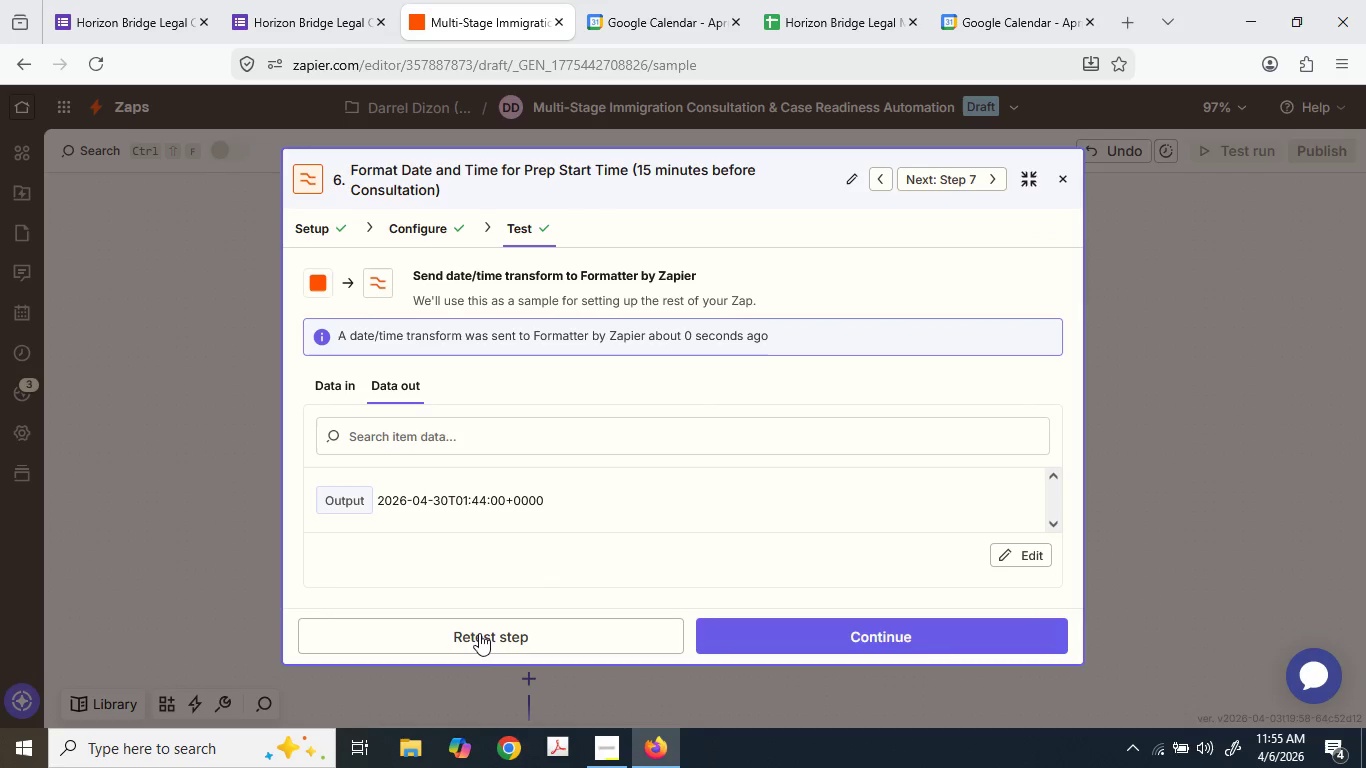 
scroll: coordinate [594, 437], scroll_direction: down, amount: 3.0
 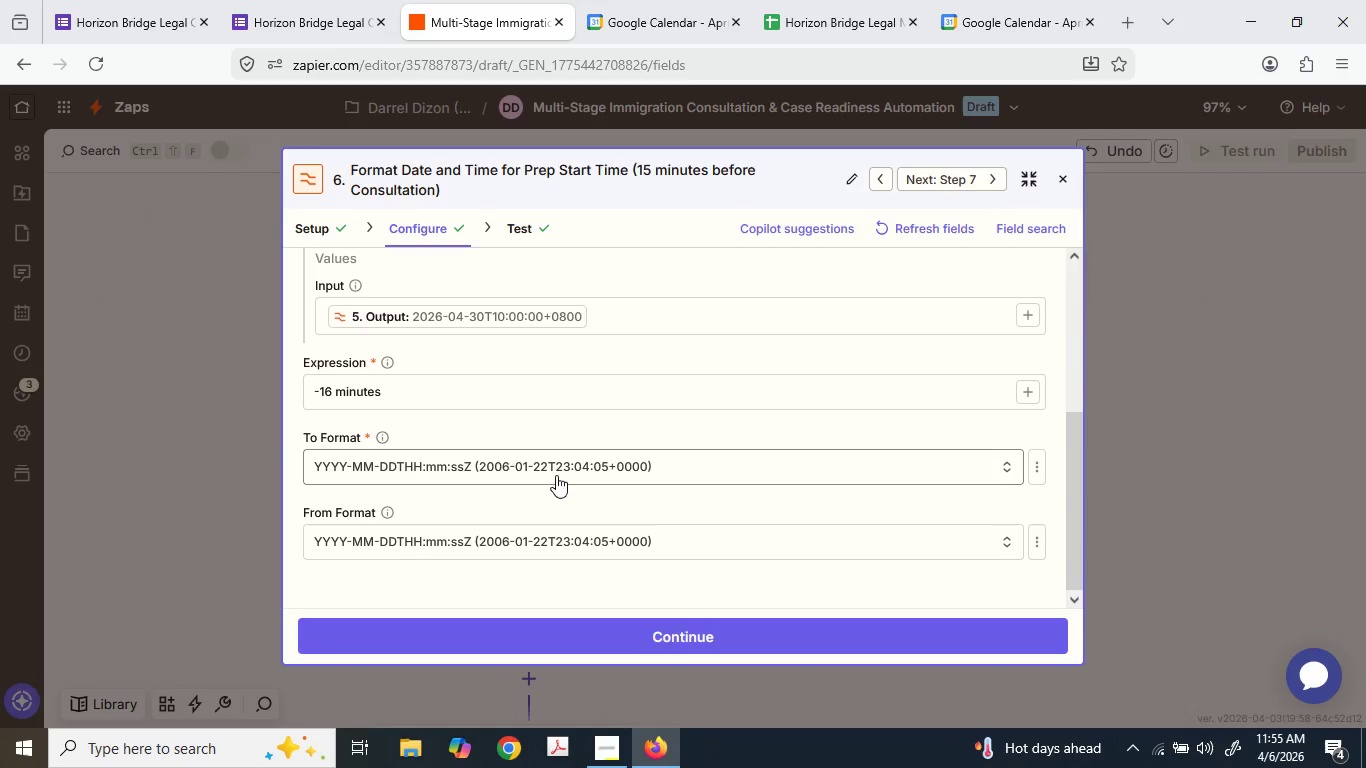 
wait(6.36)
 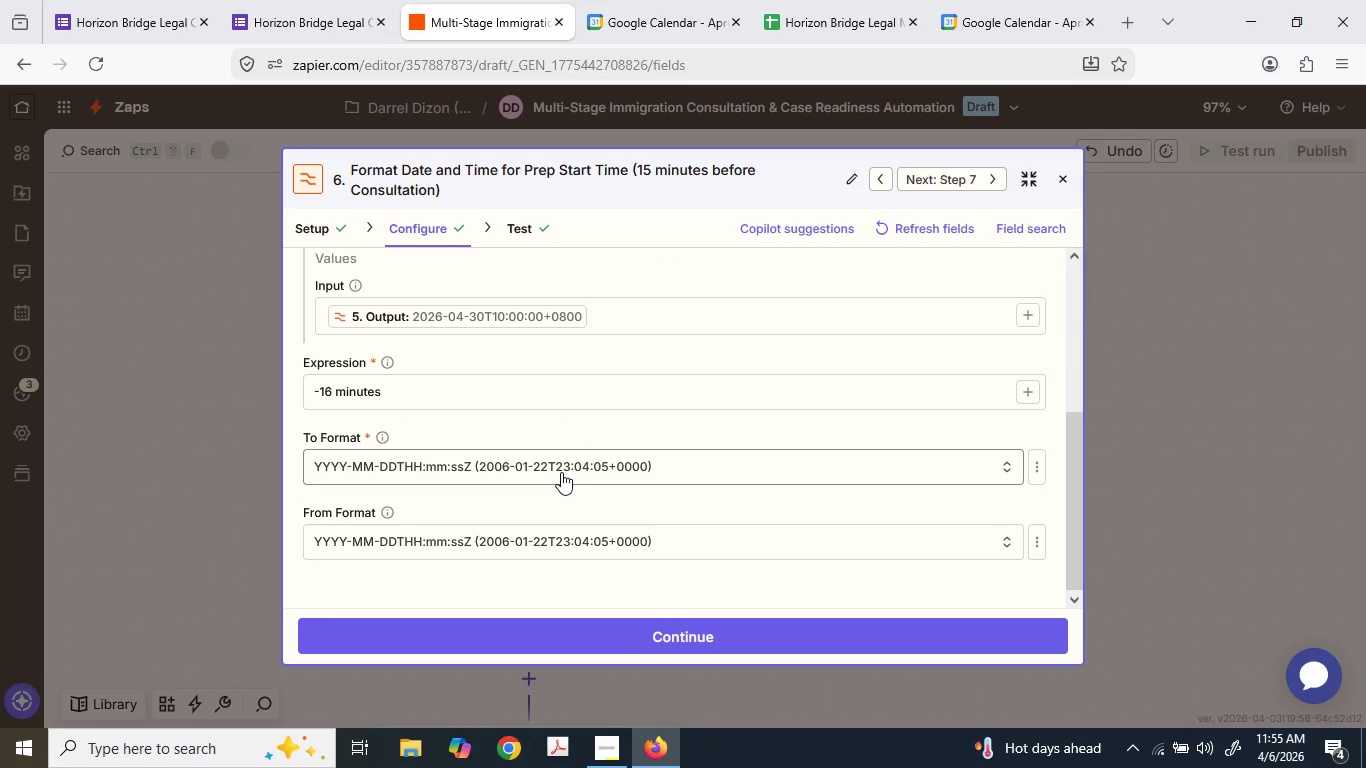 
left_click([556, 475])
 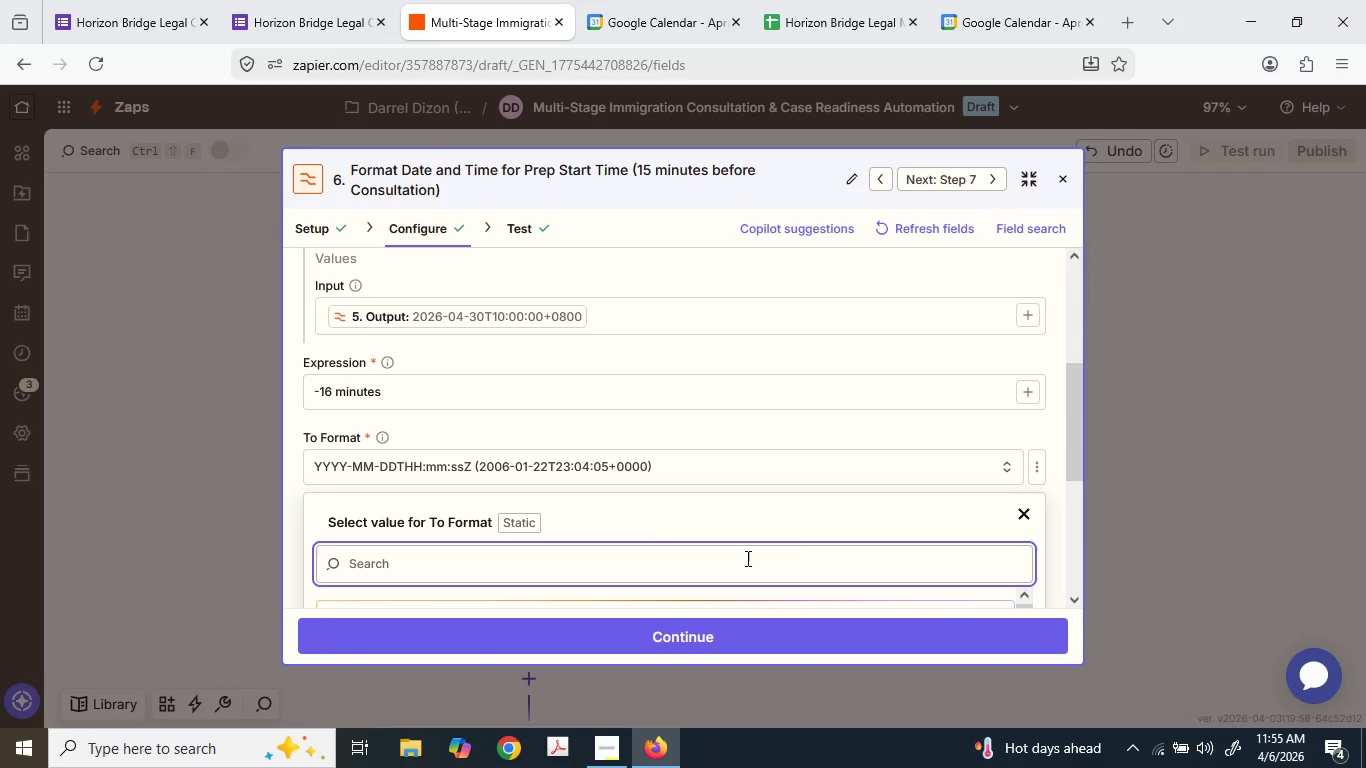 
scroll: coordinate [923, 477], scroll_direction: down, amount: 6.0
 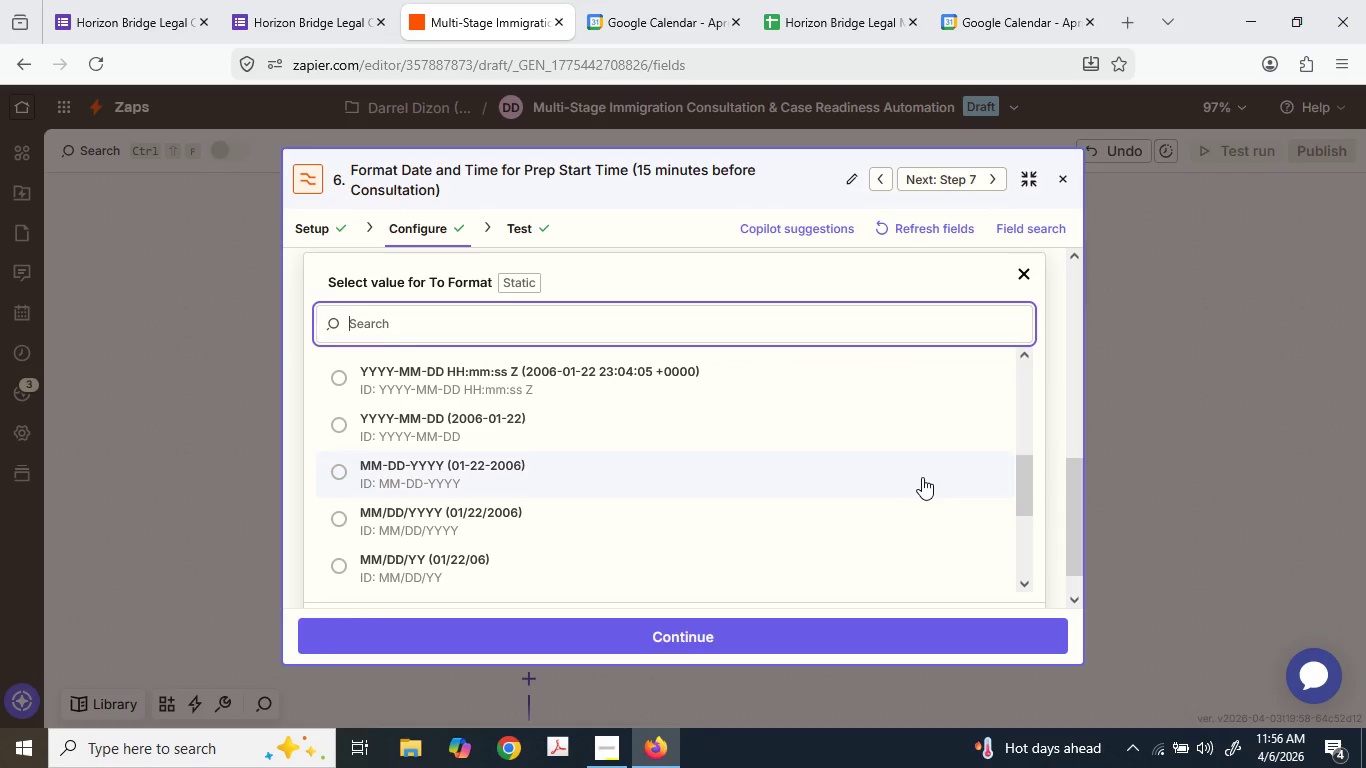 
scroll: coordinate [1008, 426], scroll_direction: up, amount: 2.0
 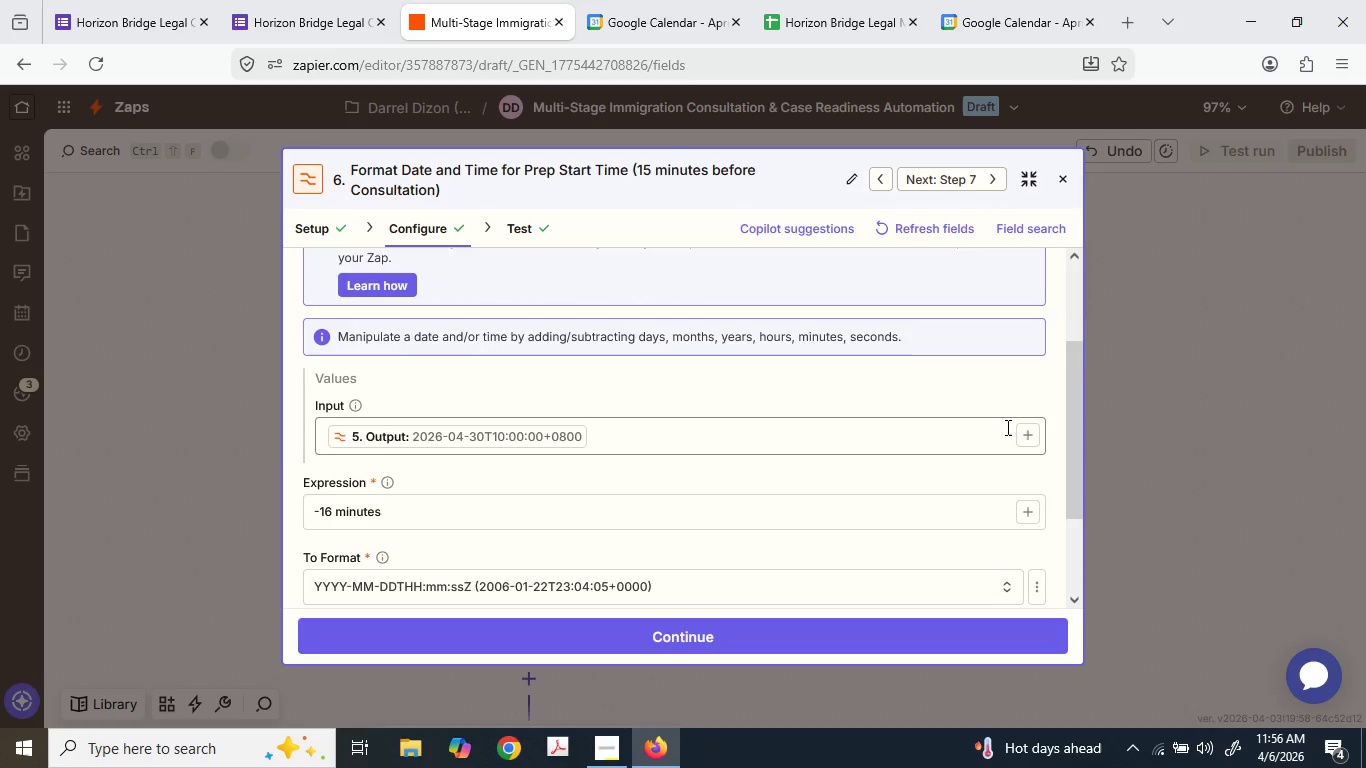 
scroll: coordinate [1006, 427], scroll_direction: down, amount: 1.0
 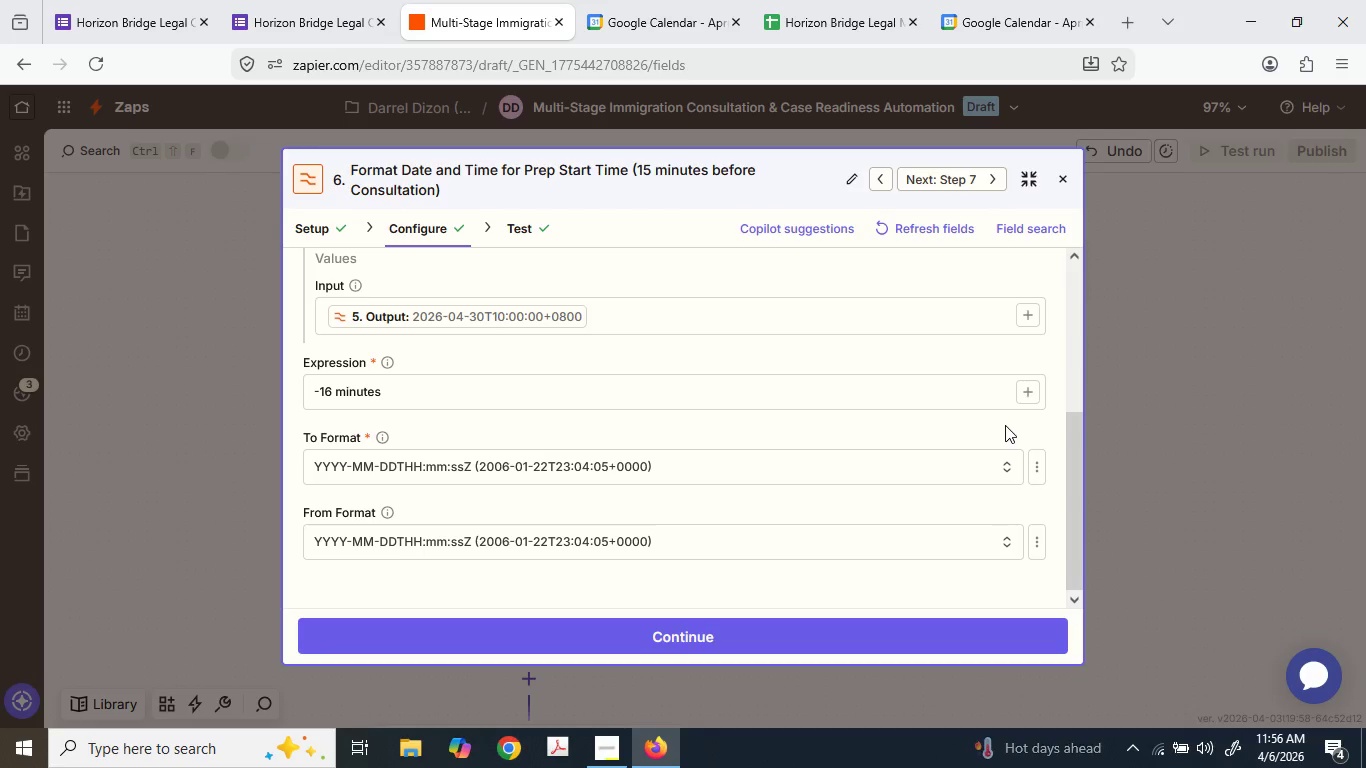 
wait(40.01)
 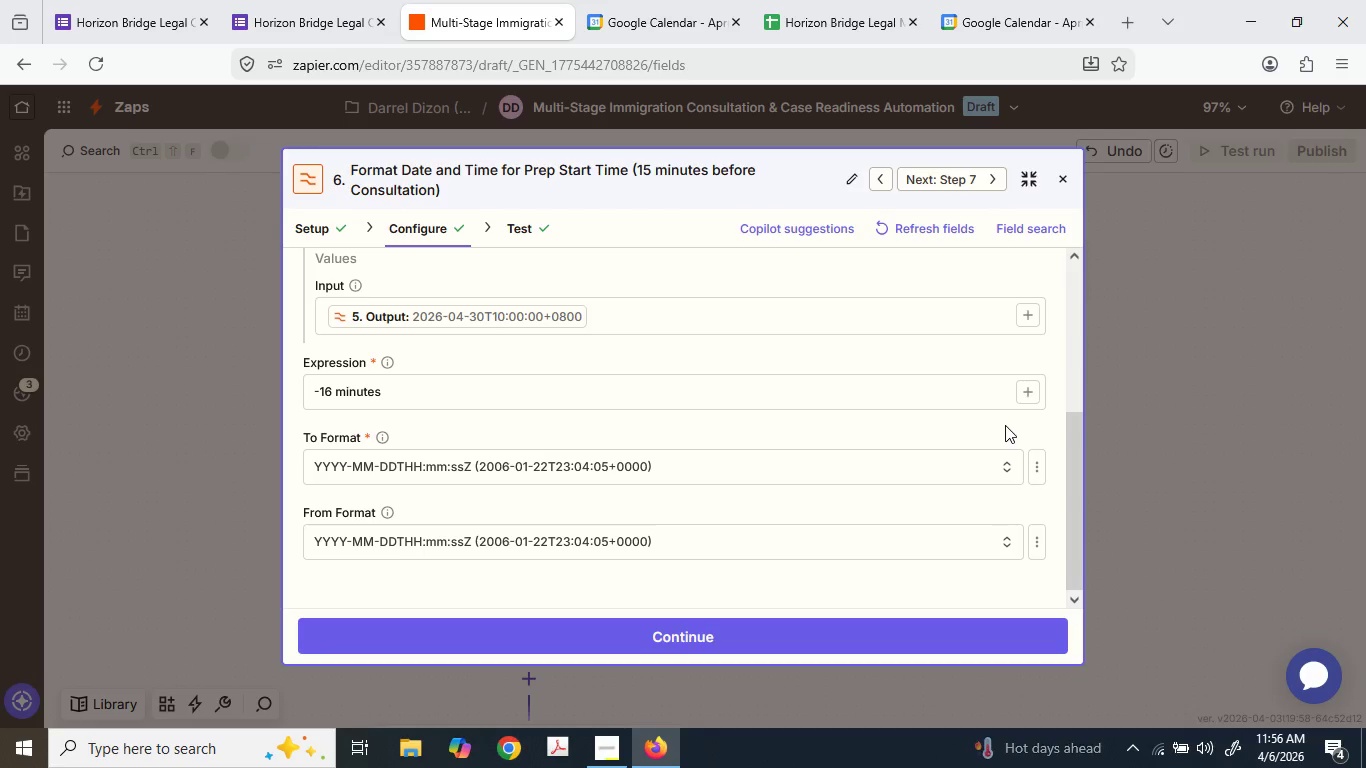 
scroll: coordinate [971, 423], scroll_direction: down, amount: 4.0
 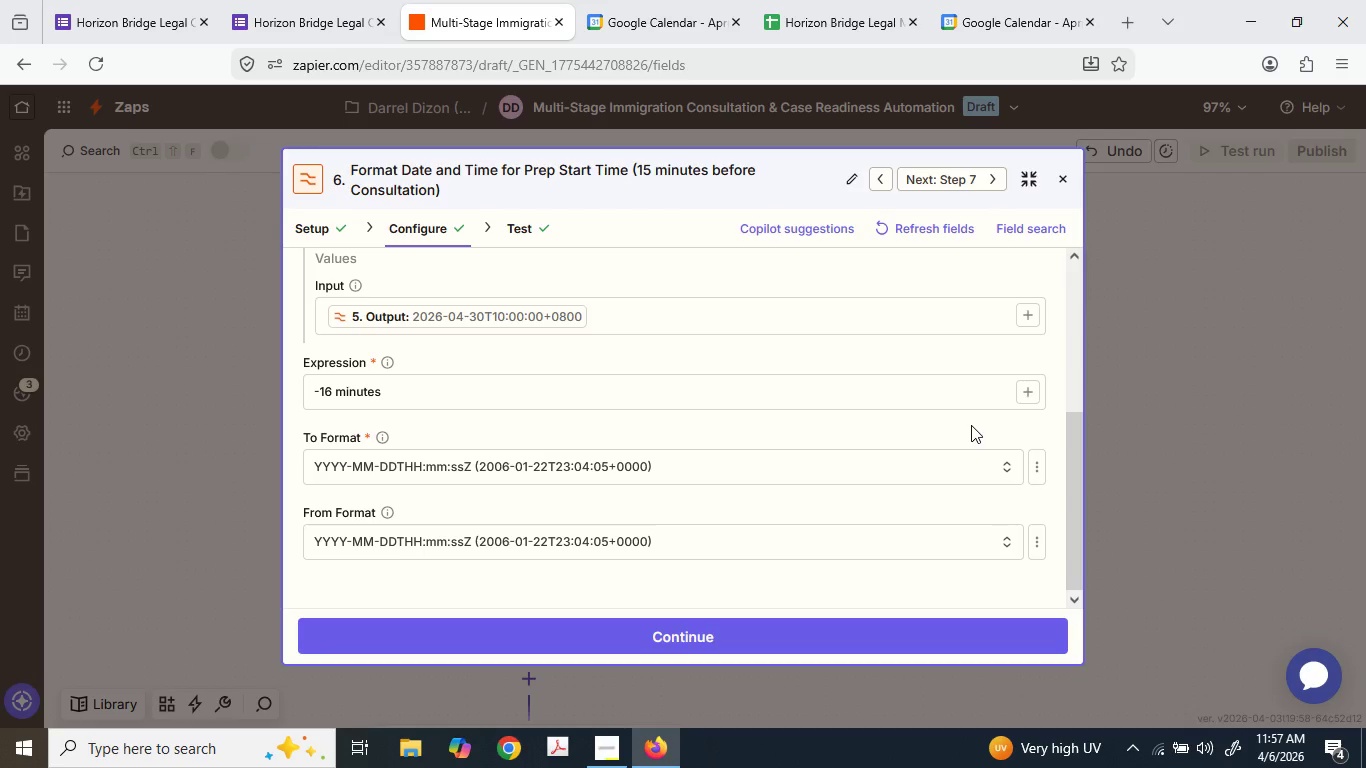 
wait(21.49)
 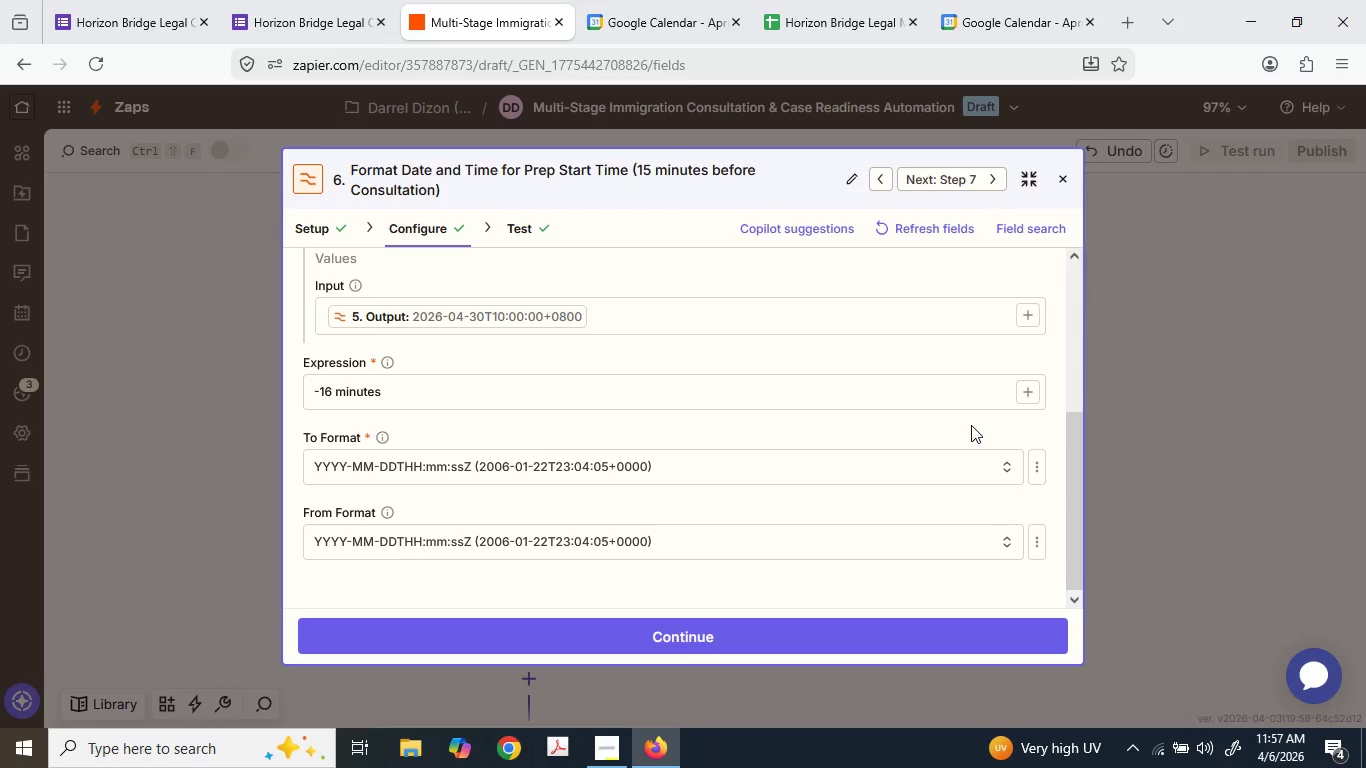 
scroll: coordinate [876, 437], scroll_direction: down, amount: 2.0
 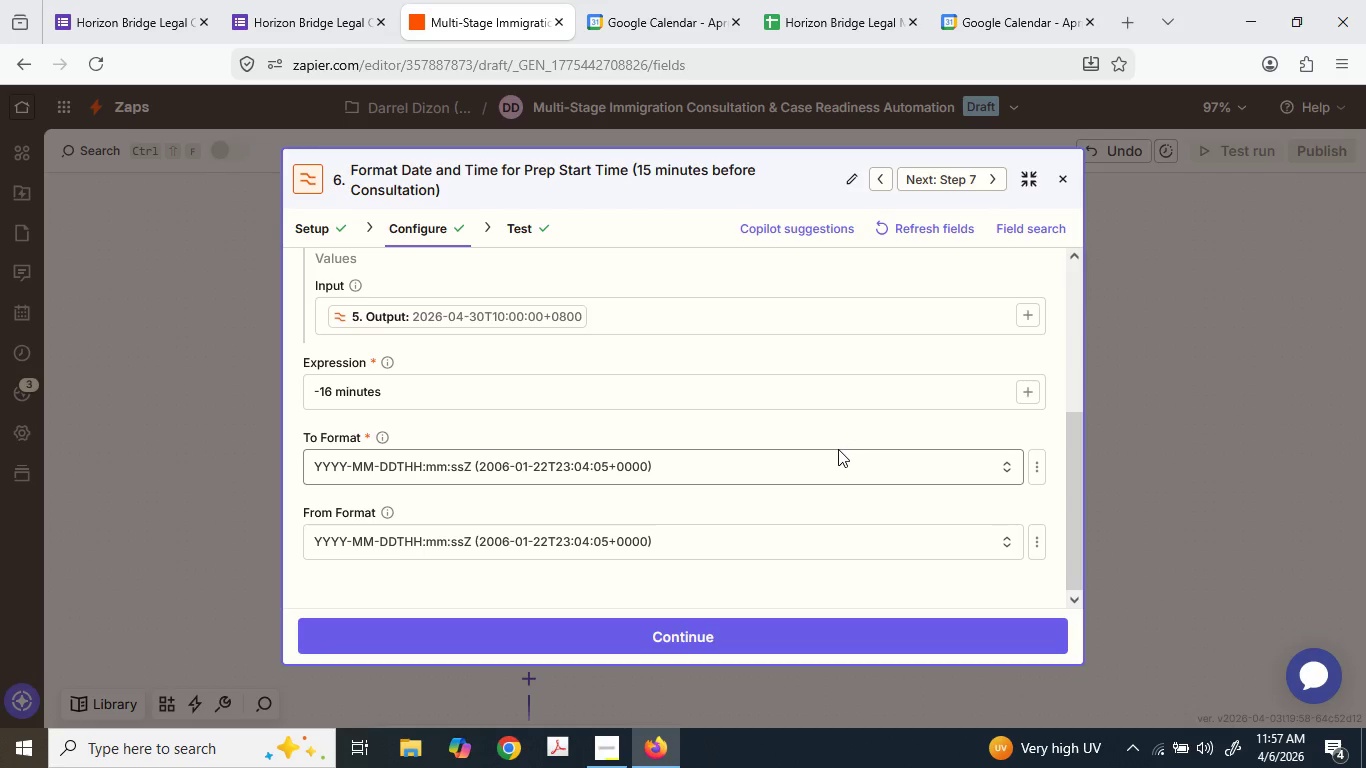 
scroll: coordinate [838, 449], scroll_direction: up, amount: 2.0
 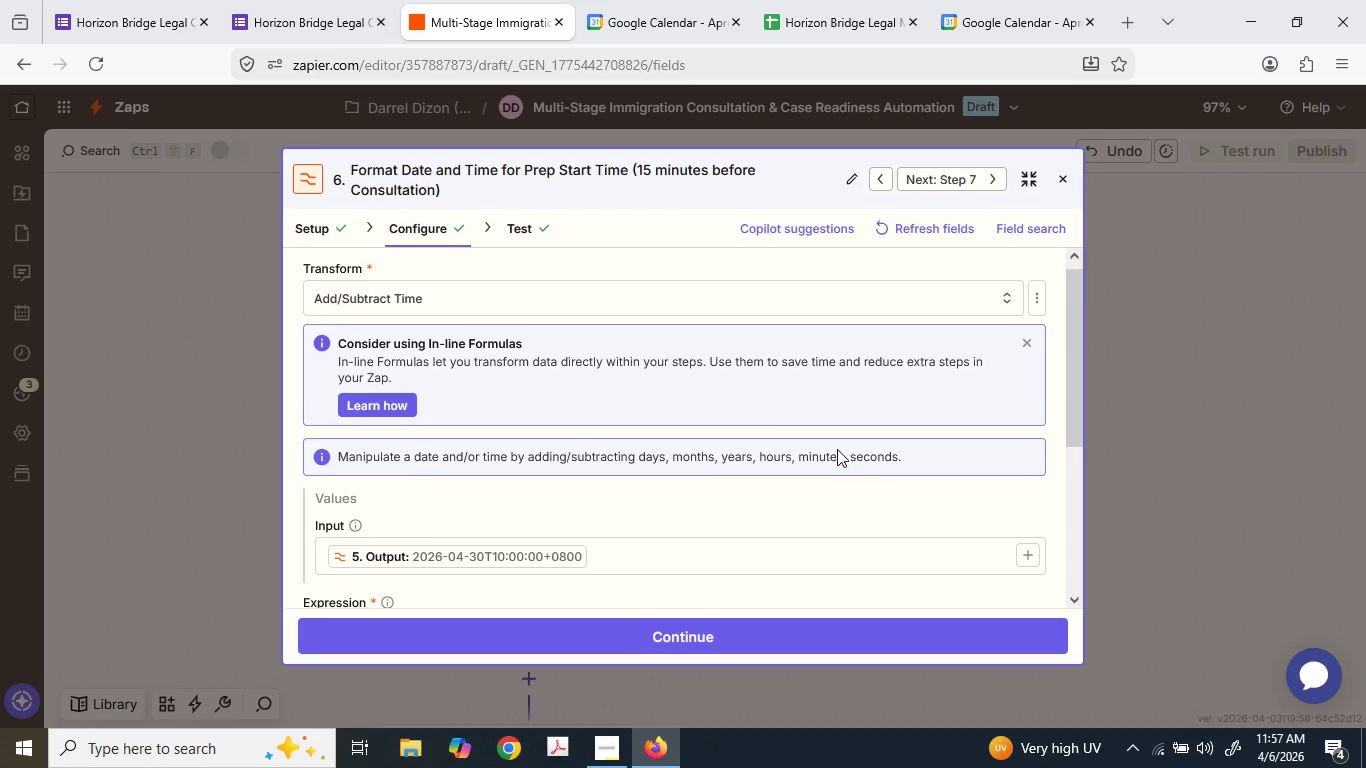 
scroll: coordinate [840, 450], scroll_direction: down, amount: 4.0
 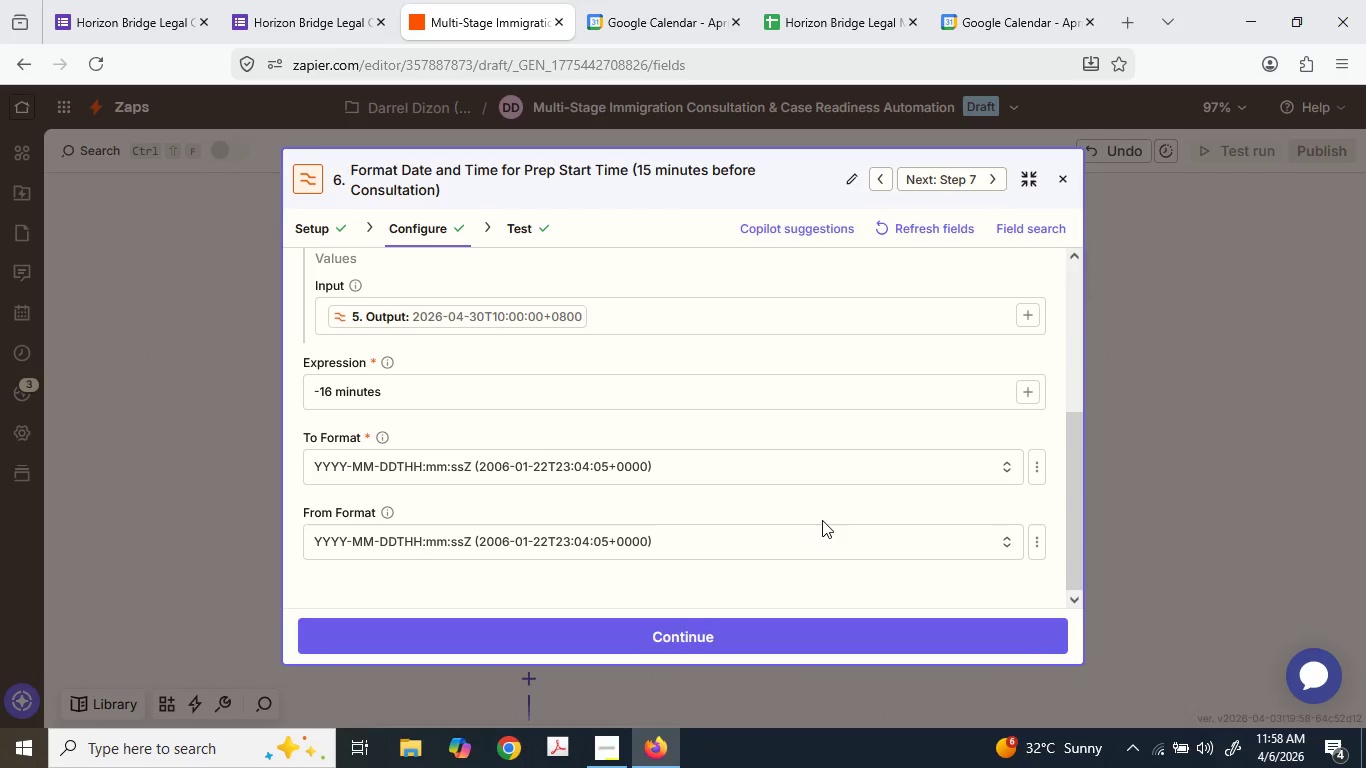 
wait(56.53)
 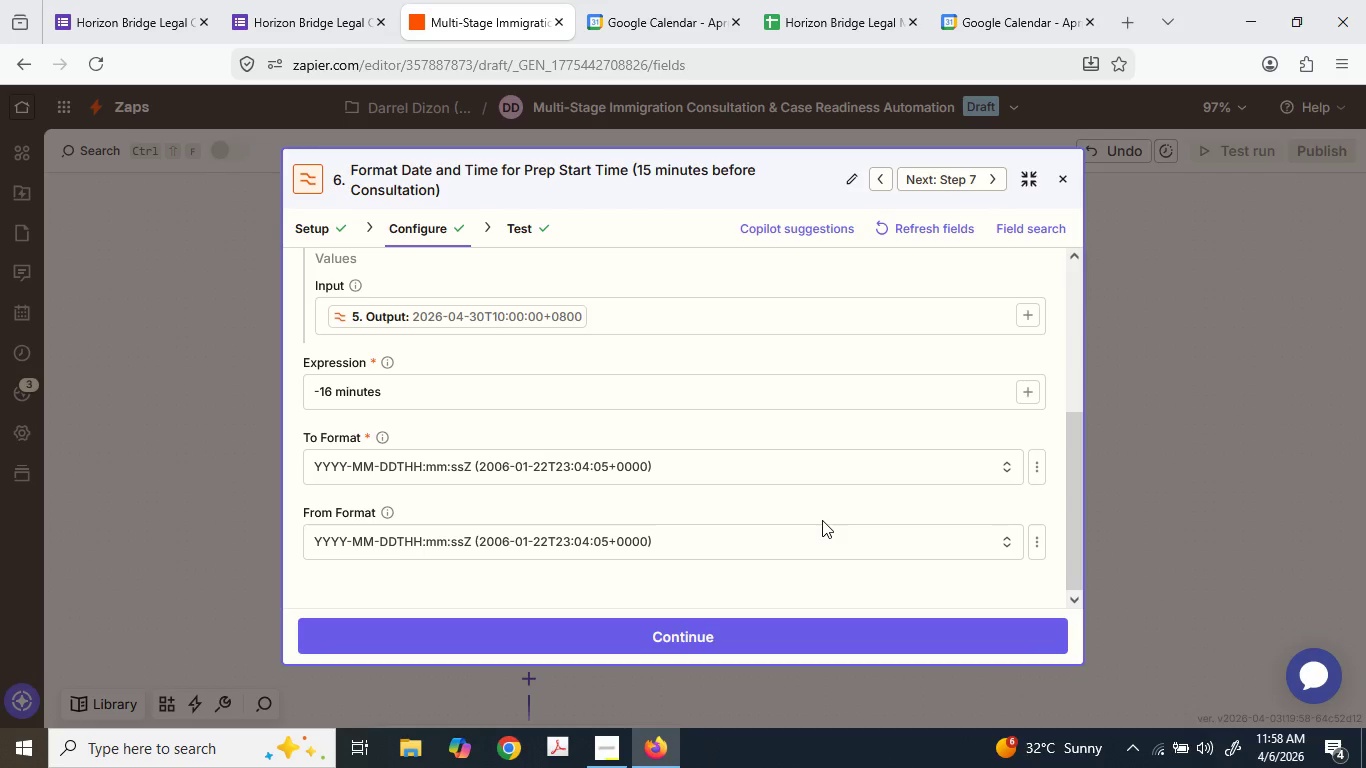 
left_click([796, 490])
 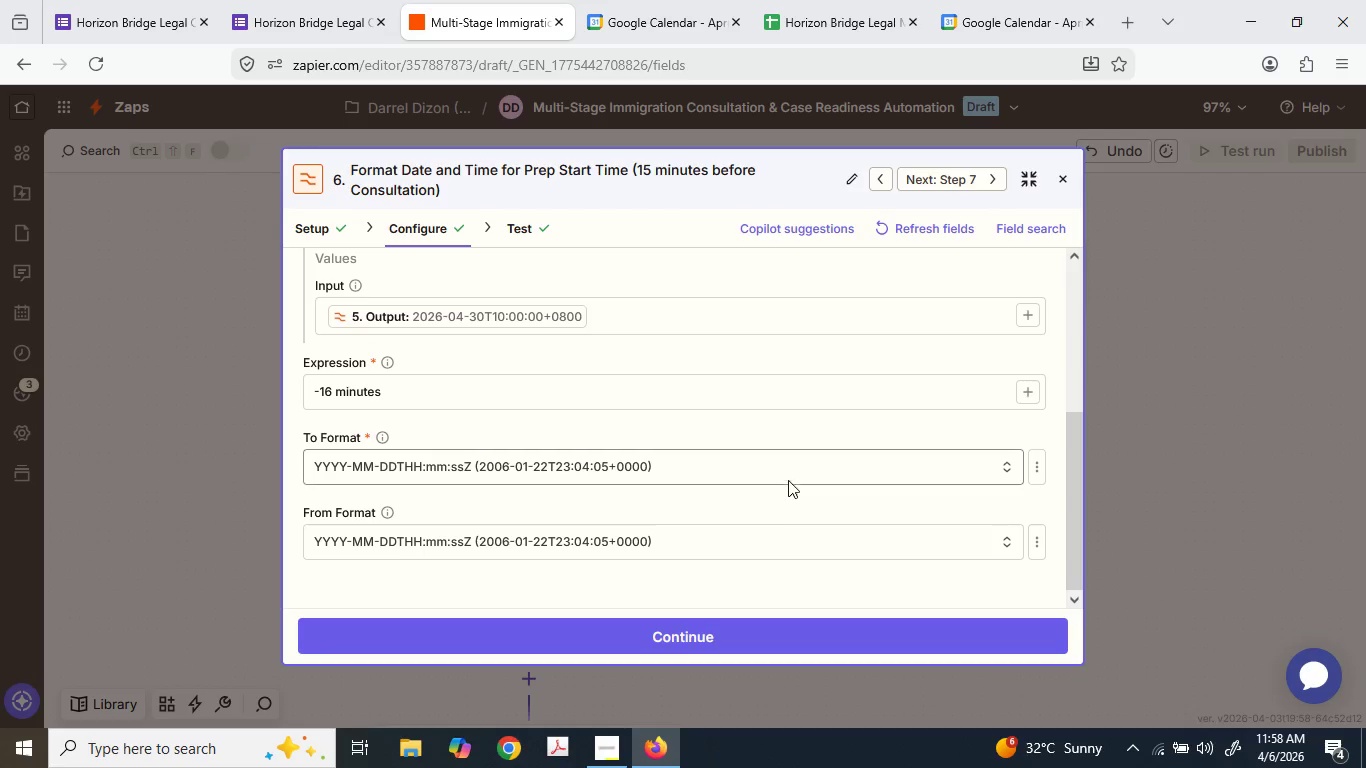 
left_click([777, 466])
 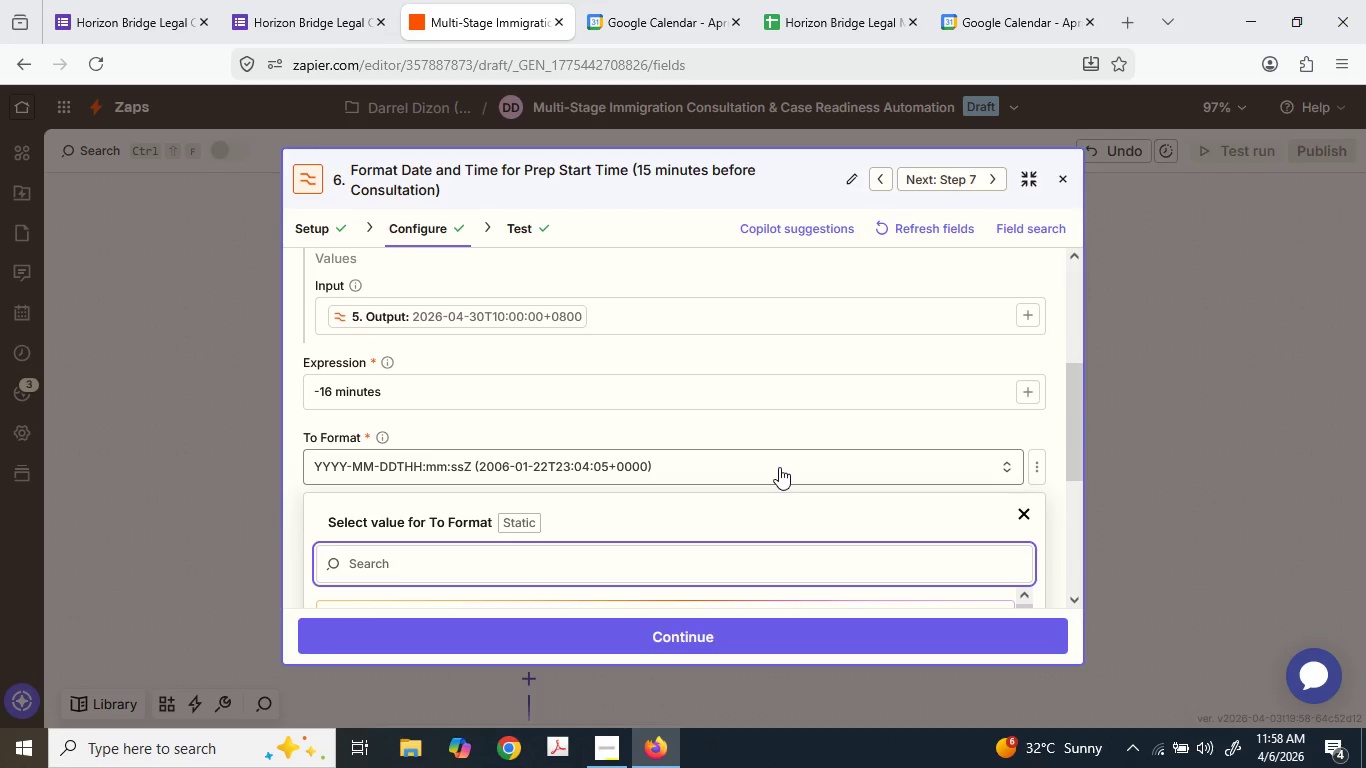 
scroll: coordinate [764, 483], scroll_direction: down, amount: 5.0
 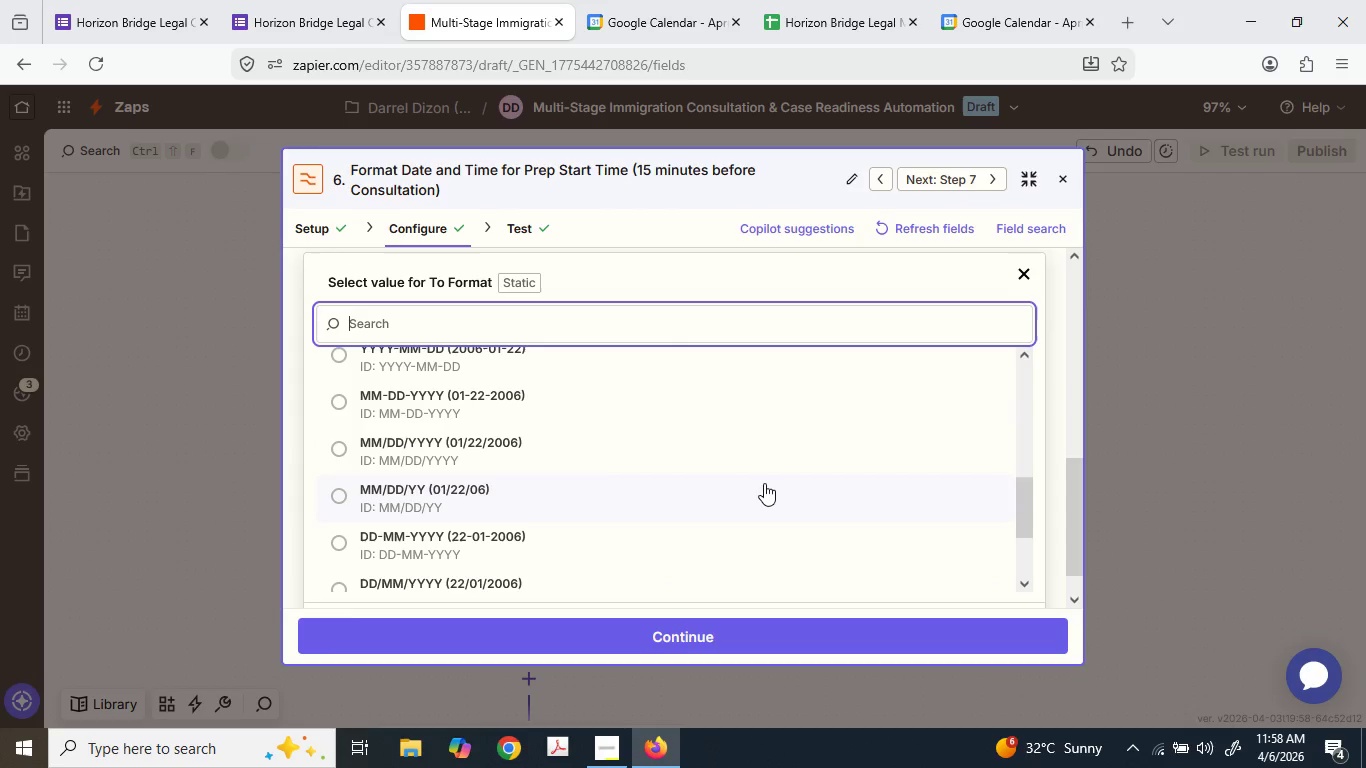 
scroll: coordinate [764, 483], scroll_direction: up, amount: 1.0
 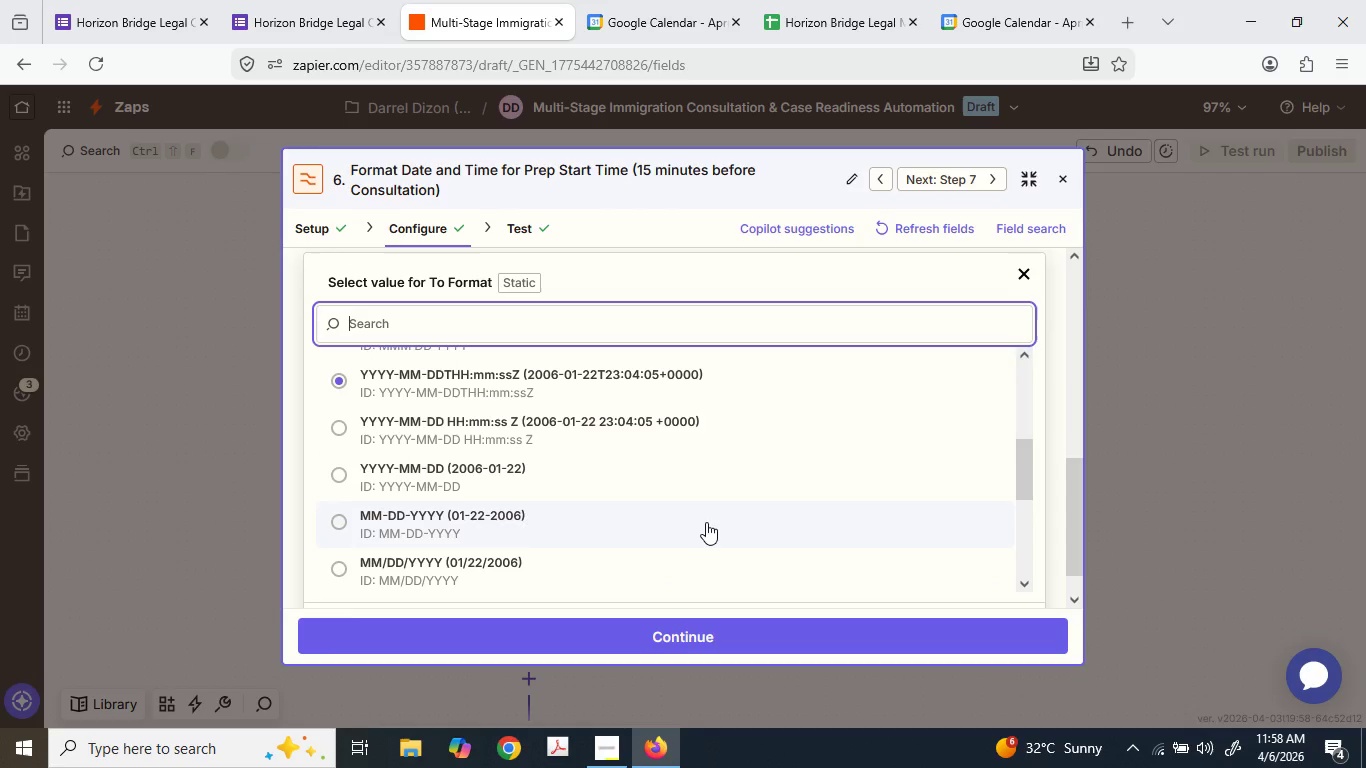 
scroll: coordinate [706, 522], scroll_direction: down, amount: 1.0
 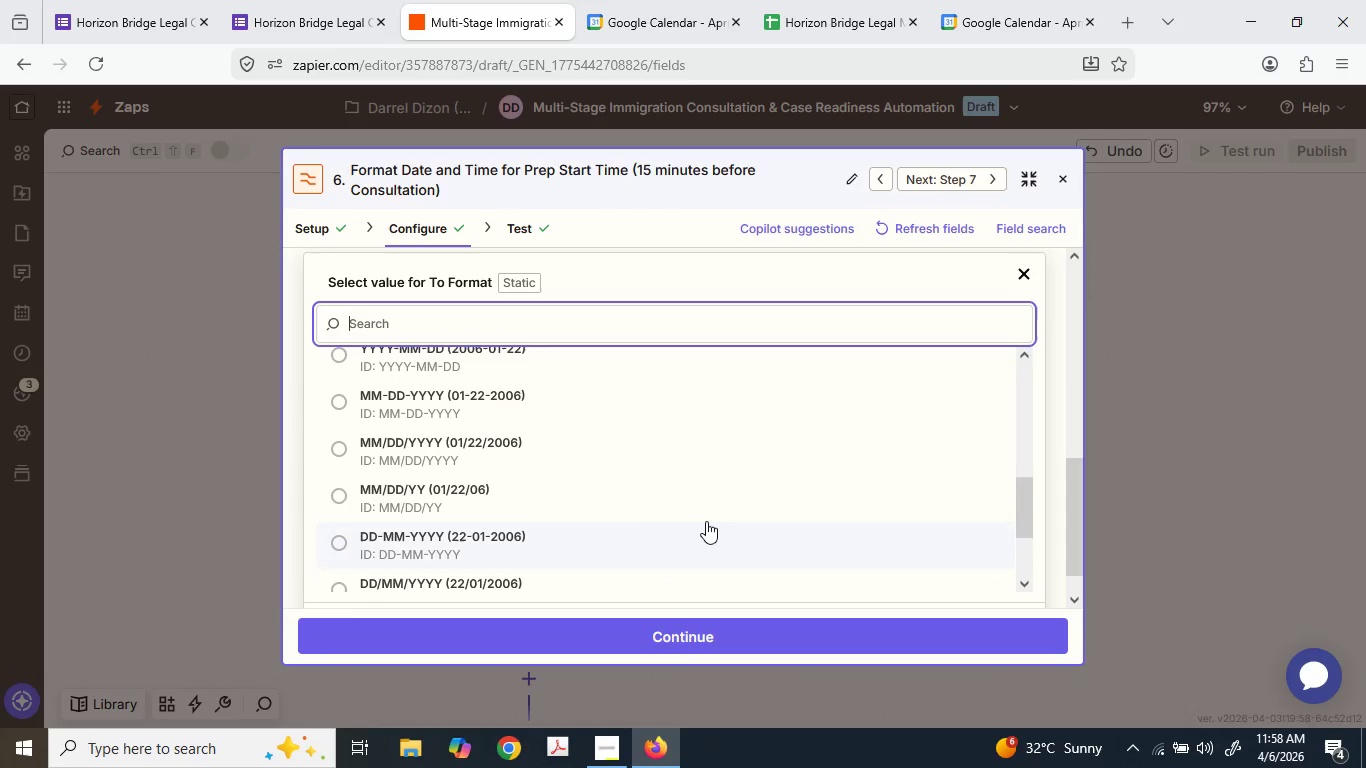 
scroll: coordinate [705, 520], scroll_direction: up, amount: 1.0
 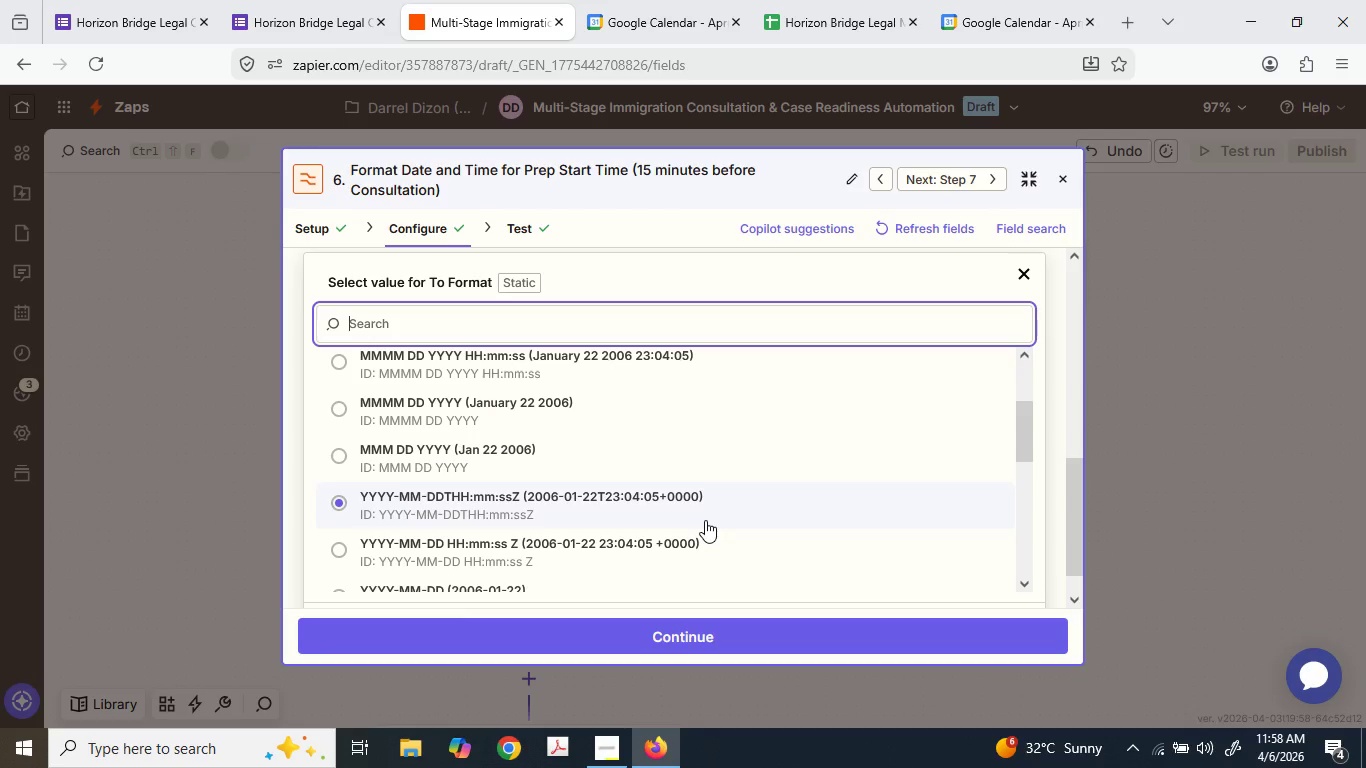 
wait(8.45)
 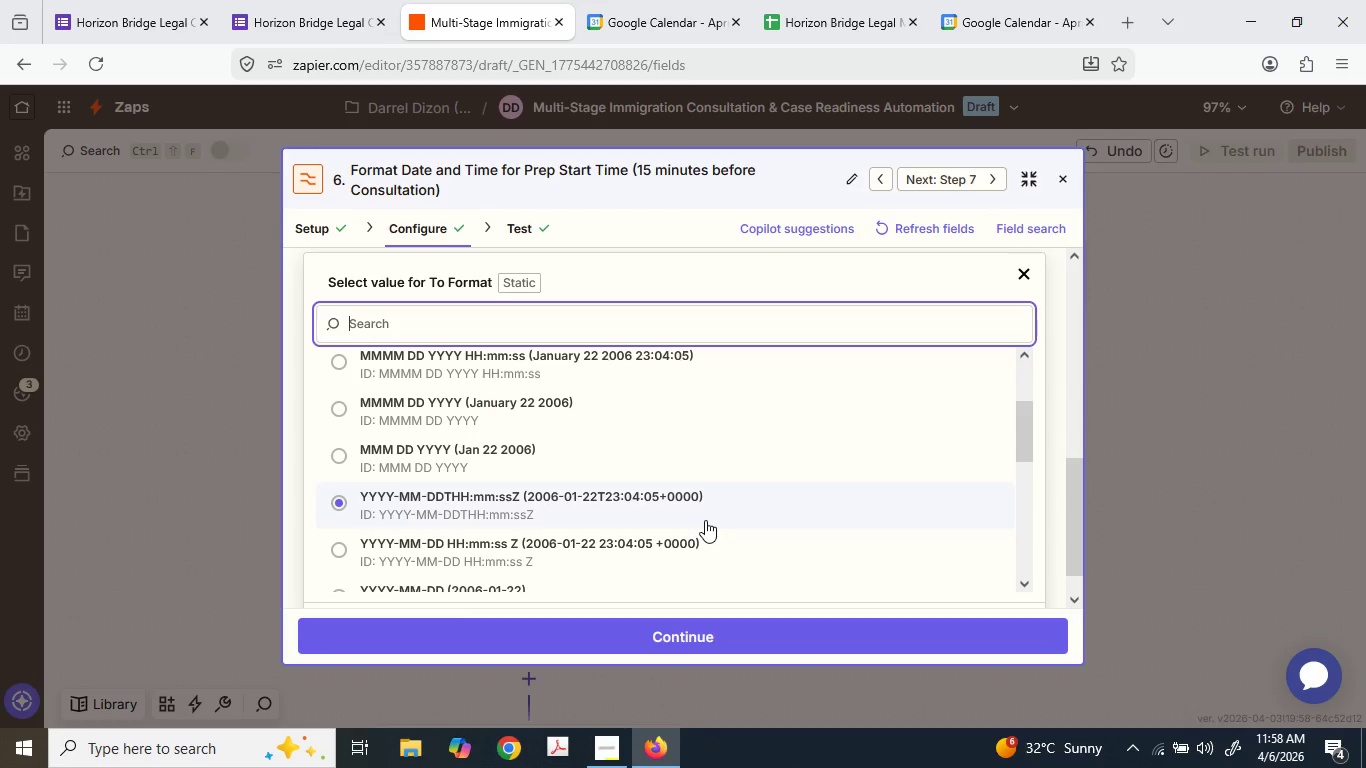 
scroll: coordinate [649, 422], scroll_direction: up, amount: 1.0
 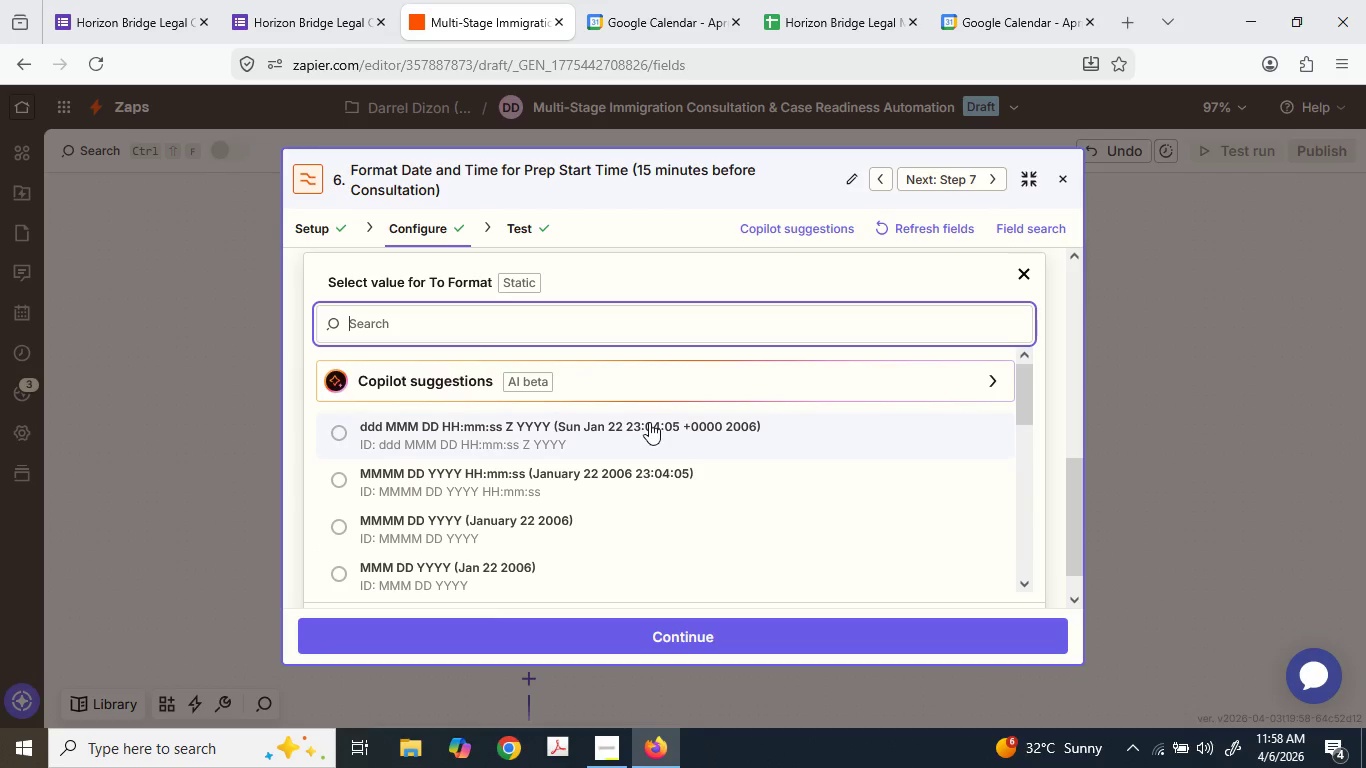 
scroll: coordinate [616, 506], scroll_direction: down, amount: 6.0
 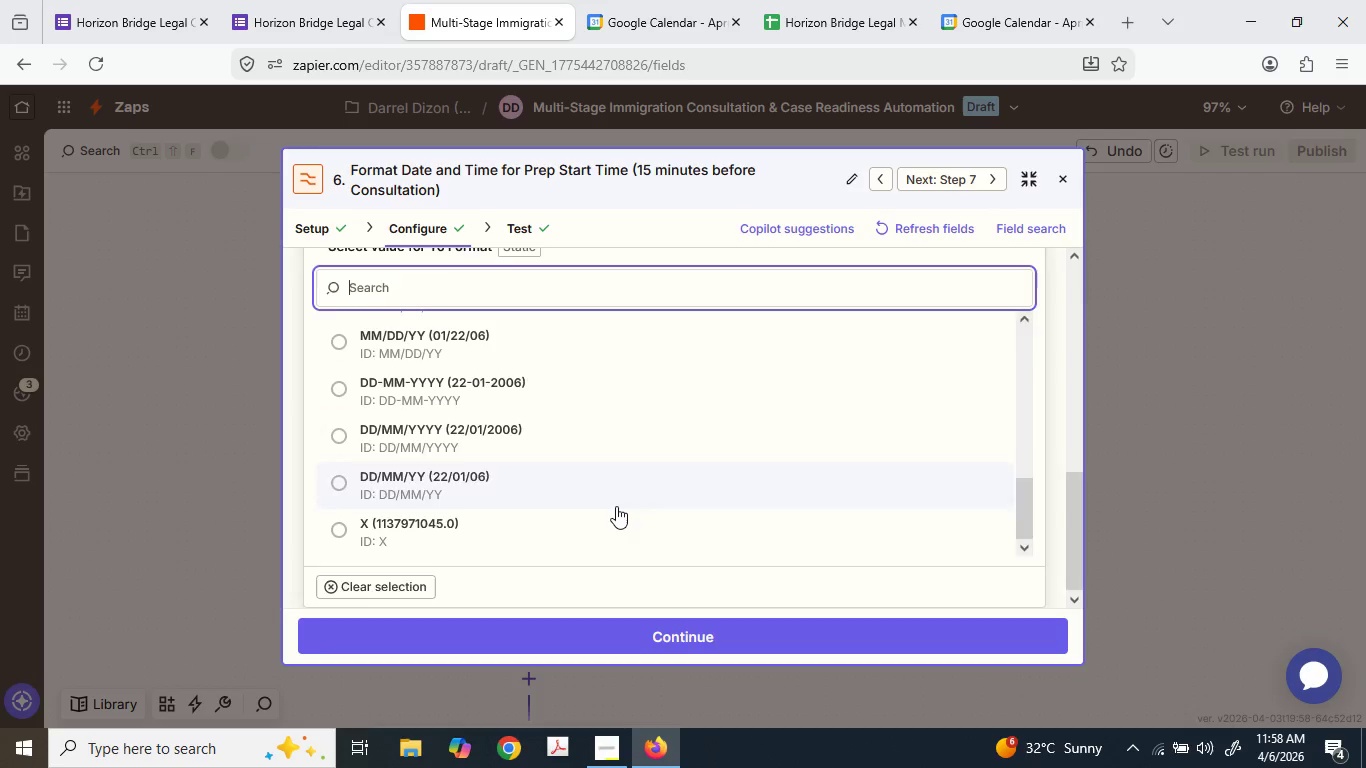 
scroll: coordinate [616, 506], scroll_direction: up, amount: 8.0
 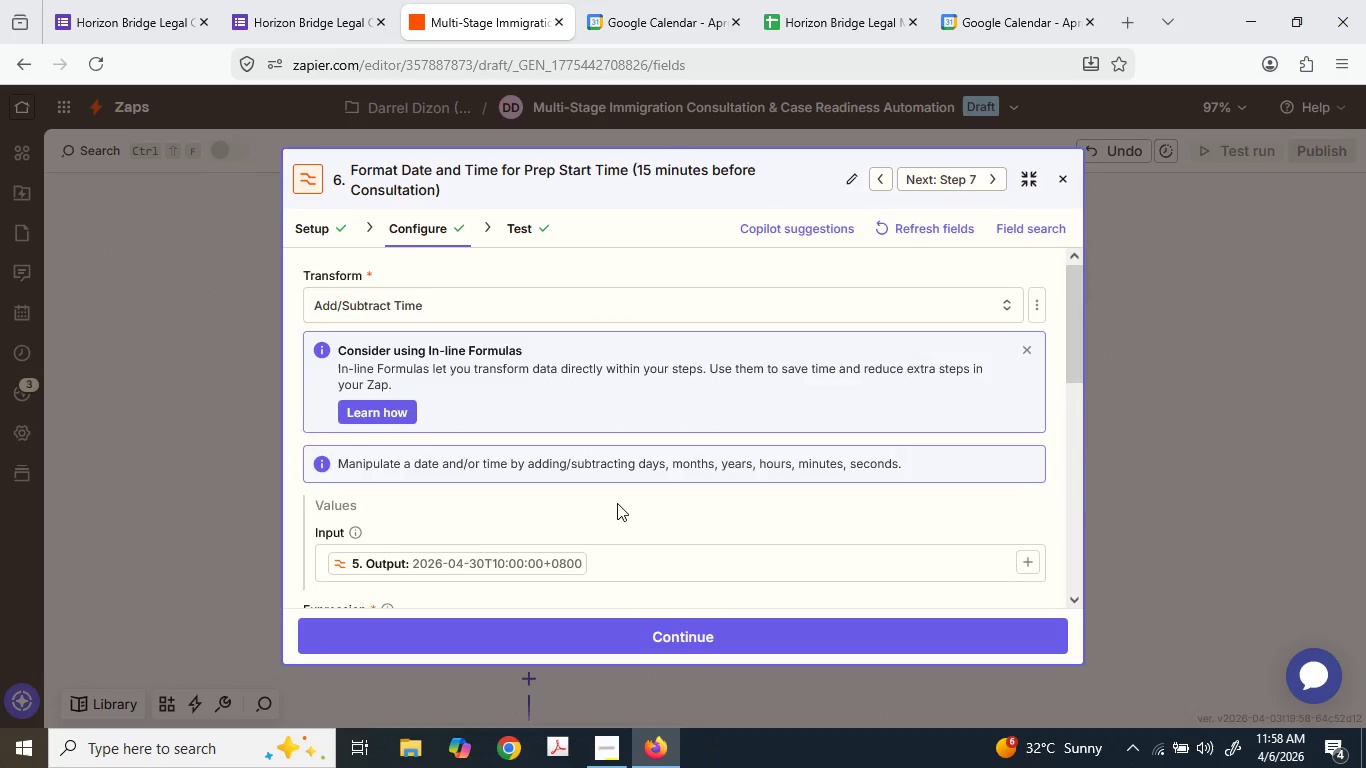 
scroll: coordinate [591, 519], scroll_direction: down, amount: 5.0
 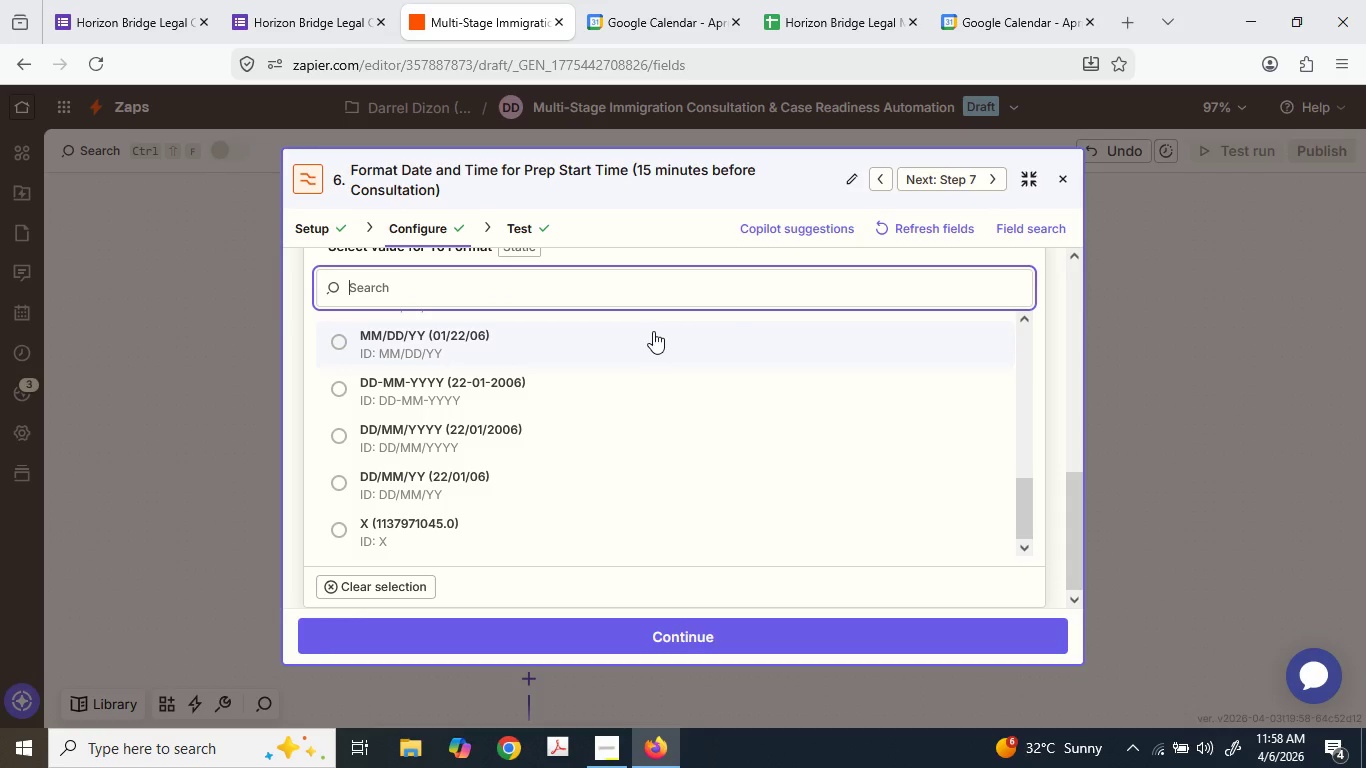 
wait(7.83)
 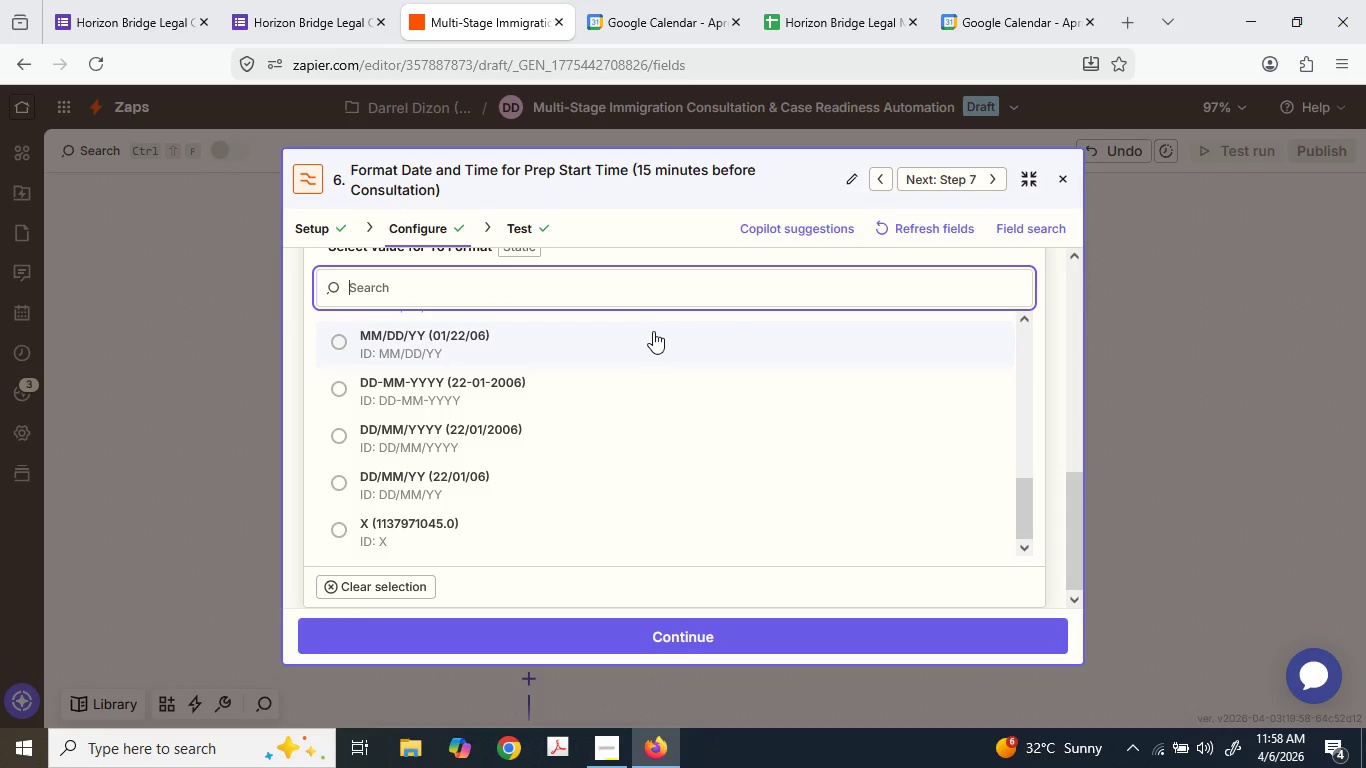 
scroll: coordinate [644, 401], scroll_direction: up, amount: 3.0
 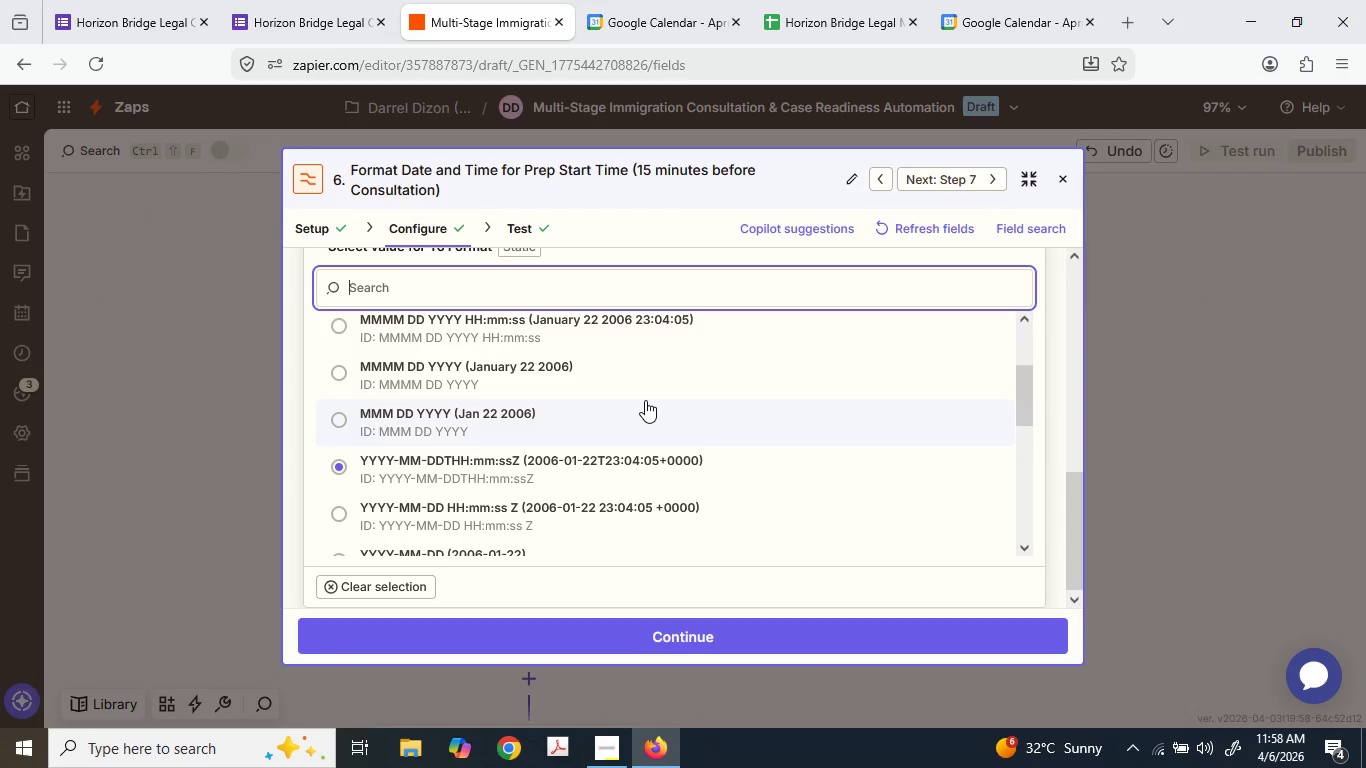 
scroll: coordinate [645, 400], scroll_direction: down, amount: 1.0
 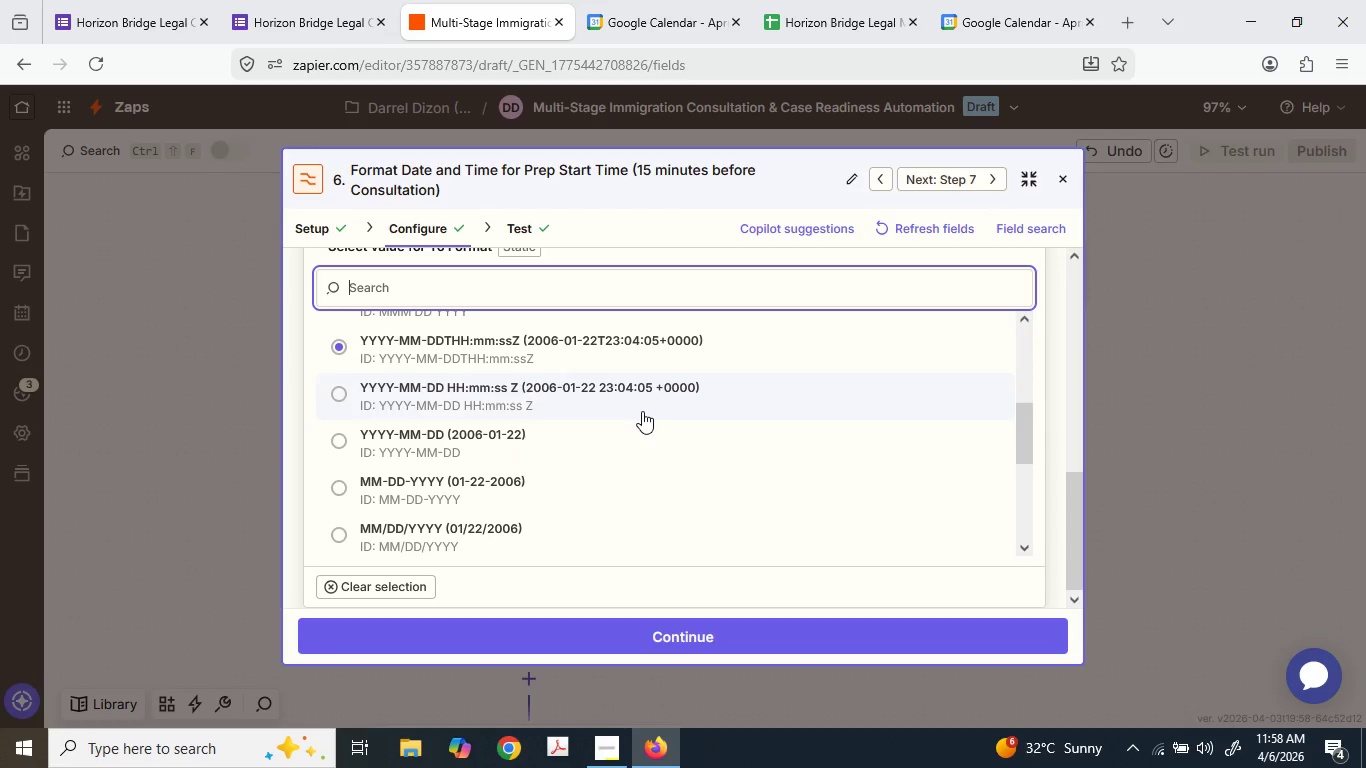 
scroll: coordinate [641, 415], scroll_direction: up, amount: 2.0
 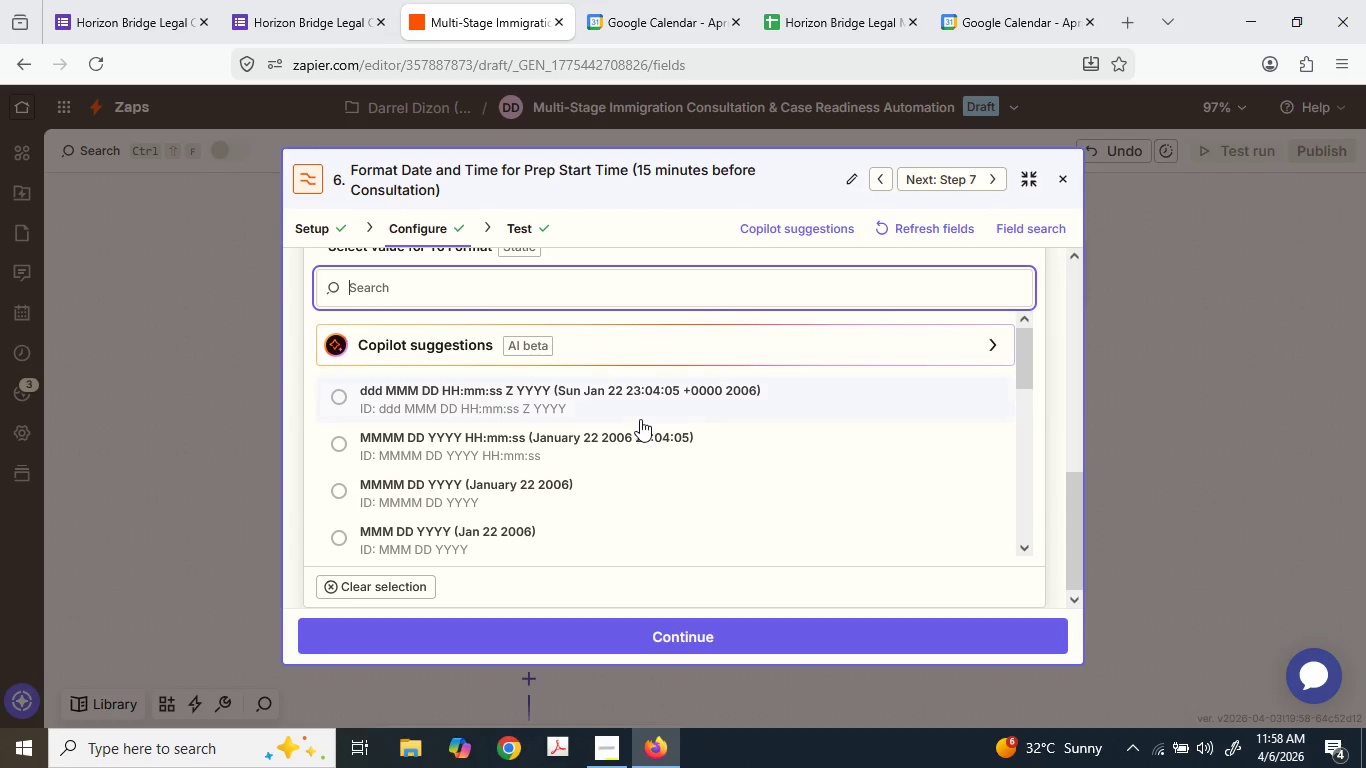 
scroll: coordinate [618, 515], scroll_direction: down, amount: 5.0
 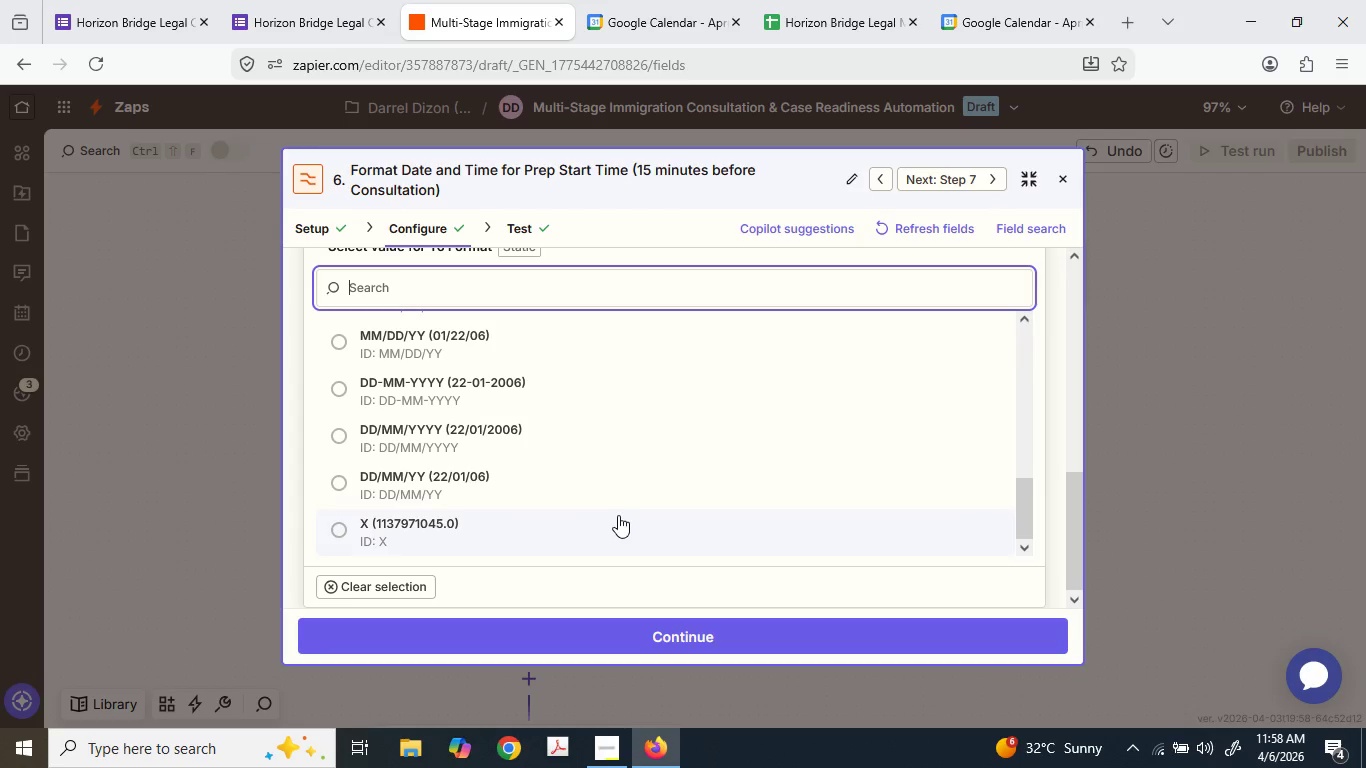 
scroll: coordinate [618, 519], scroll_direction: up, amount: 1.0
 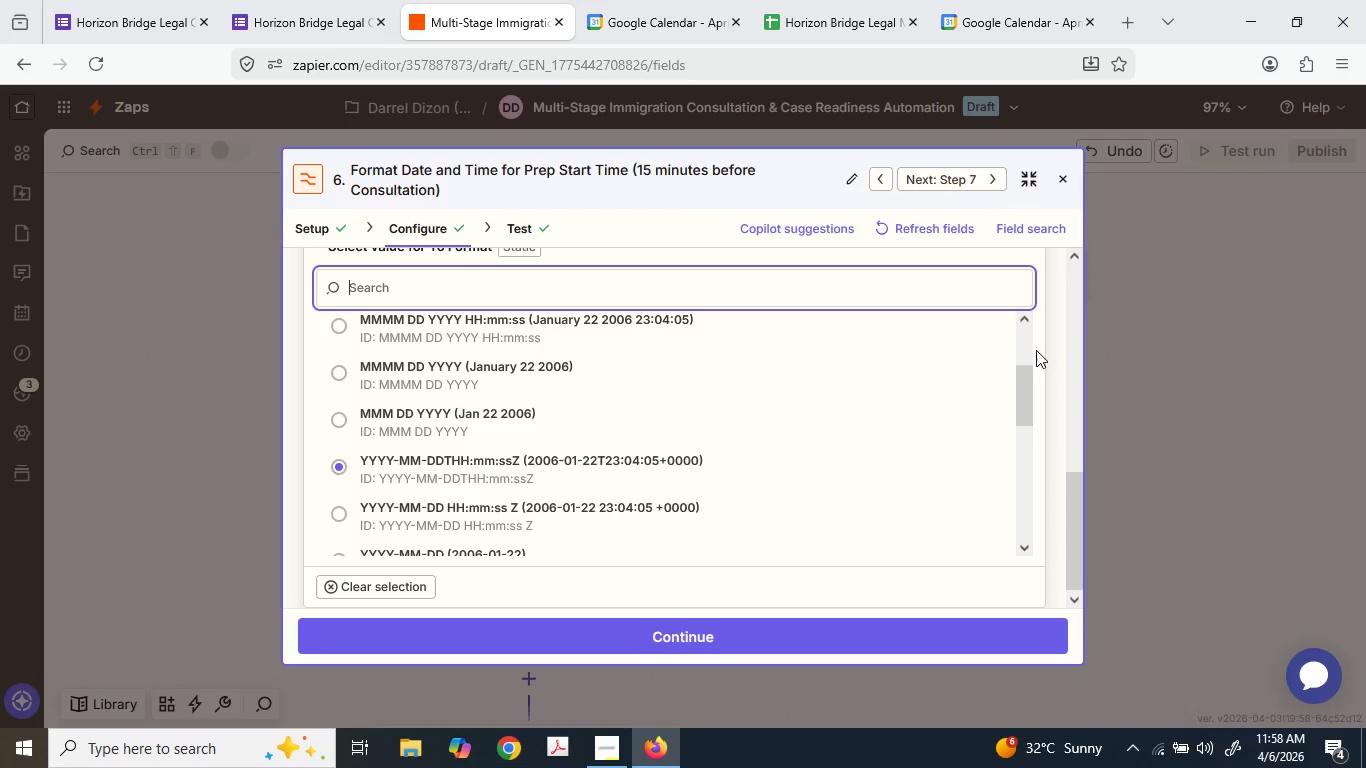 
left_click([1045, 352])
 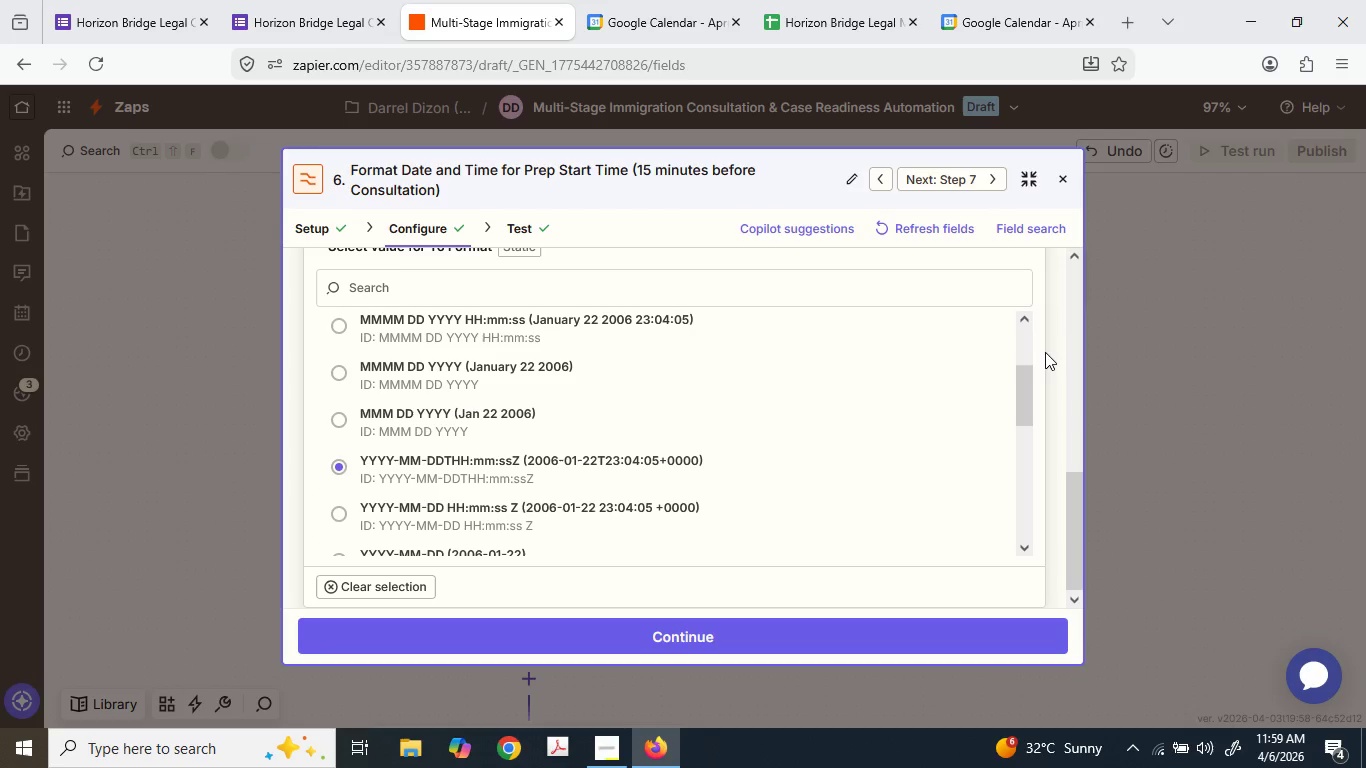 
left_click([1046, 351])
 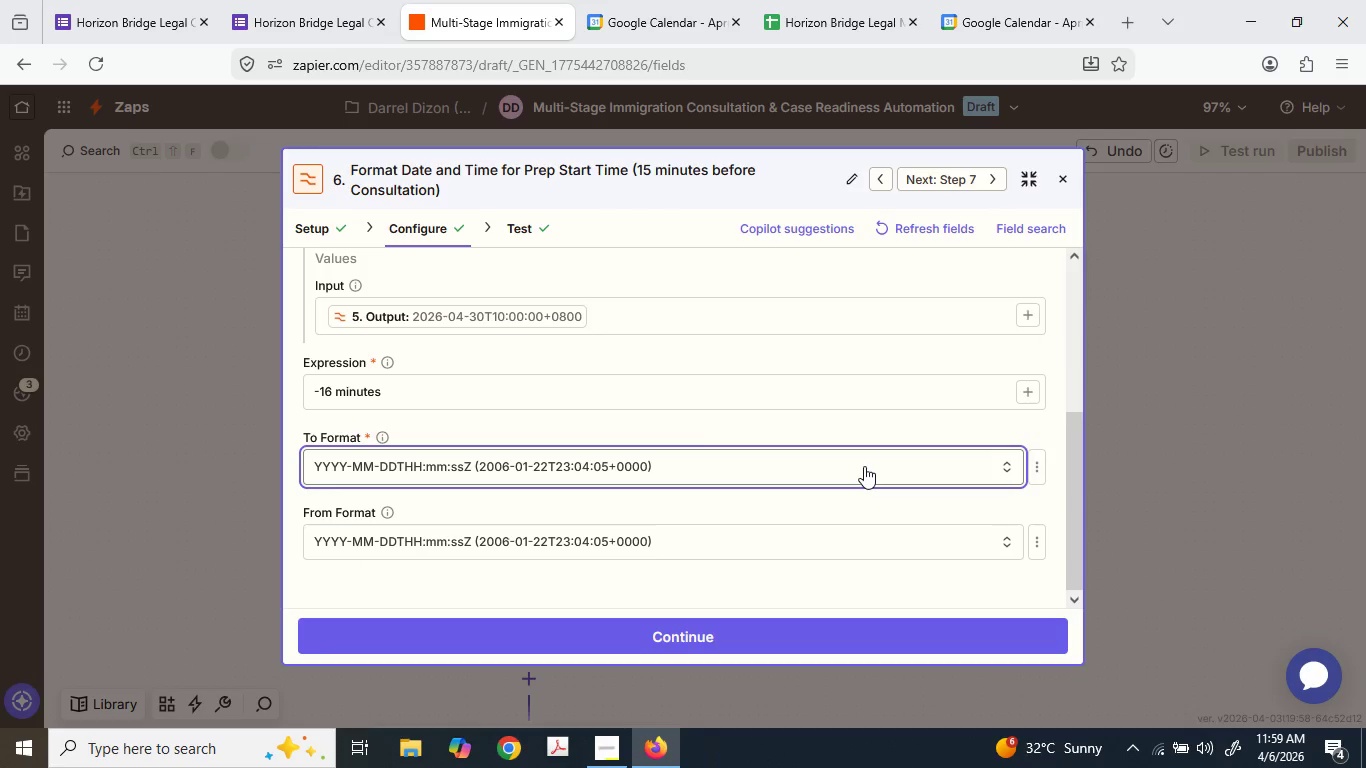 
scroll: coordinate [879, 421], scroll_direction: down, amount: 3.0
 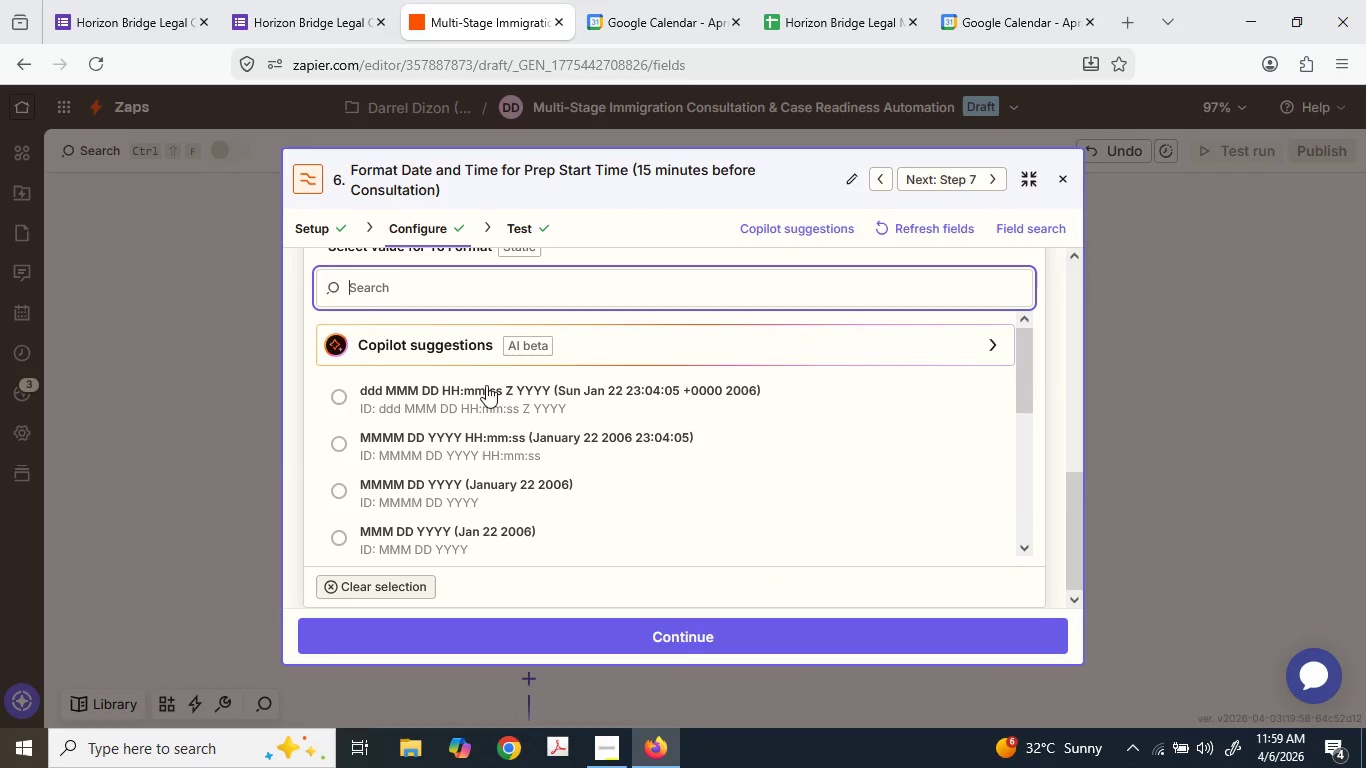 
scroll: coordinate [1028, 293], scroll_direction: up, amount: 1.0
 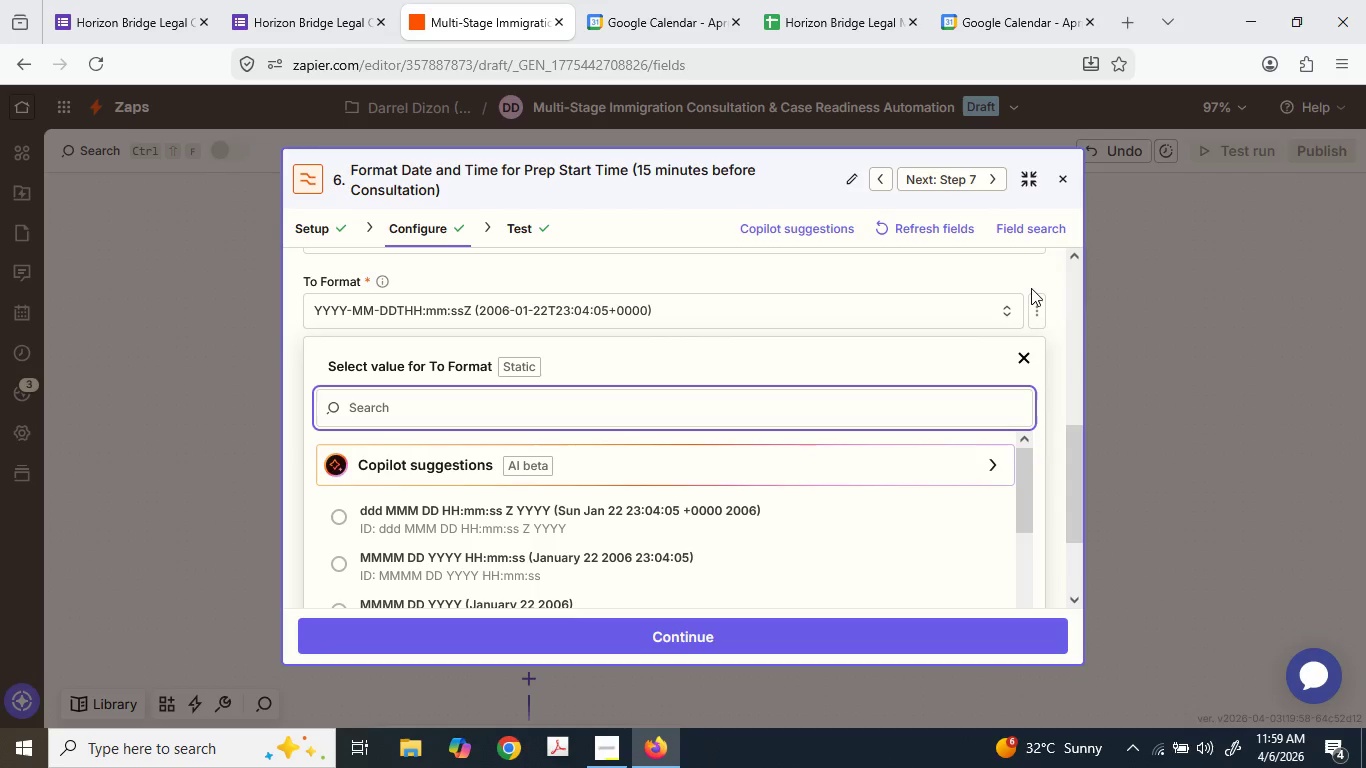 
left_click([1031, 289])
 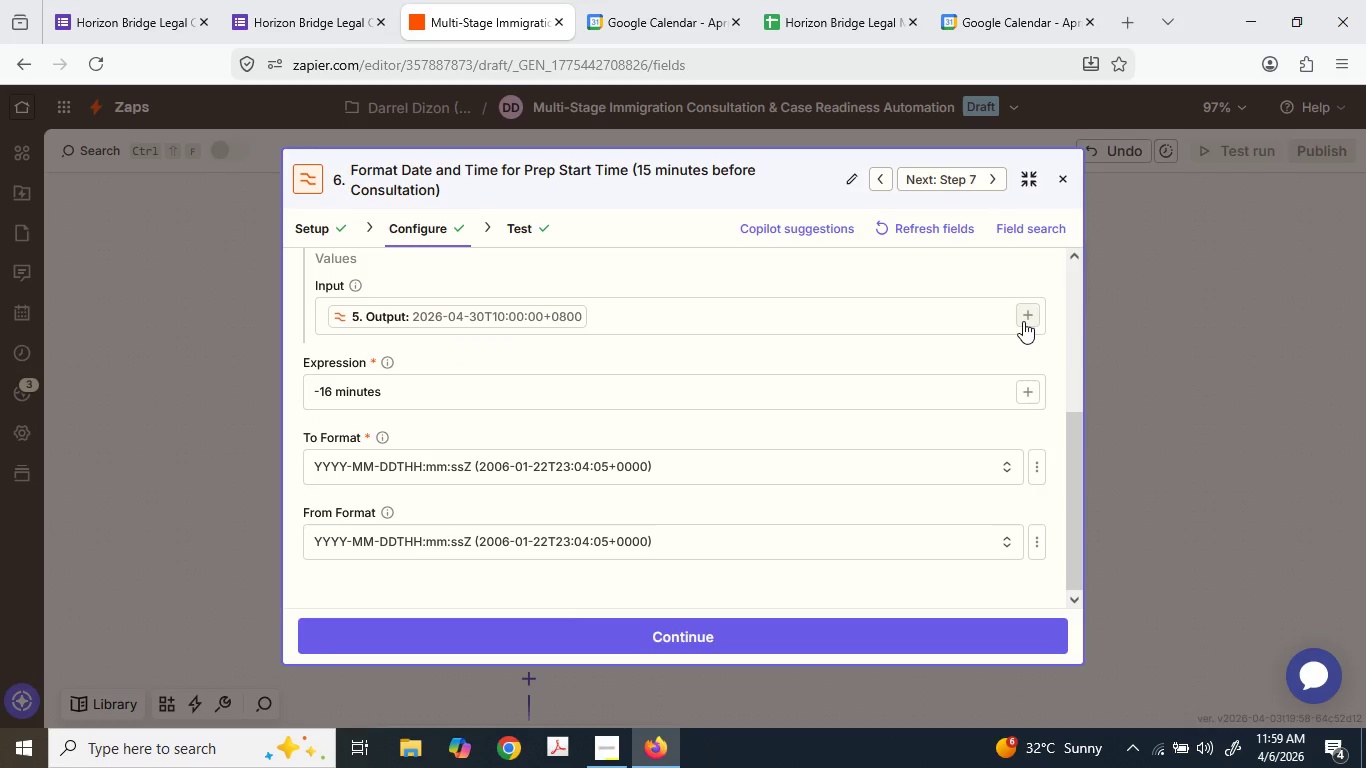 
scroll: coordinate [992, 448], scroll_direction: none, amount: 0.0
 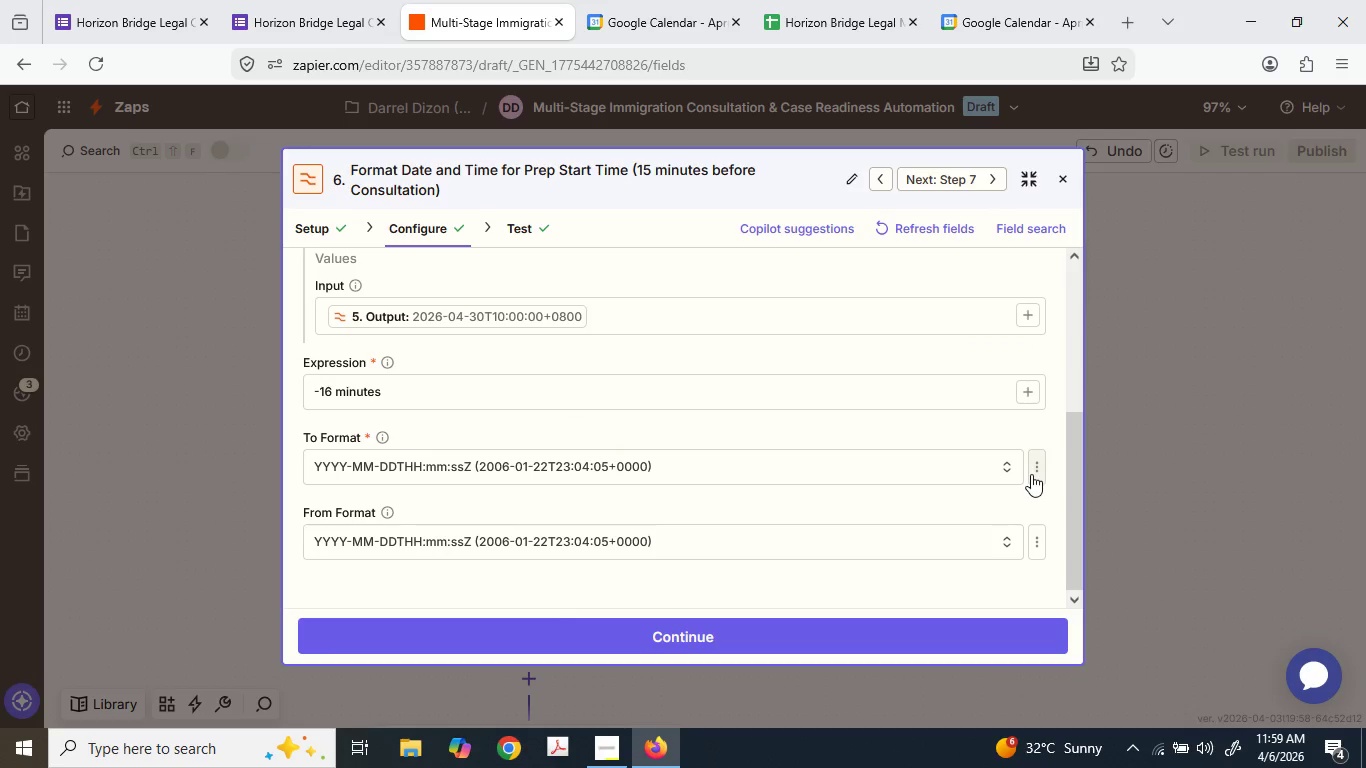 
left_click([1030, 473])
 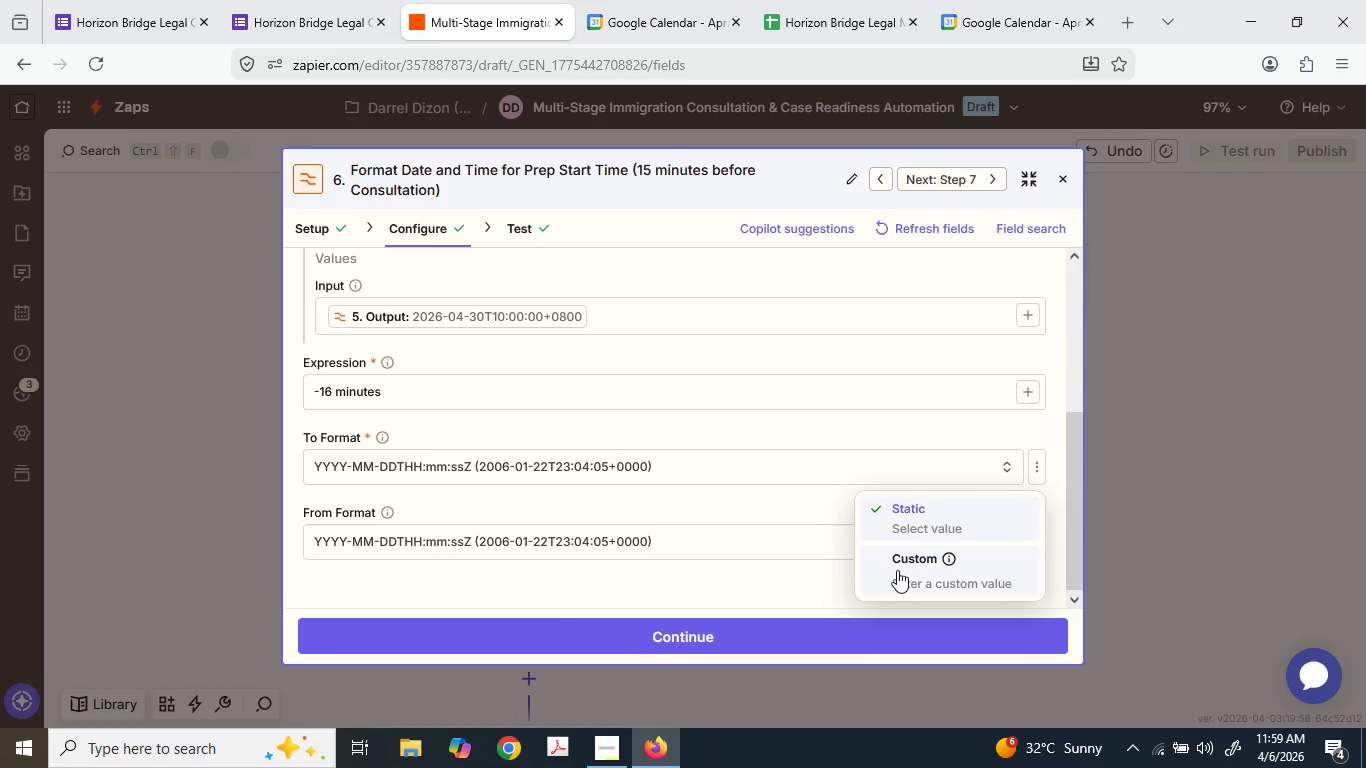 
left_click([897, 570])
 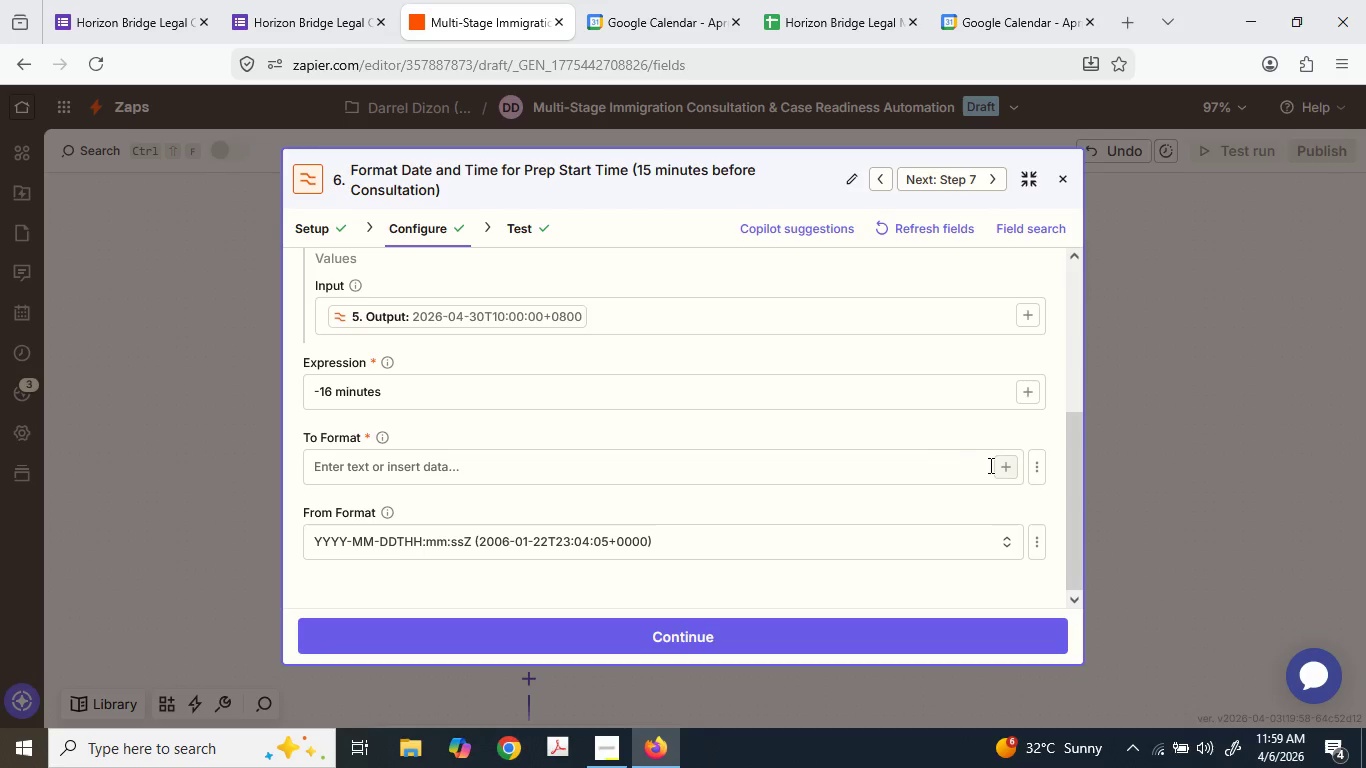 
left_click([946, 457])
 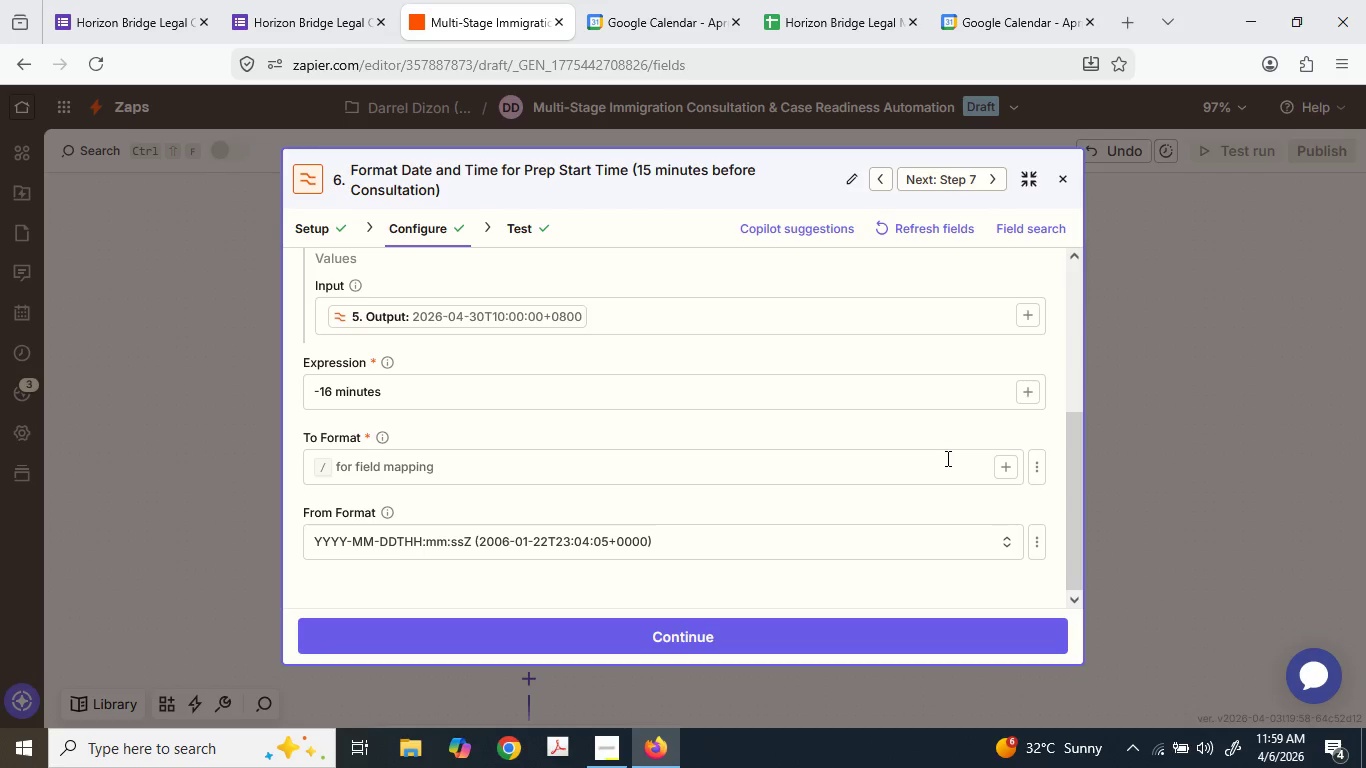 
left_click_drag(start_coordinate=[951, 452], to_coordinate=[946, 450])
 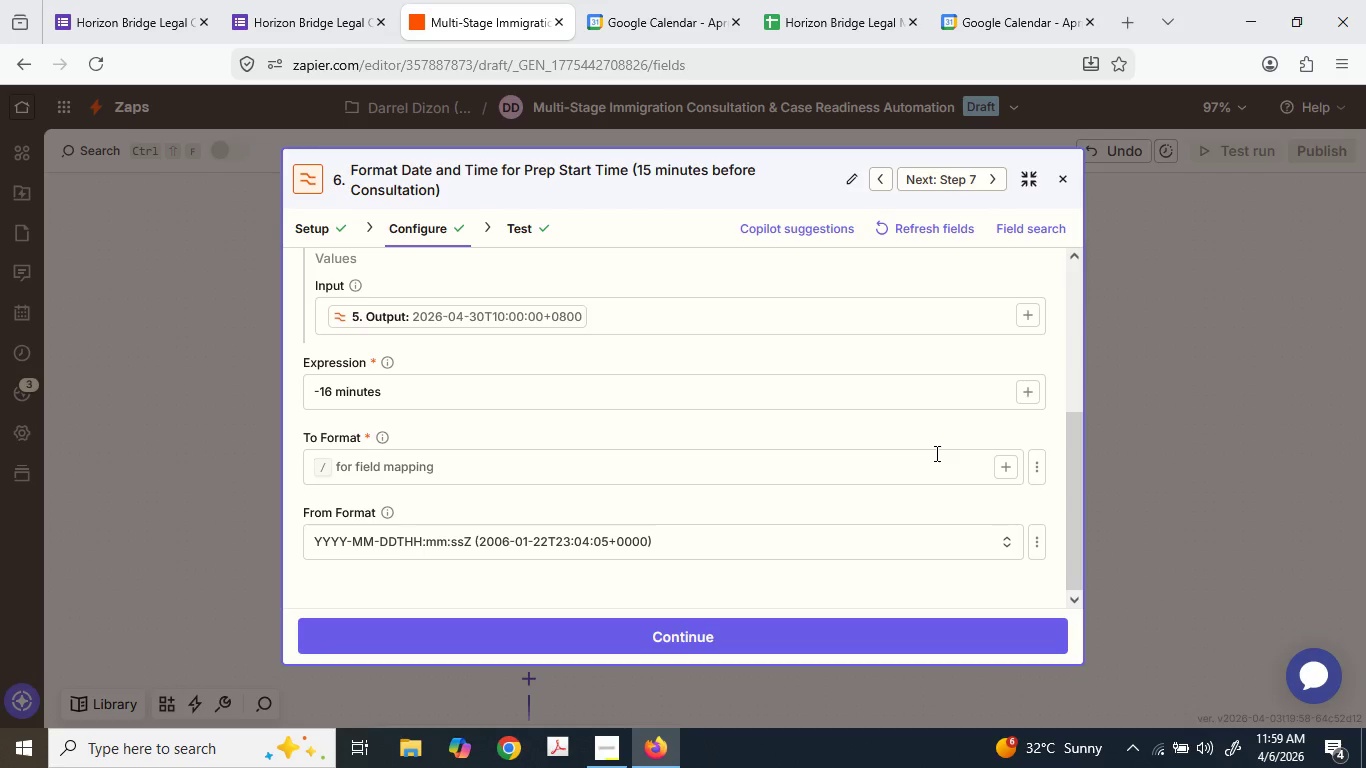 
type(HY)
key(Backspace)
key(Backspace)
type(YYYY-MM=D)
key(Backspace)
key(Backspace)
type(-DD)
 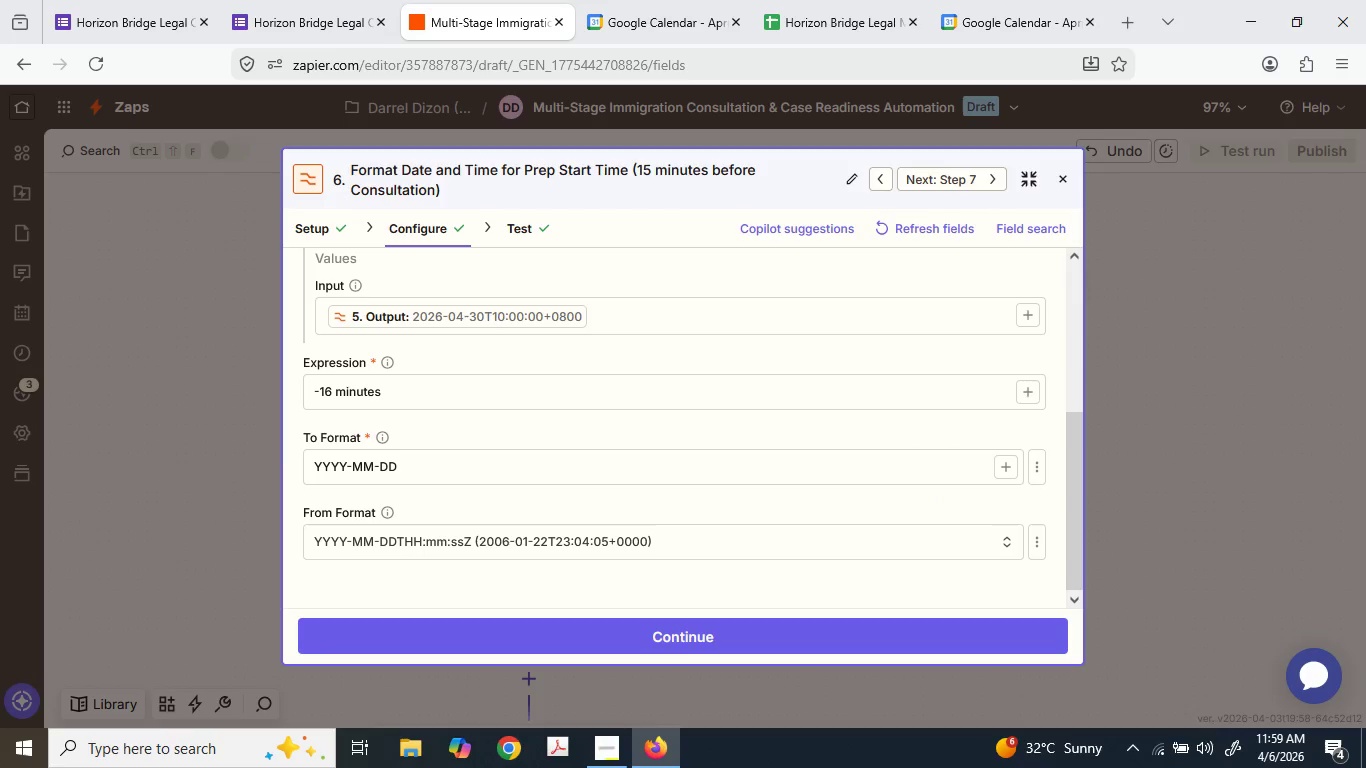 
type( HH:mm"s)
key(Backspace)
key(Backspace)
type(:)
 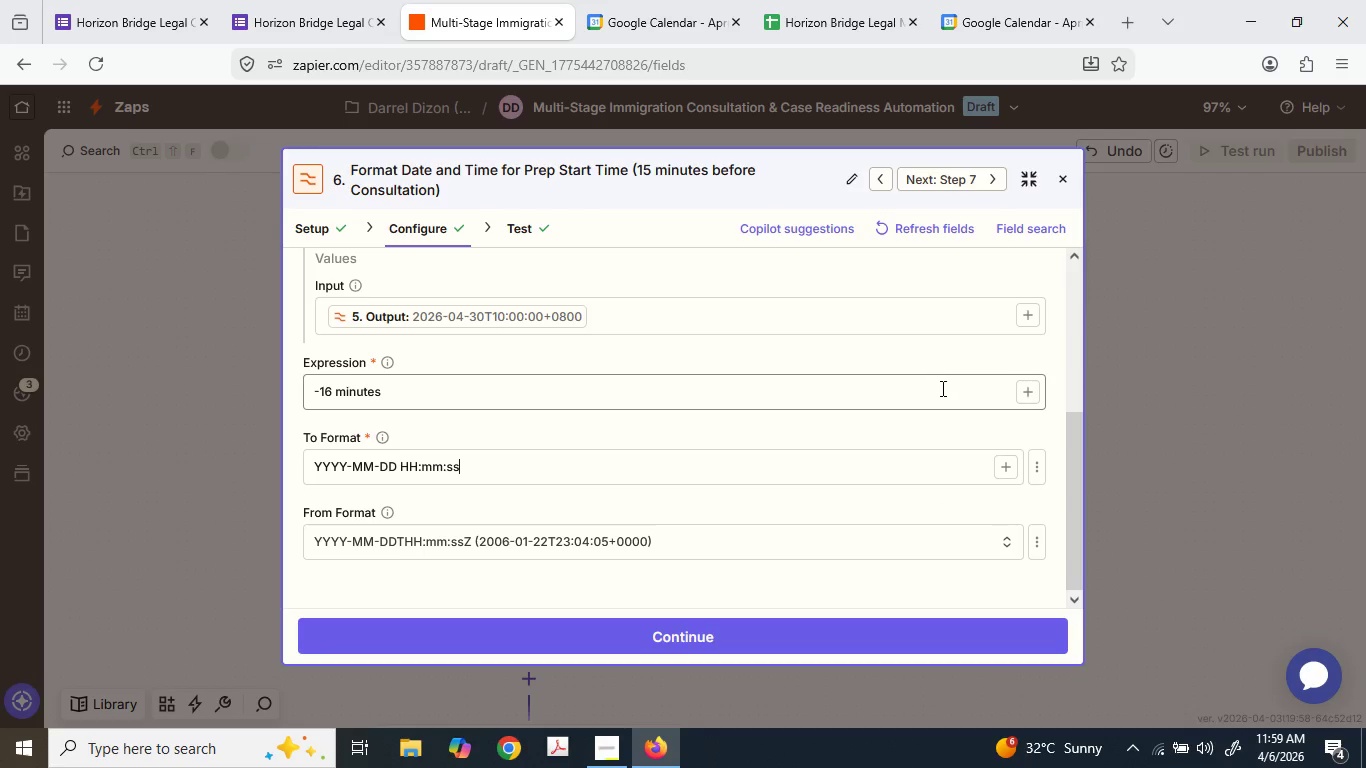 
 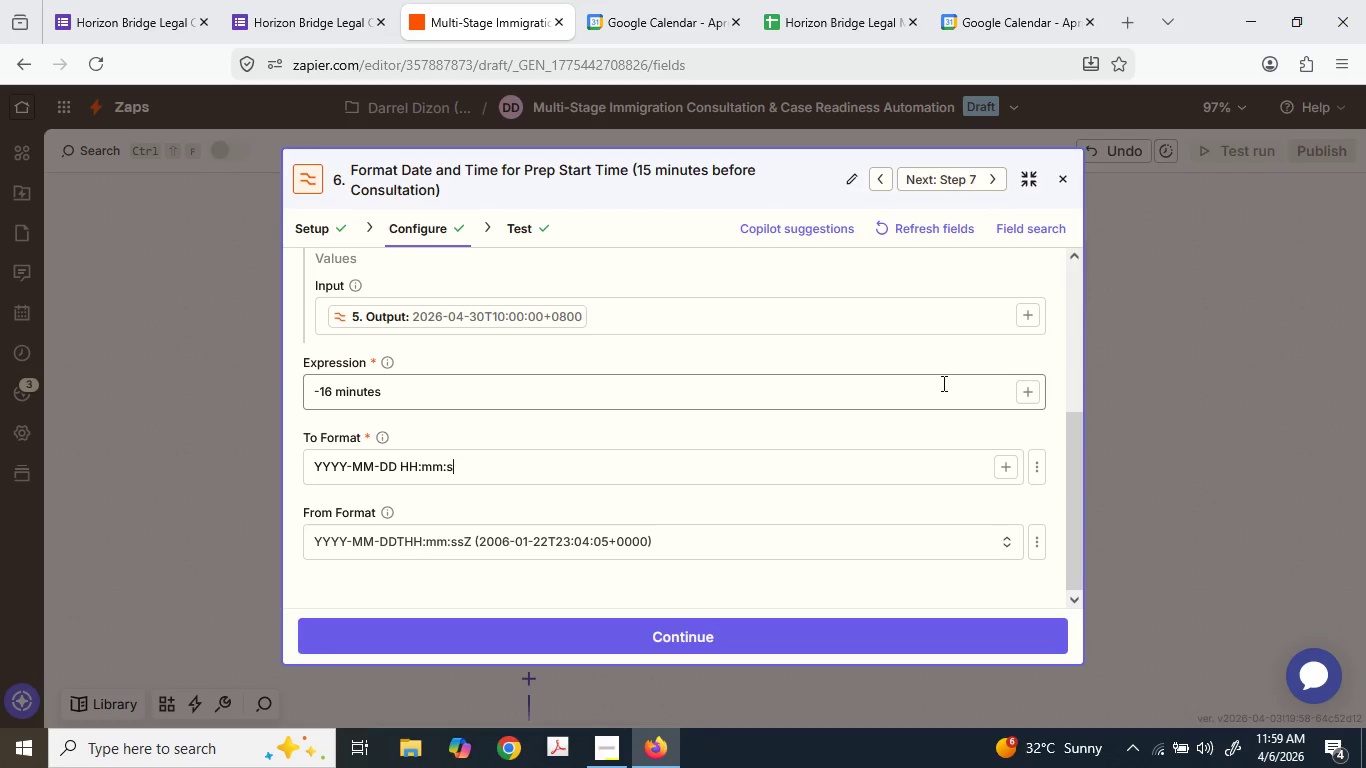 
type(ss)
 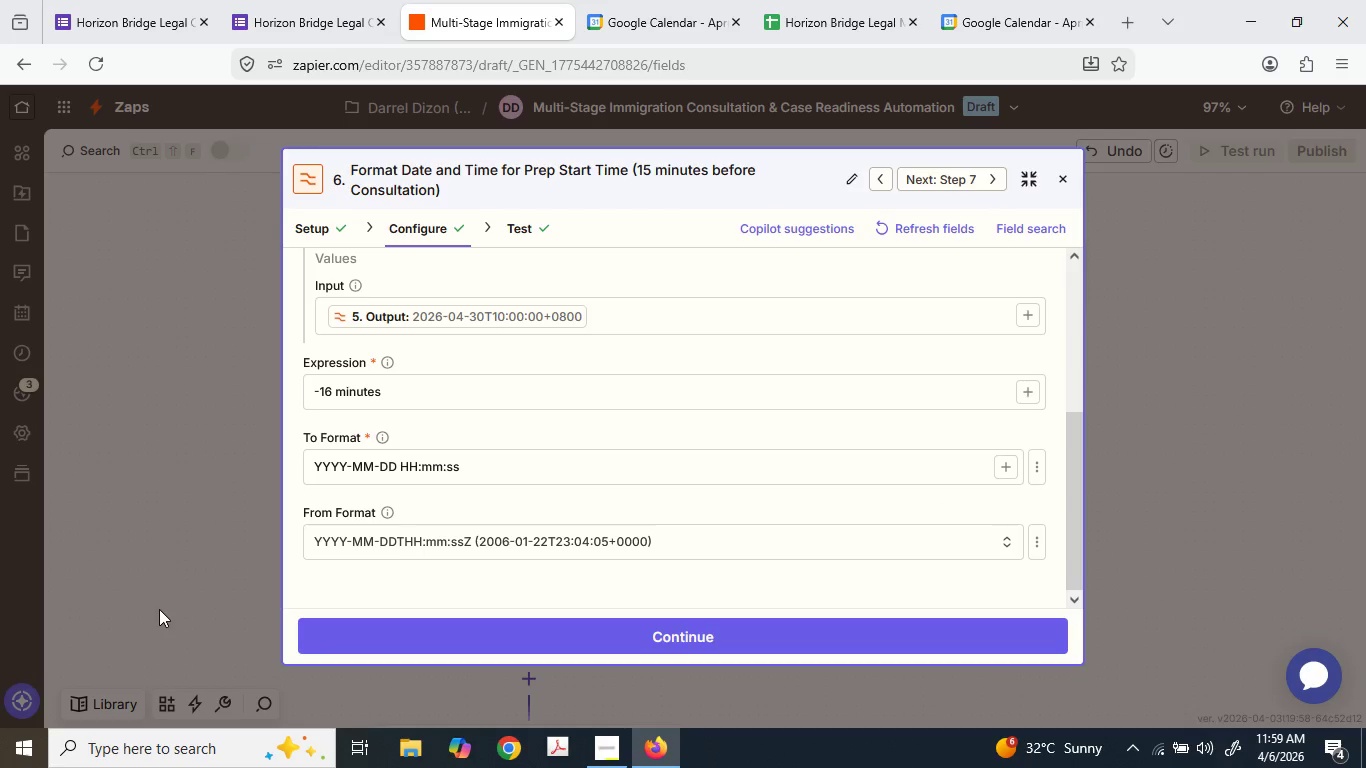 
mouse_move([460, 538])
 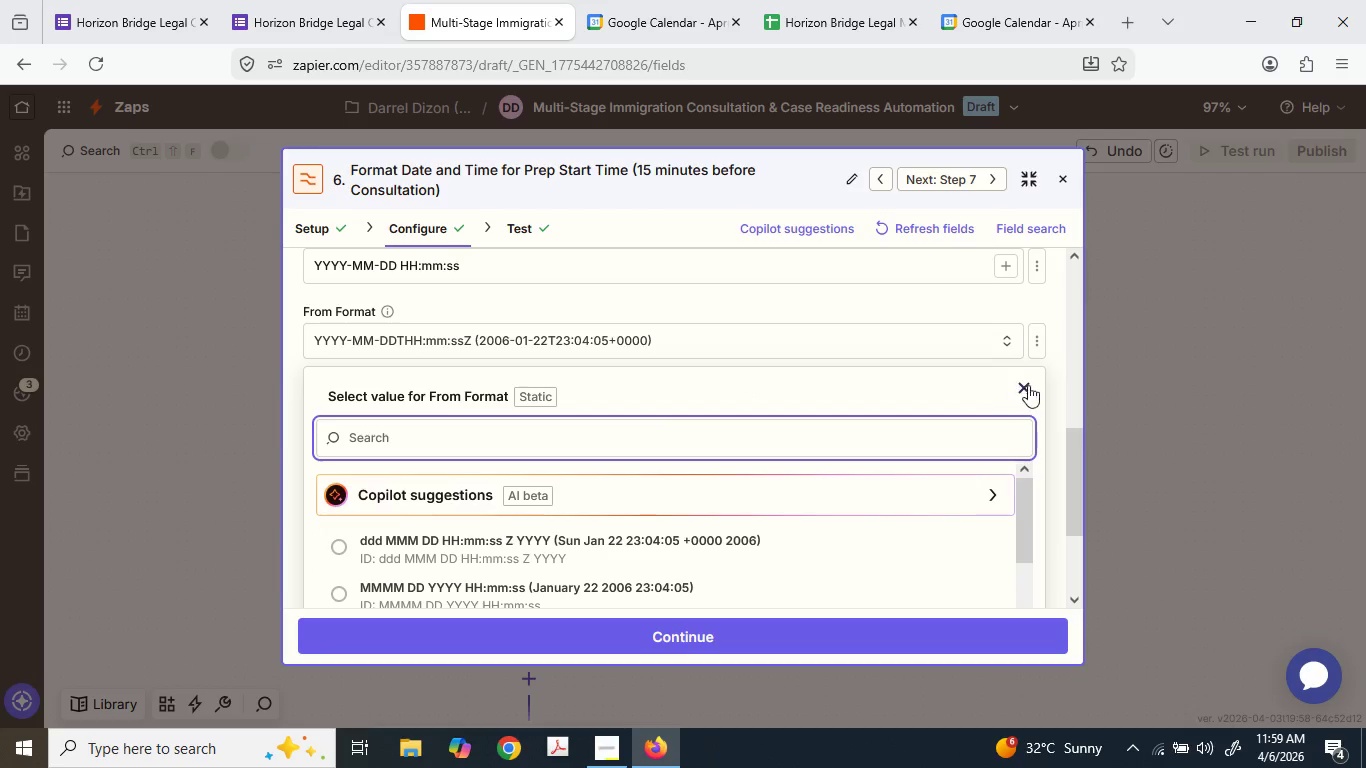 
scroll: coordinate [918, 609], scroll_direction: down, amount: 2.0
 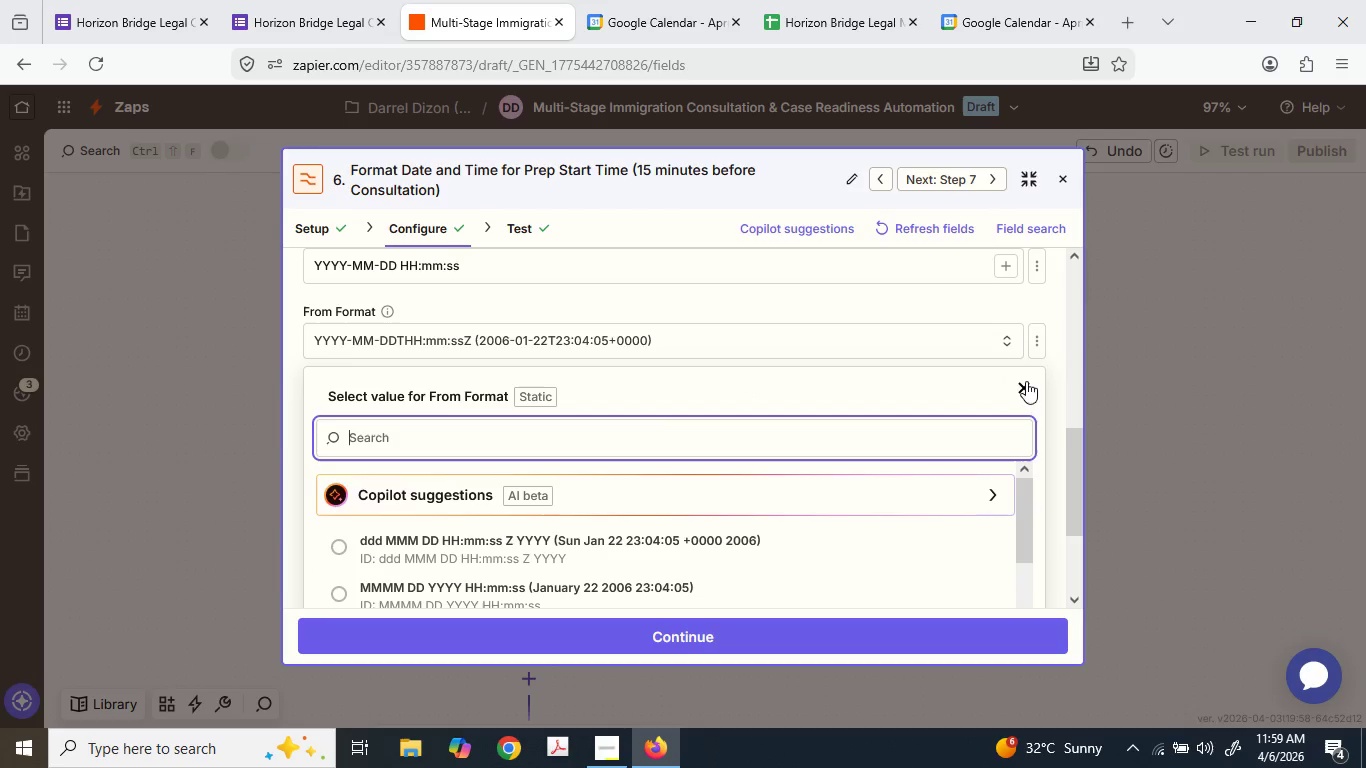 
left_click([1030, 384])
 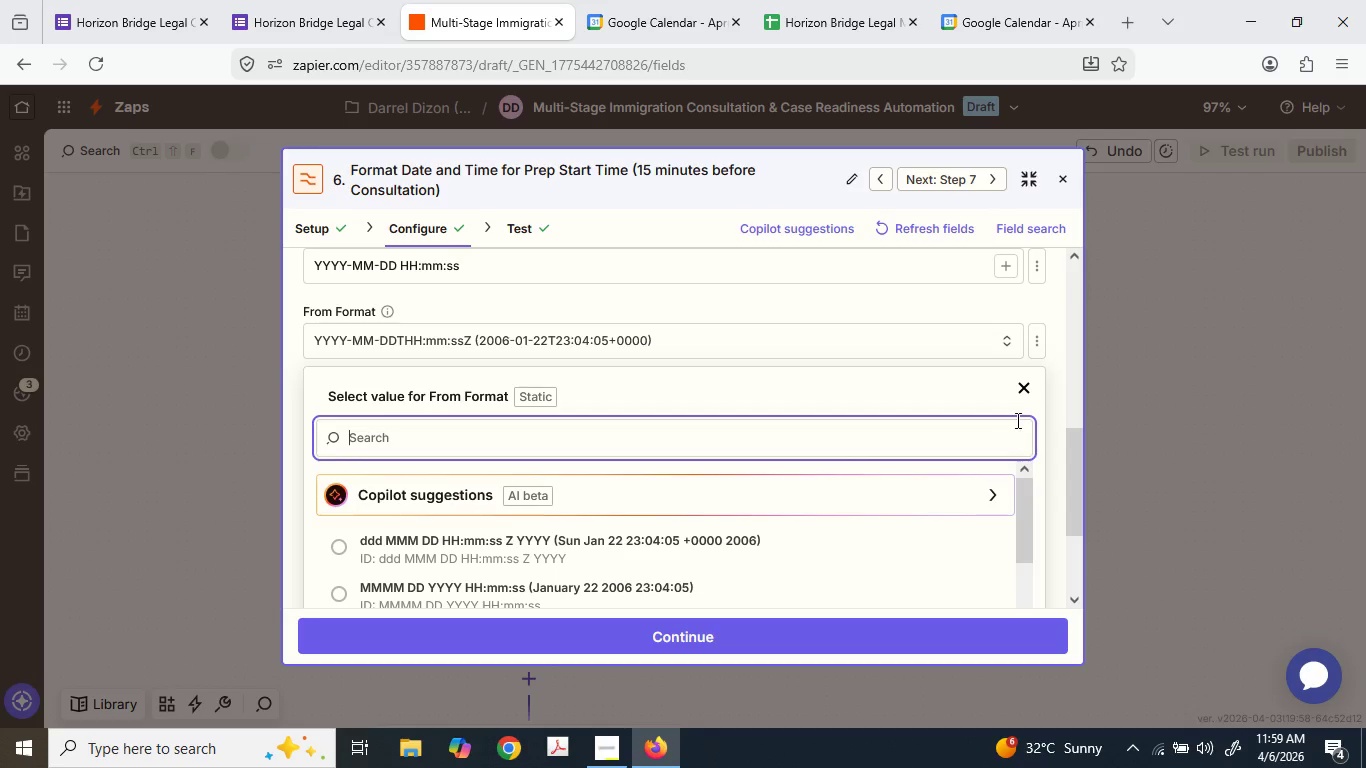 
double_click([1026, 388])
 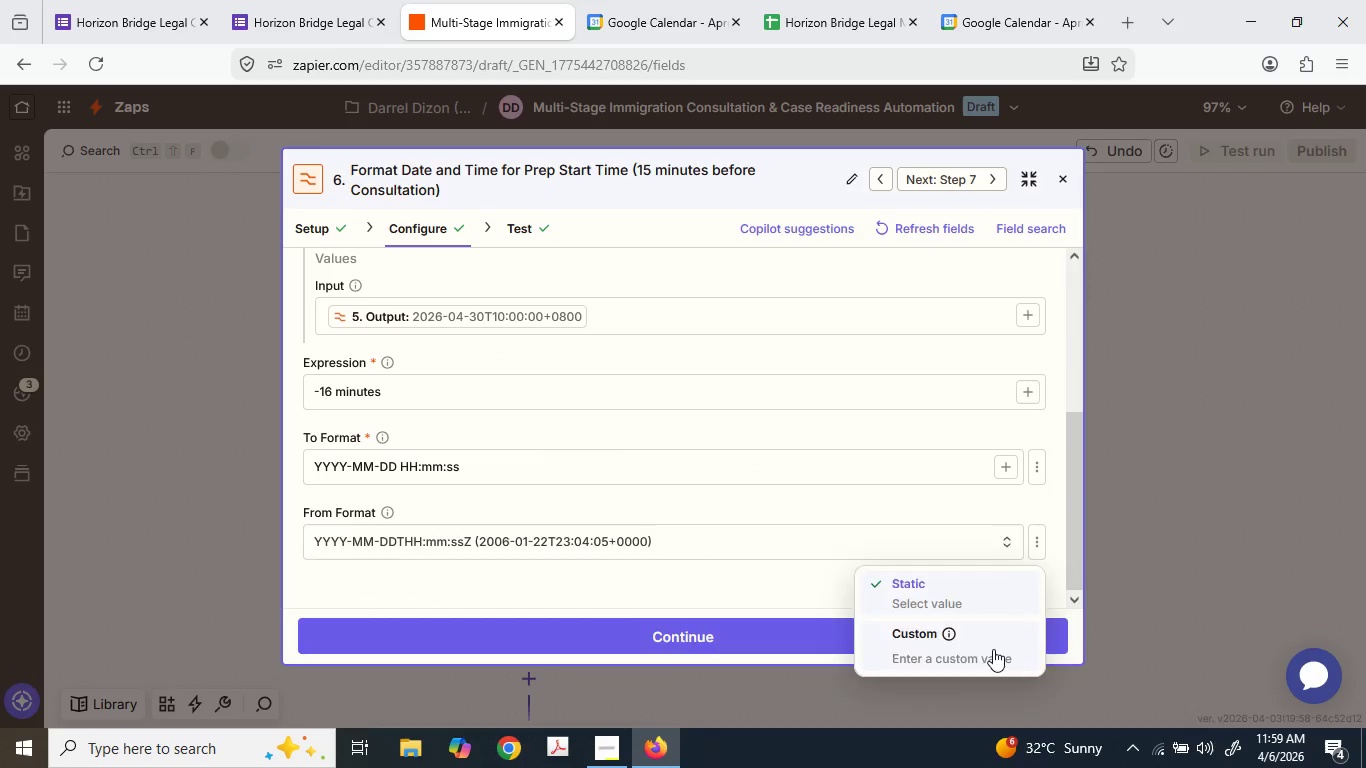 
left_click([840, 534])
 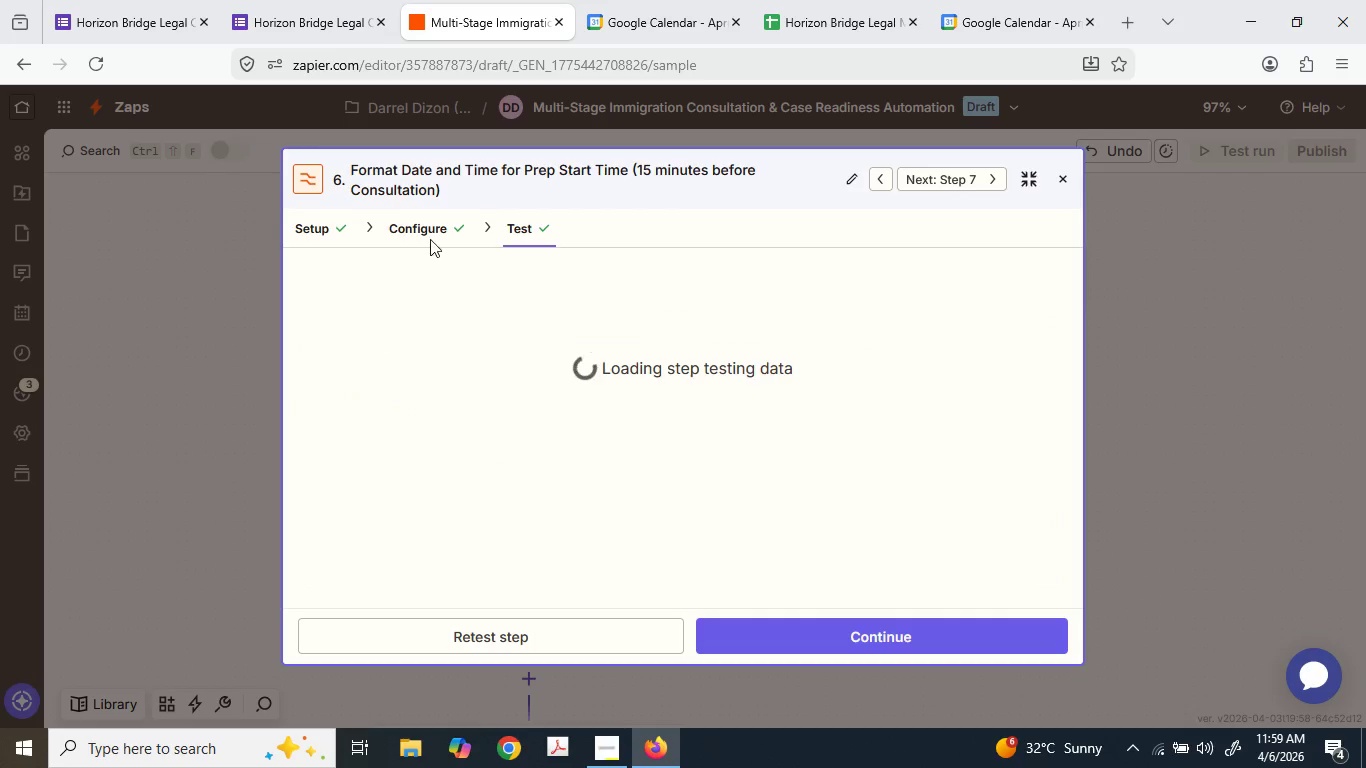 
wait(5.27)
 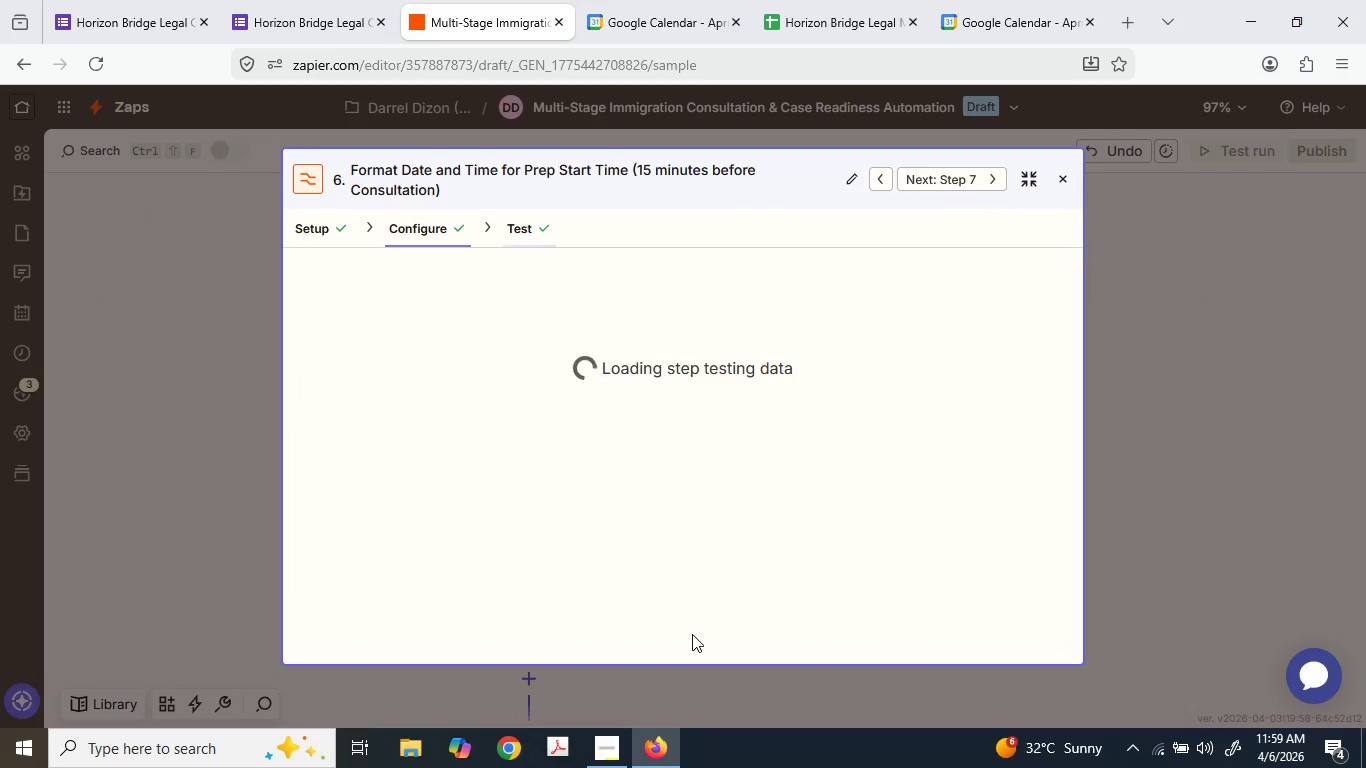 
scroll: coordinate [459, 491], scroll_direction: down, amount: 6.0
 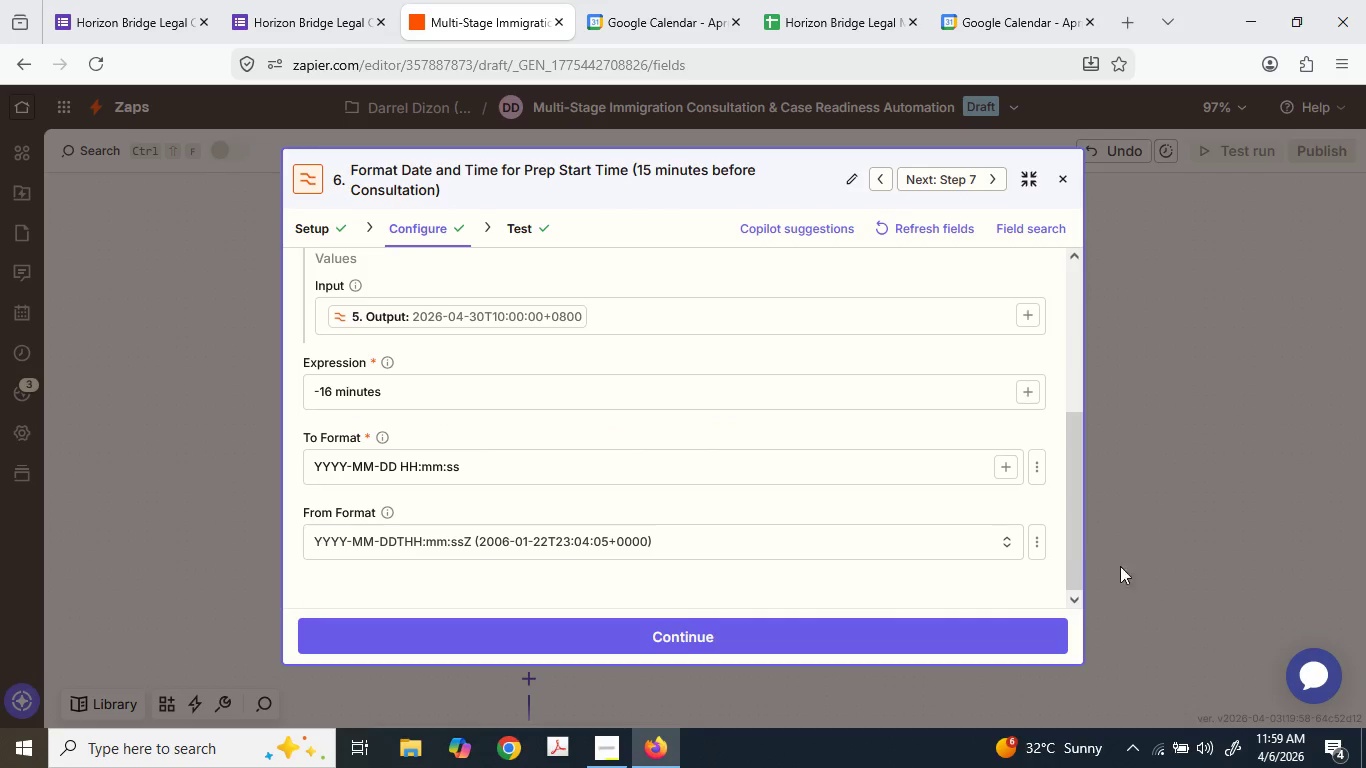 
left_click([1034, 546])
 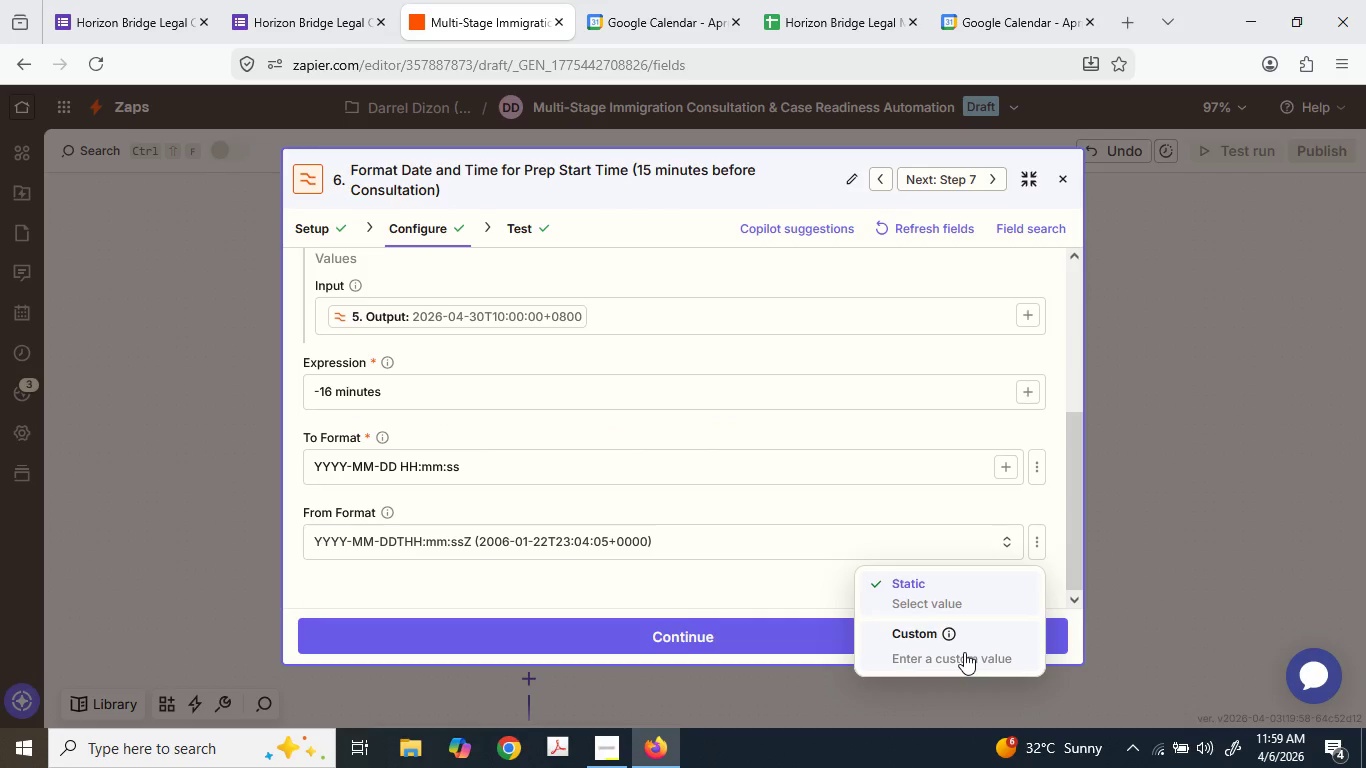 
left_click([964, 652])
 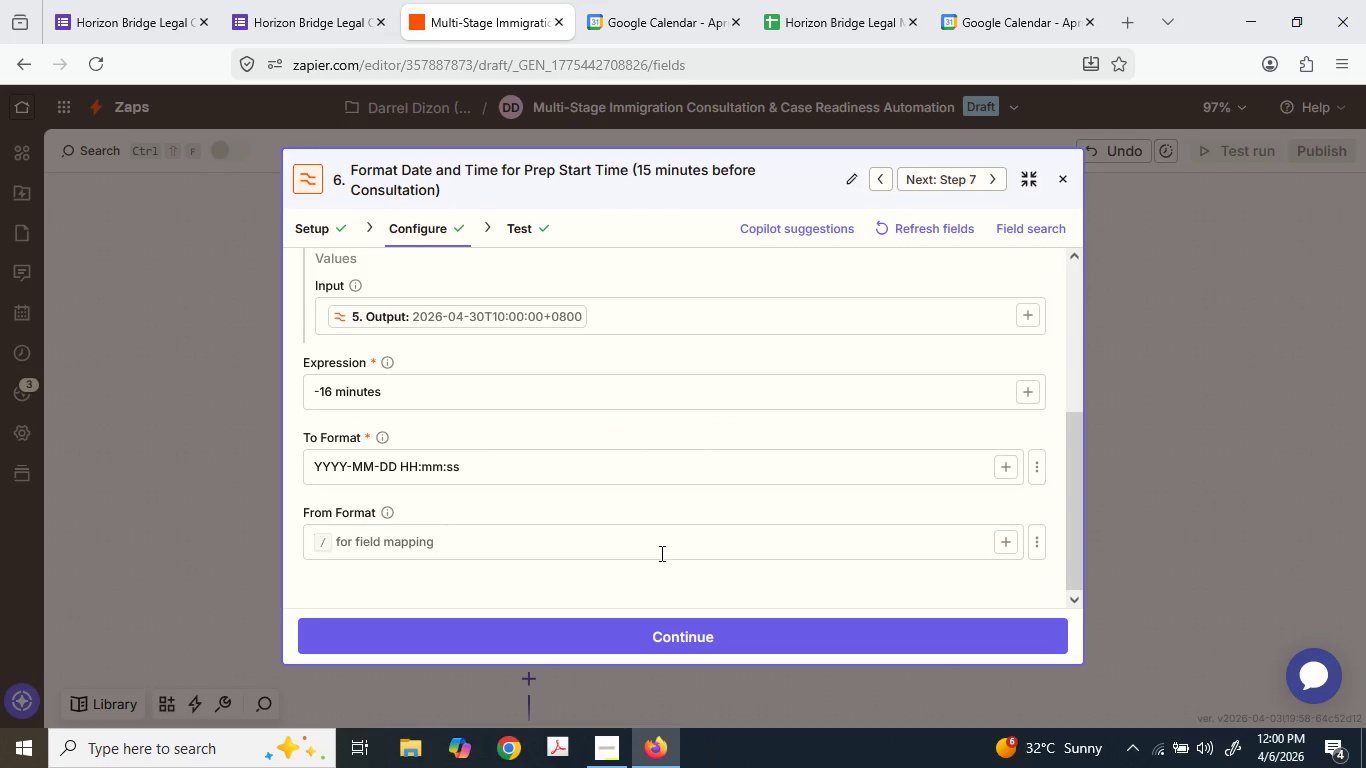 
double_click([660, 553])
 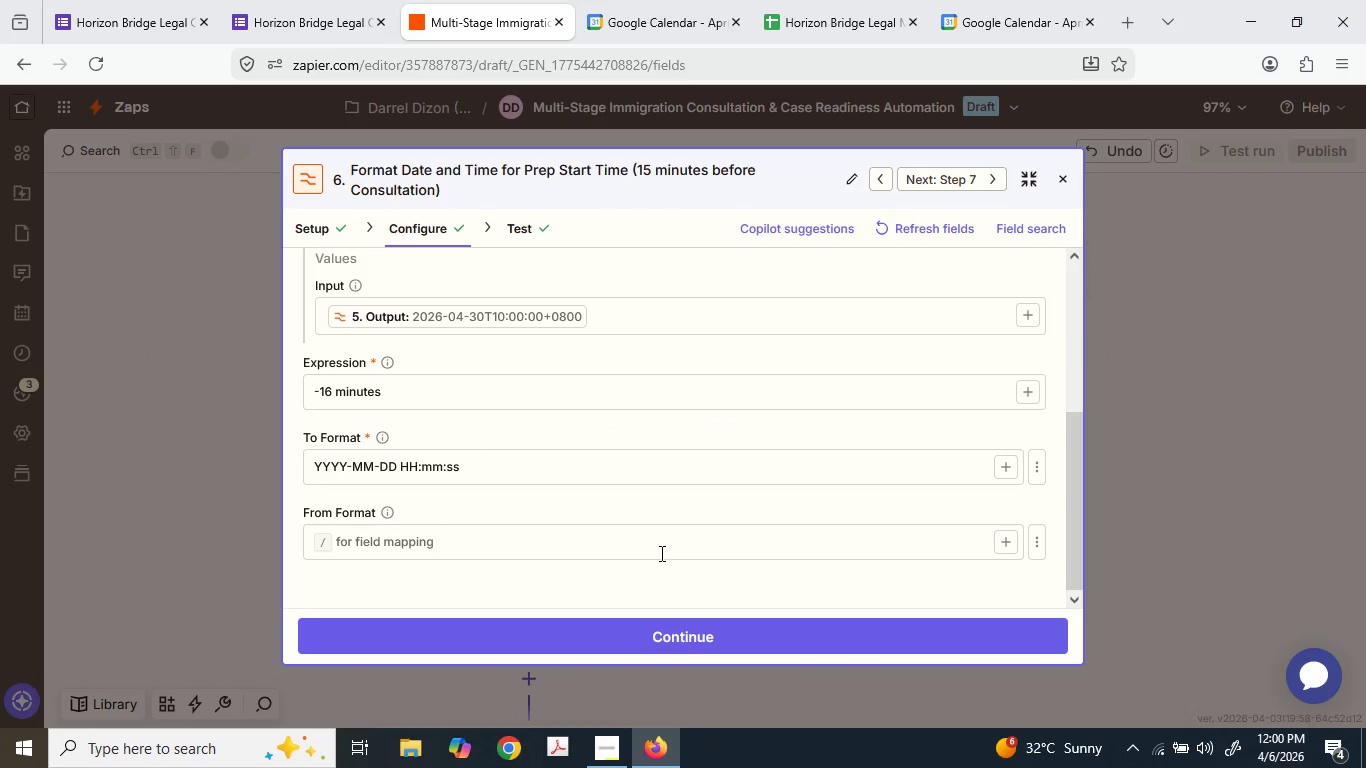 
triple_click([660, 553])
 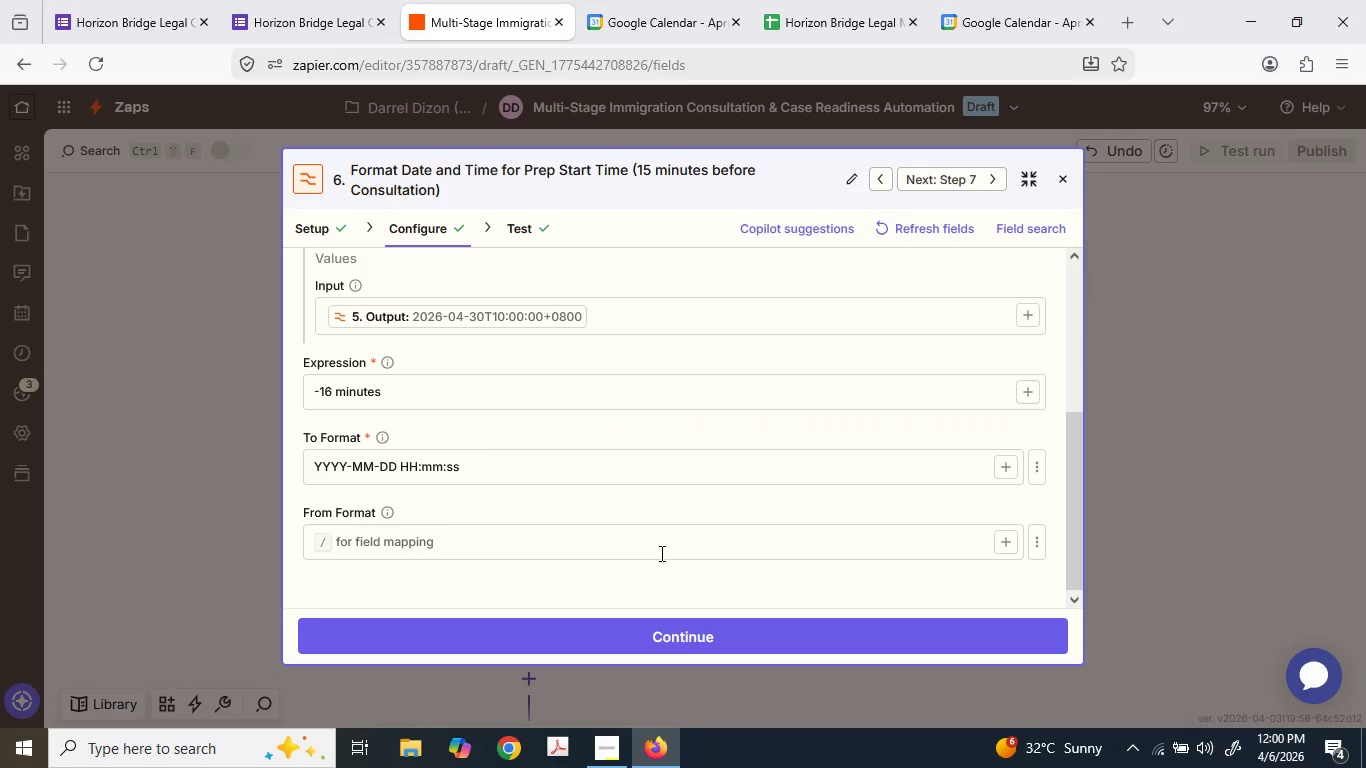 
triple_click([660, 553])
 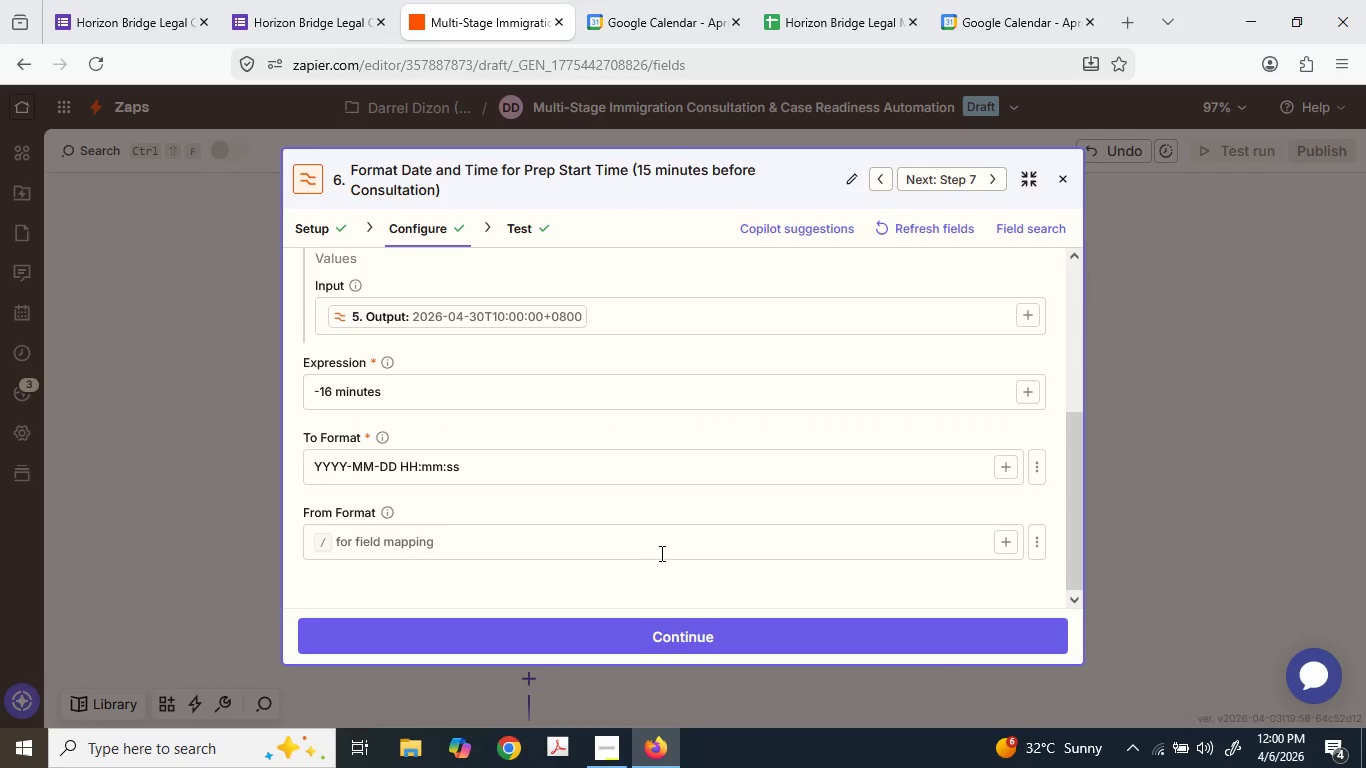 
triple_click([660, 553])
 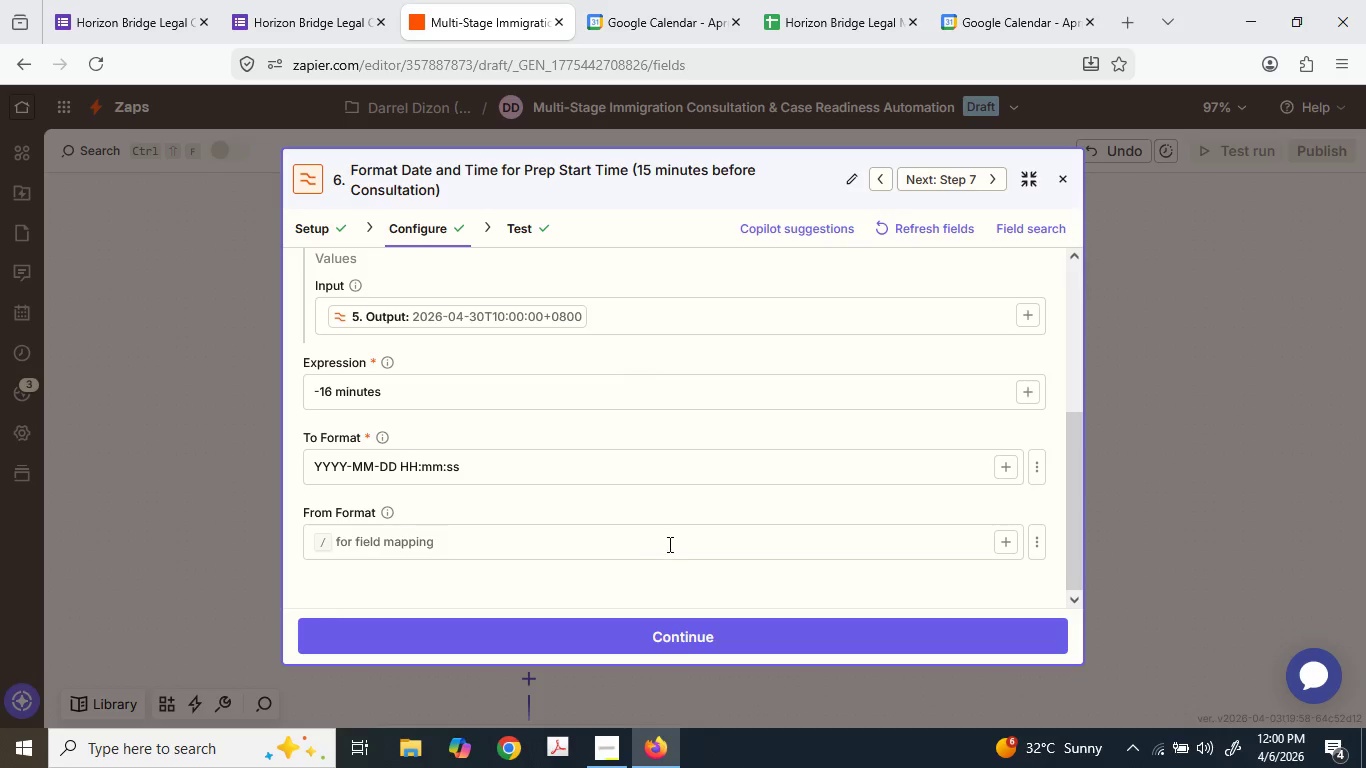 
key(Backspace)
 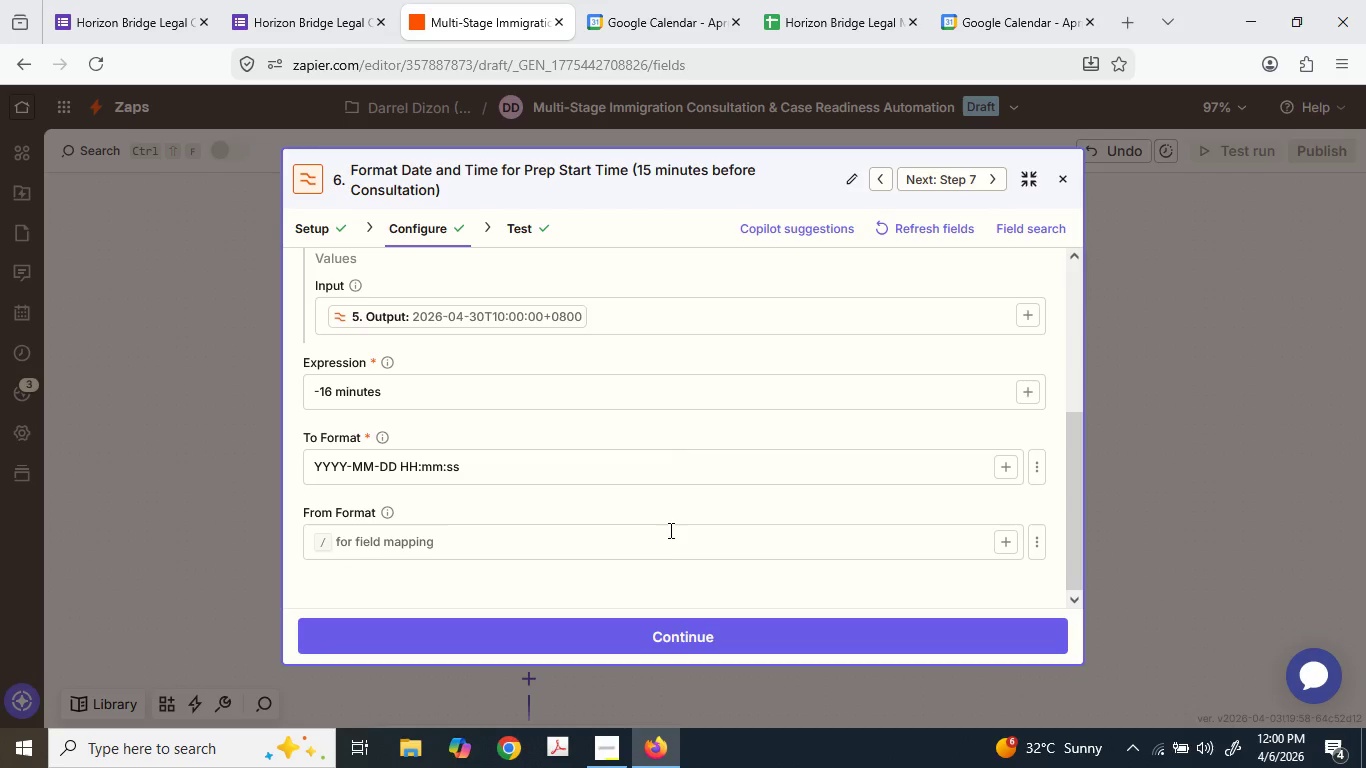 
key(Backspace)
 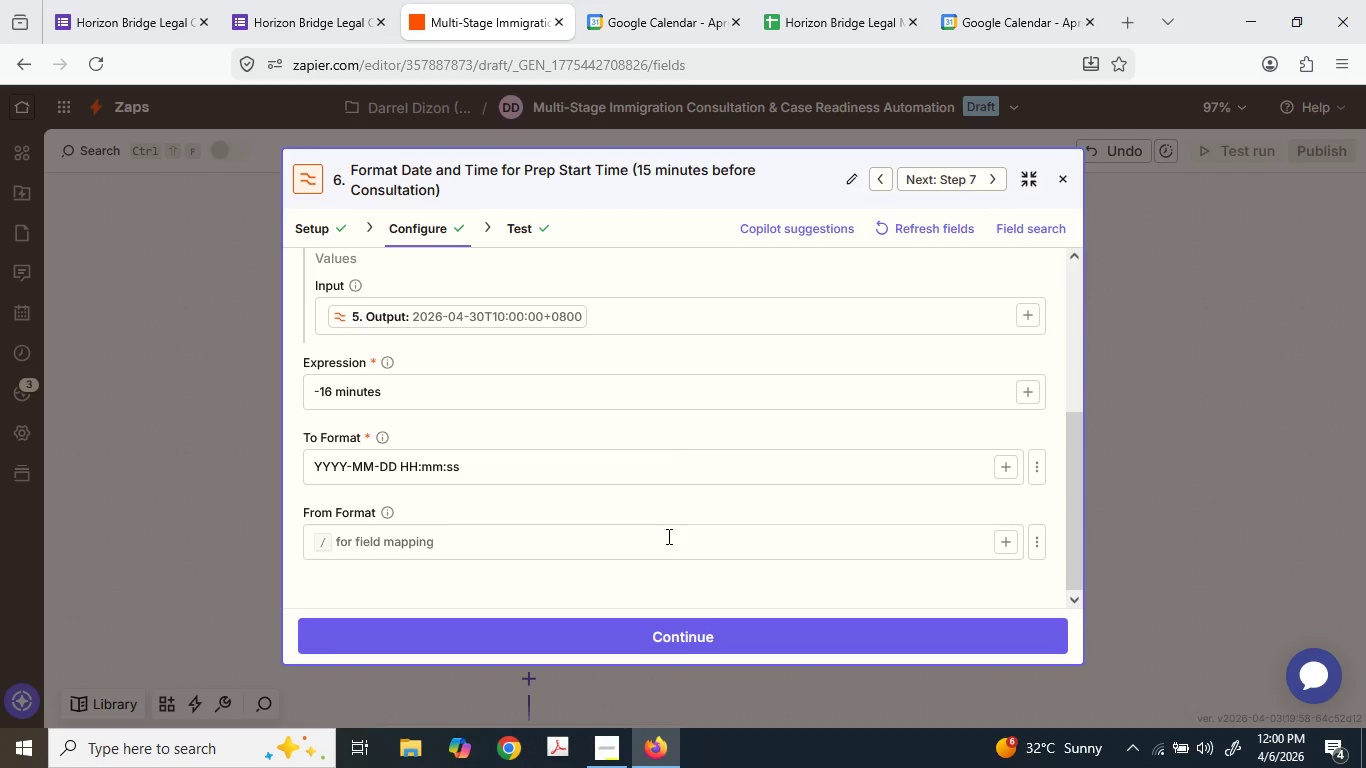 
key(Backspace)
 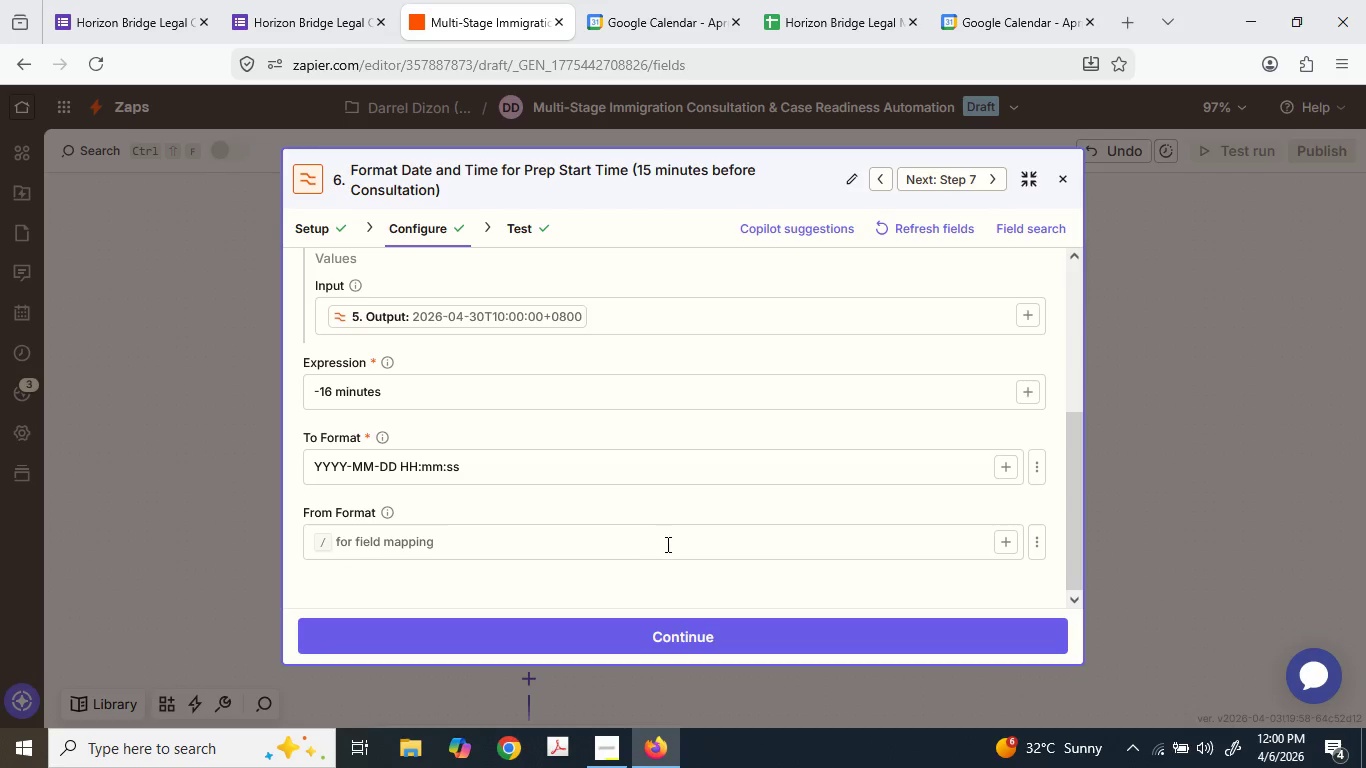 
key(Backspace)
 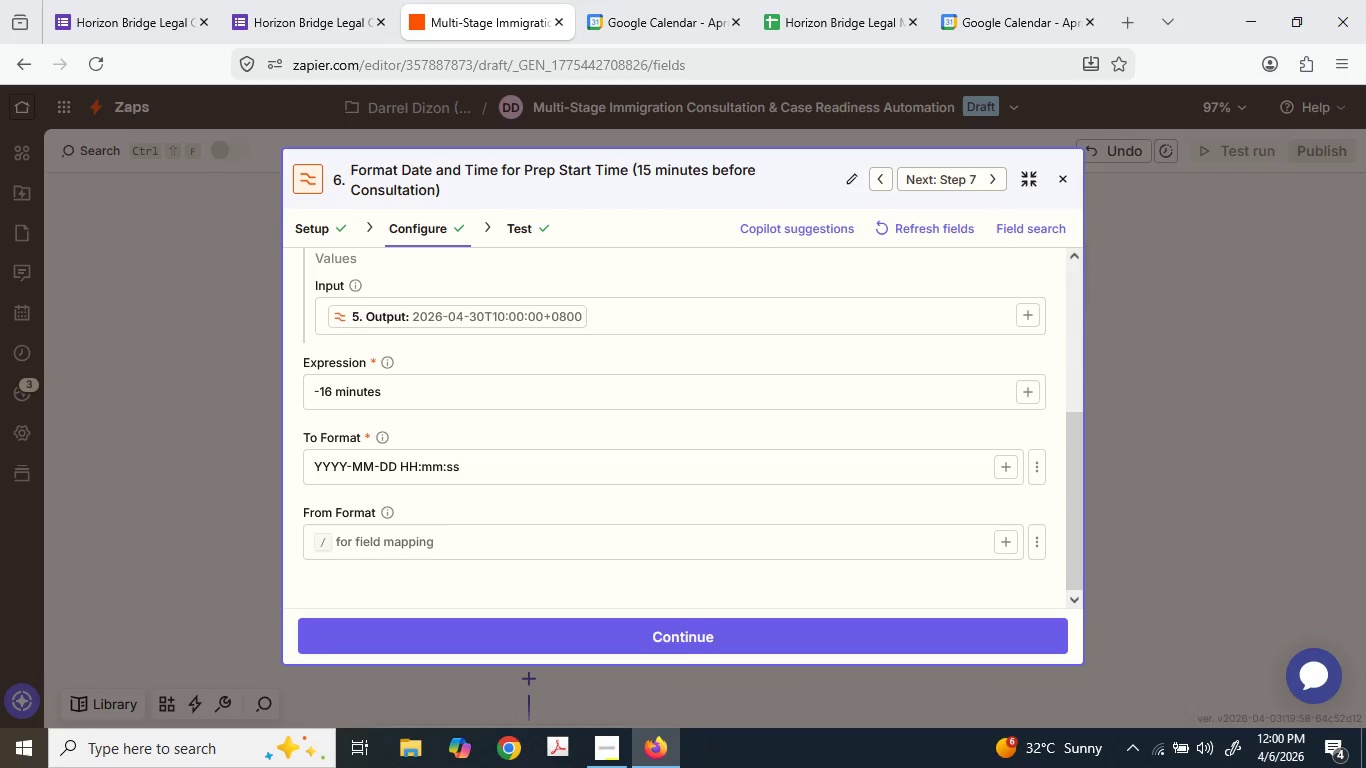 
left_click([667, 543])
 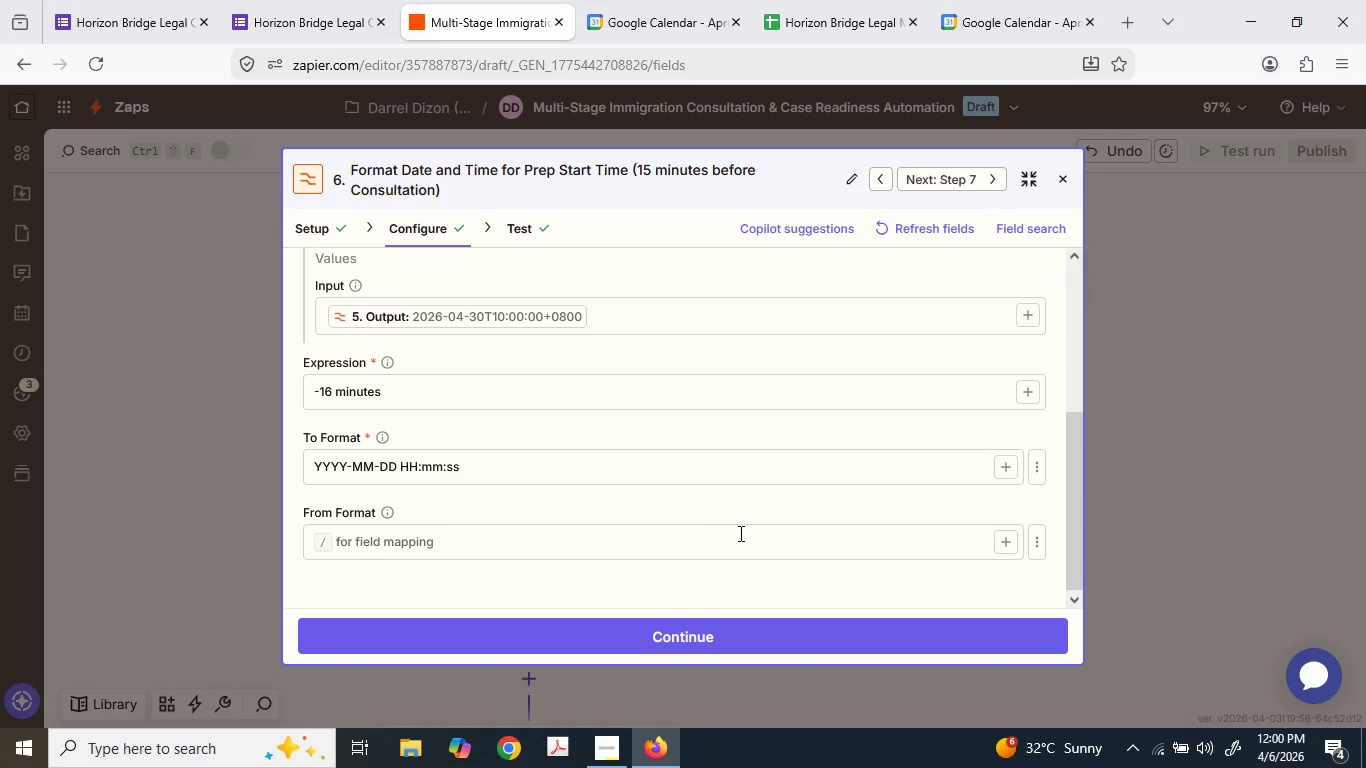 
key(Backspace)
 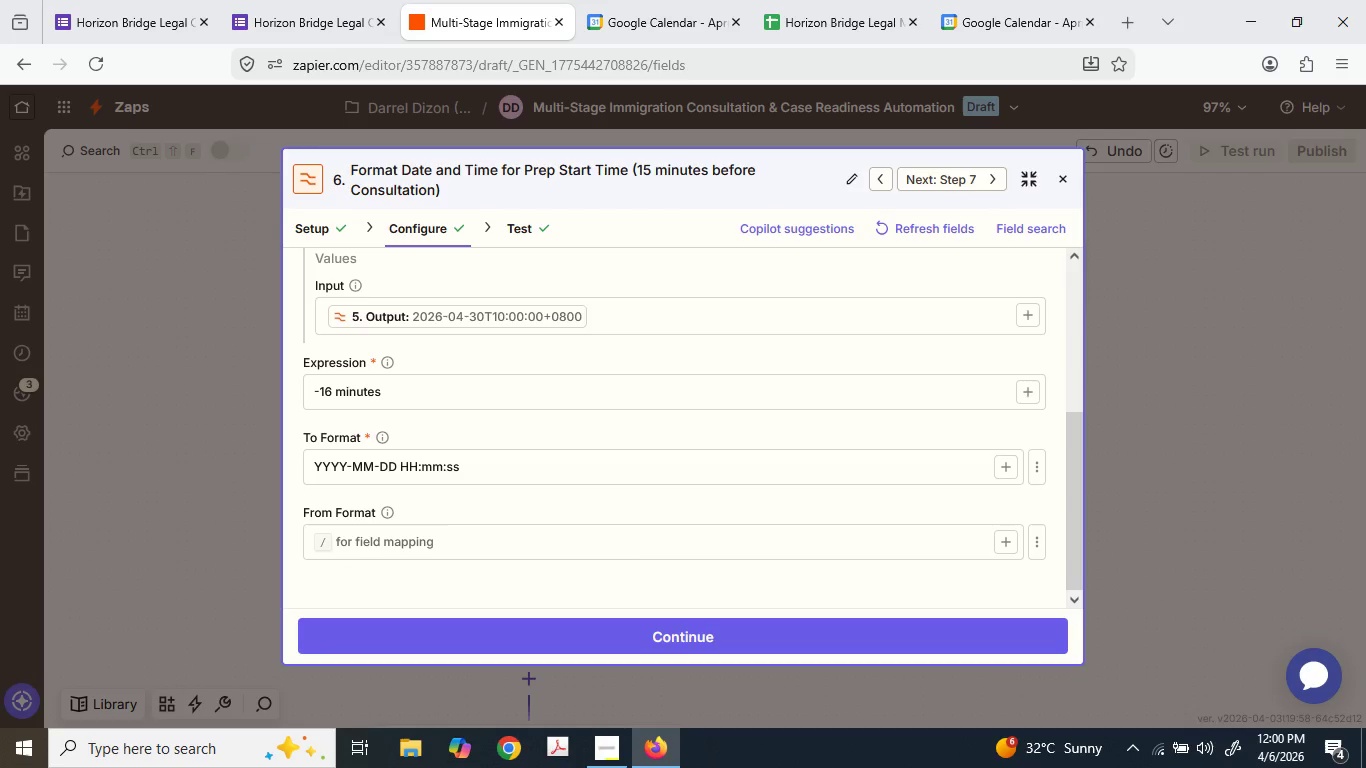 
double_click([667, 542])
 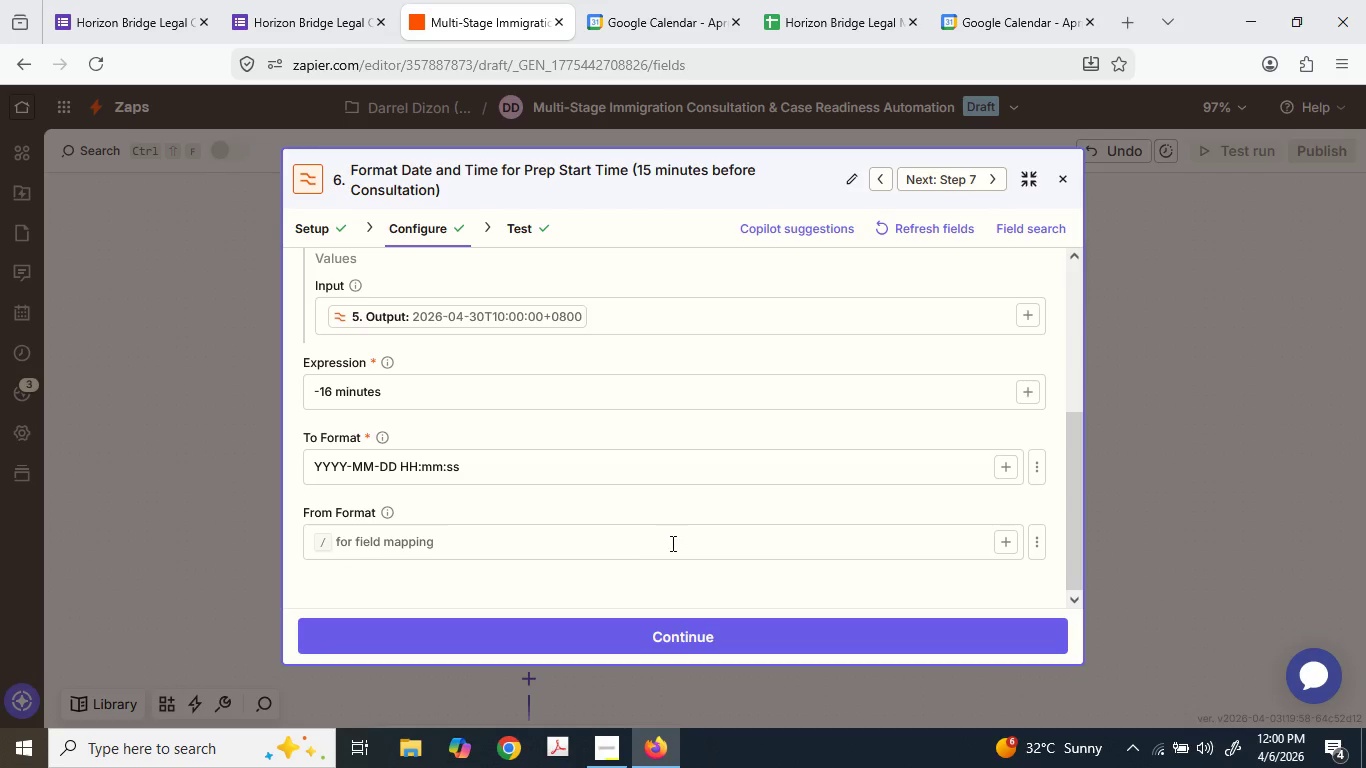 
key(Backspace)
 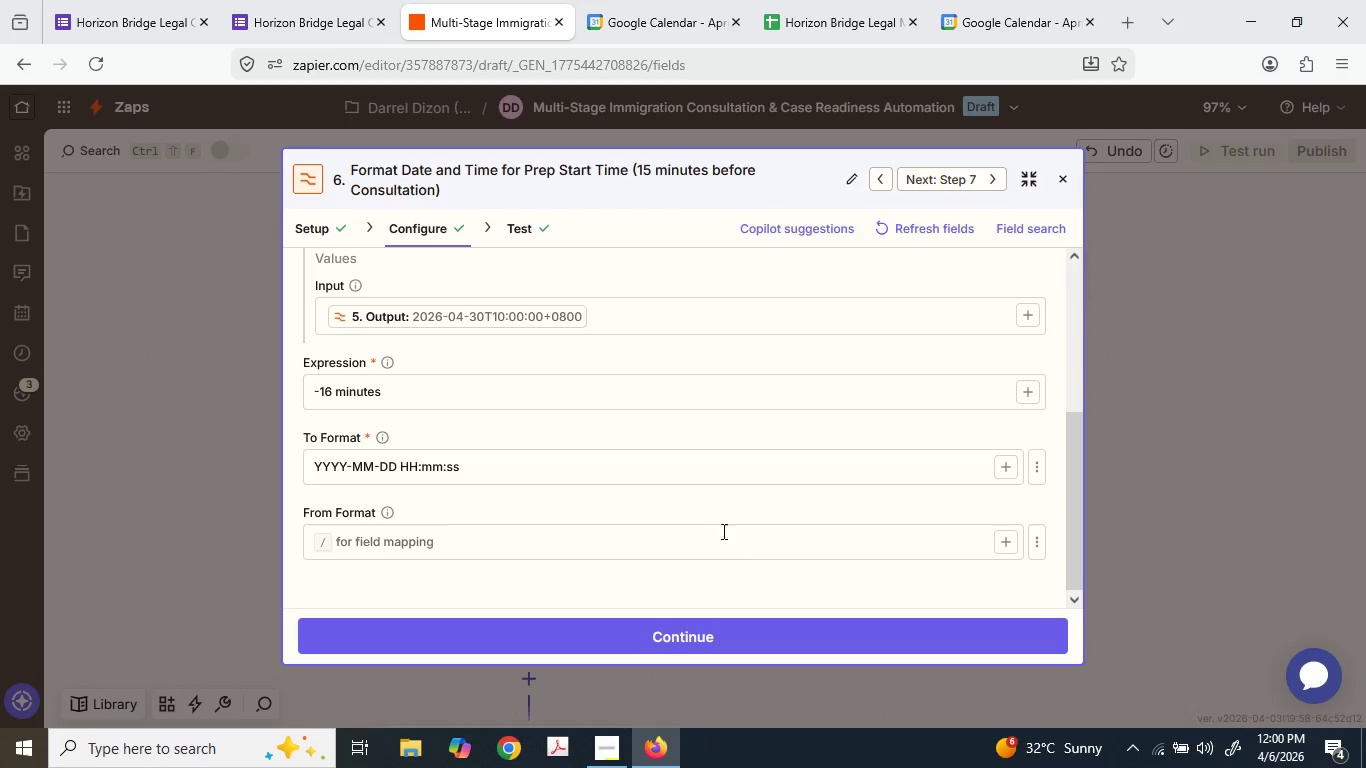 
key(Backspace)
 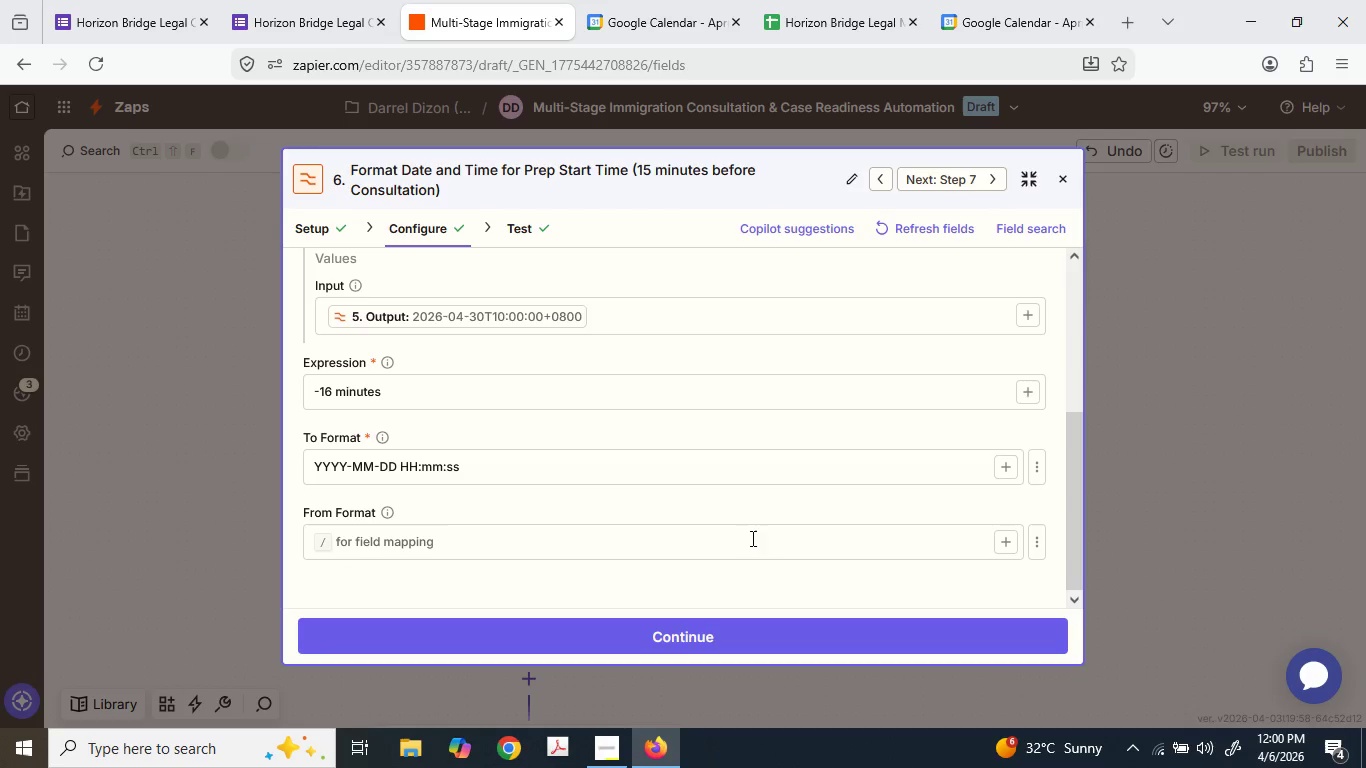 
key(Backspace)
 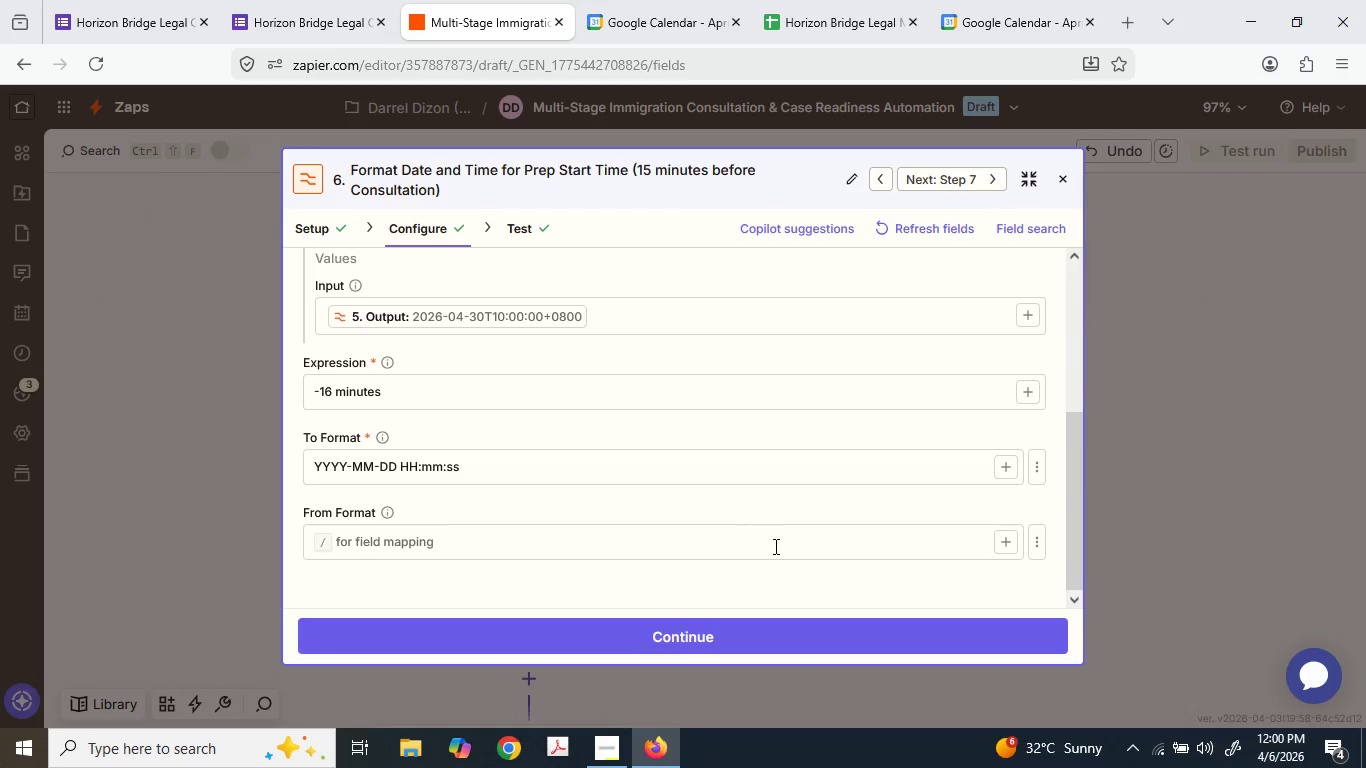 
key(Backspace)
 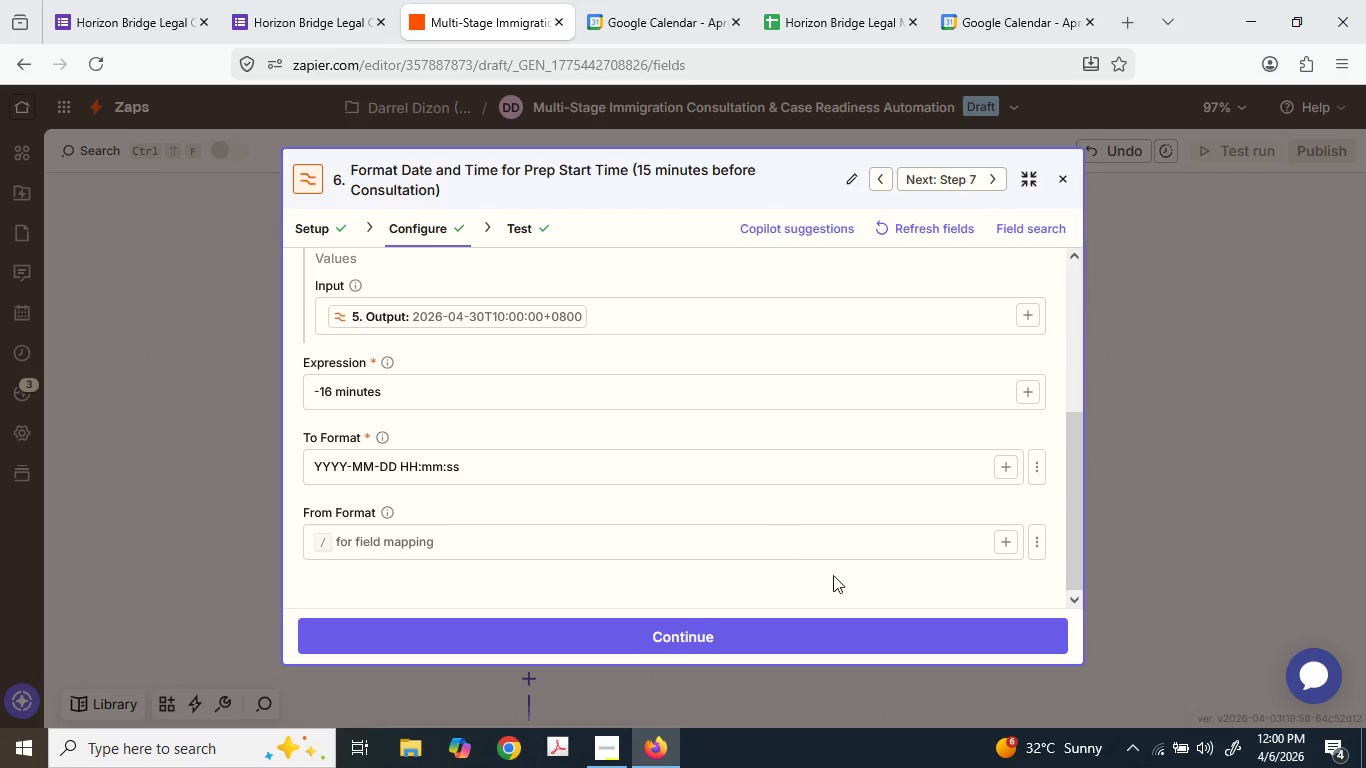 
key(Backspace)
 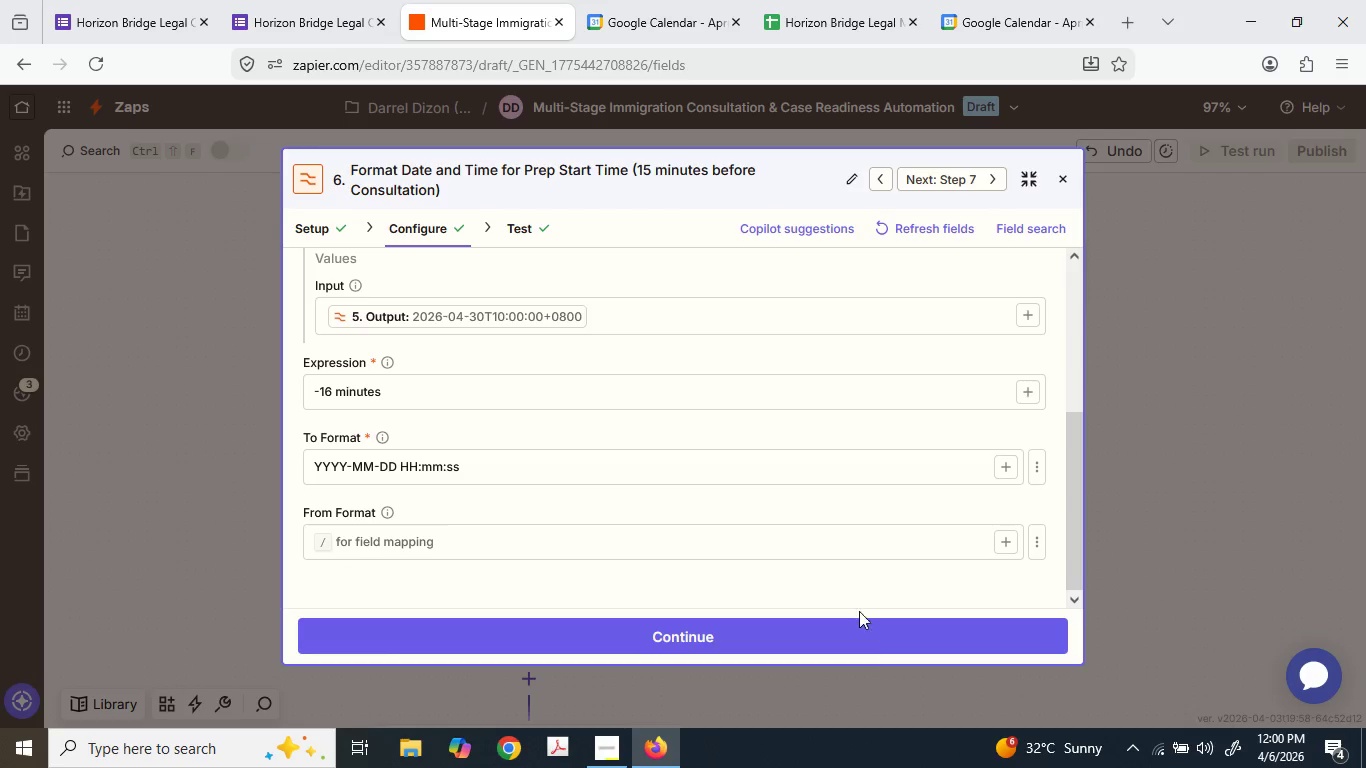 
key(Backspace)
 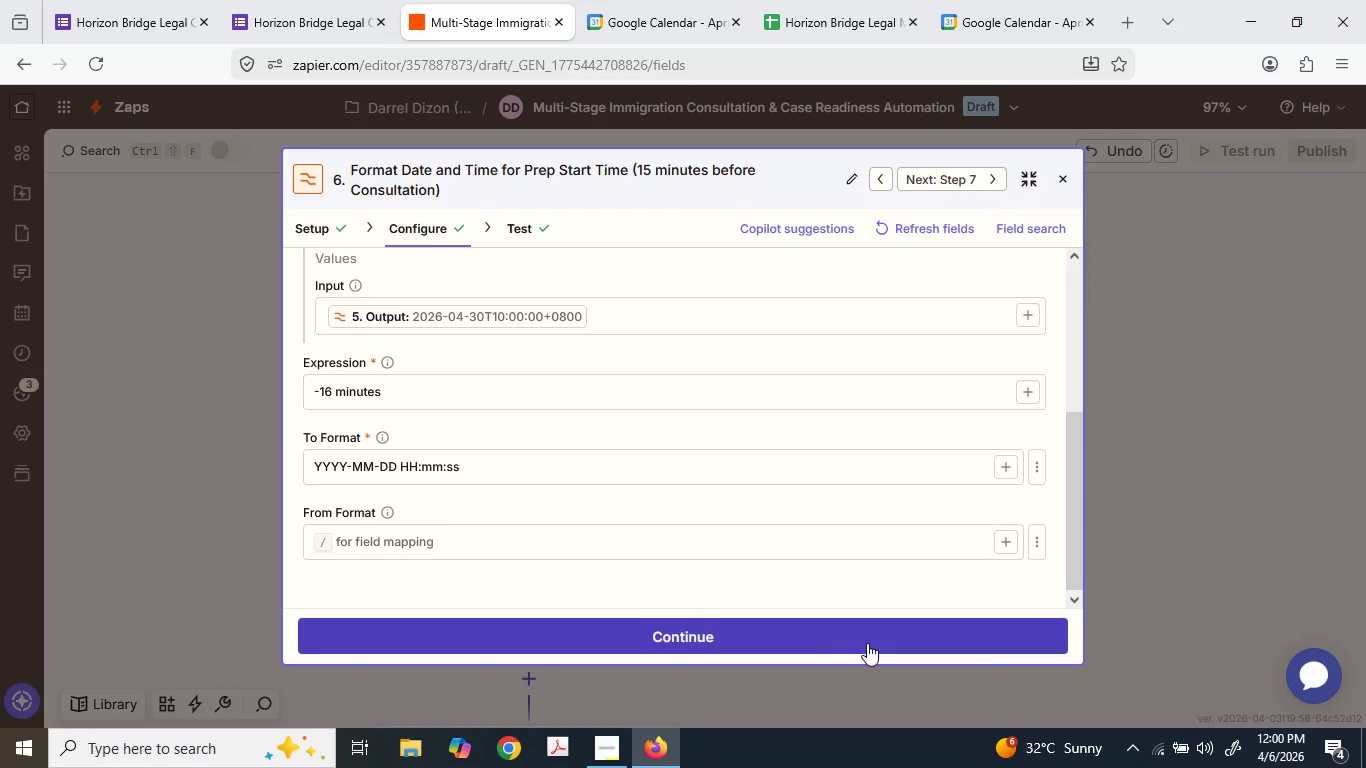 
key(Backspace)
 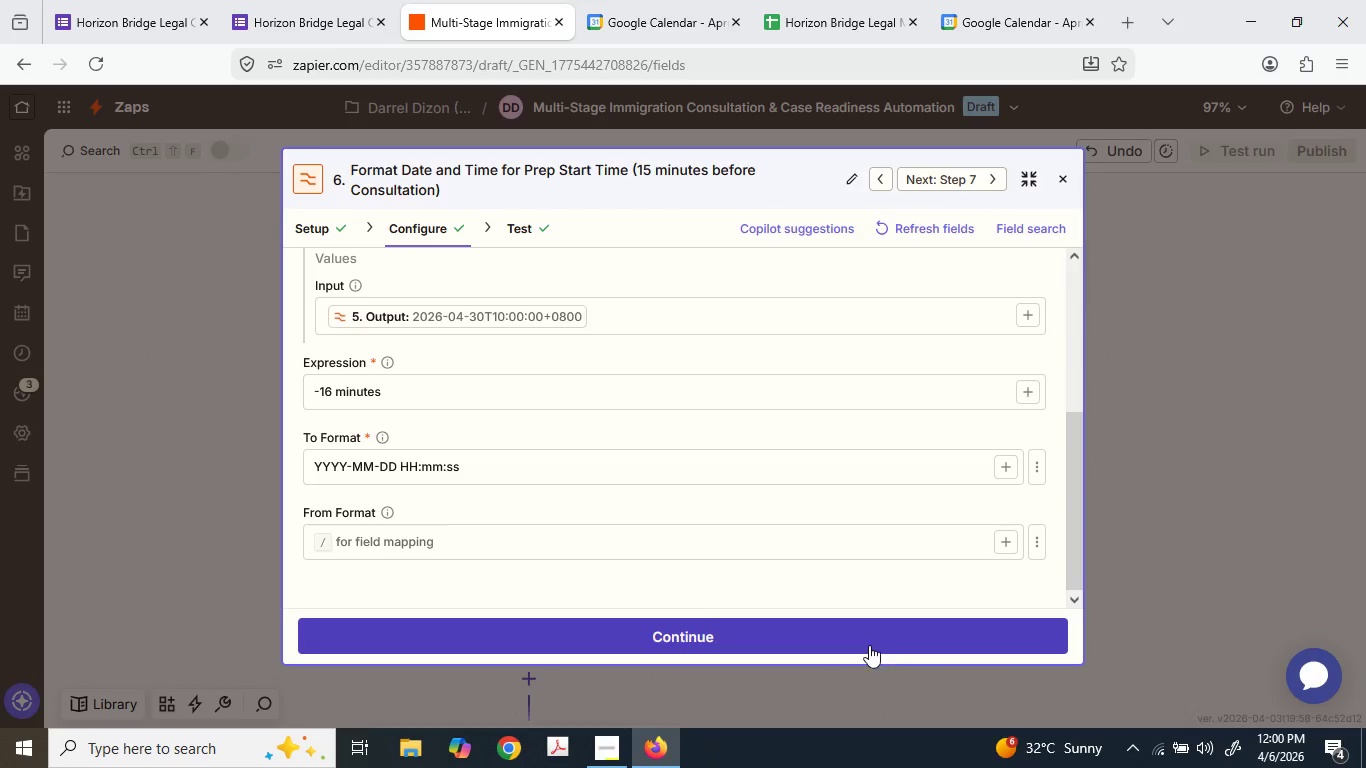 
key(Backspace)
 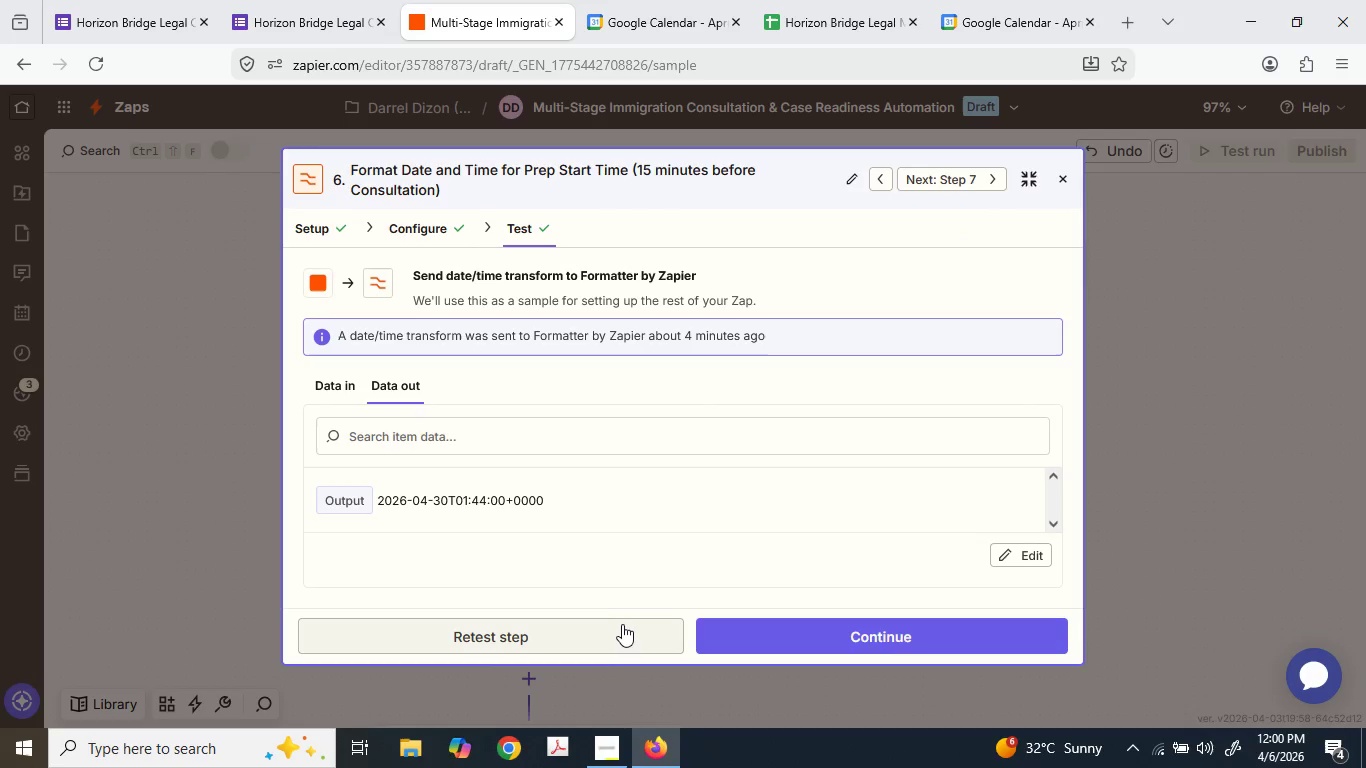 
mouse_move([615, 580])
 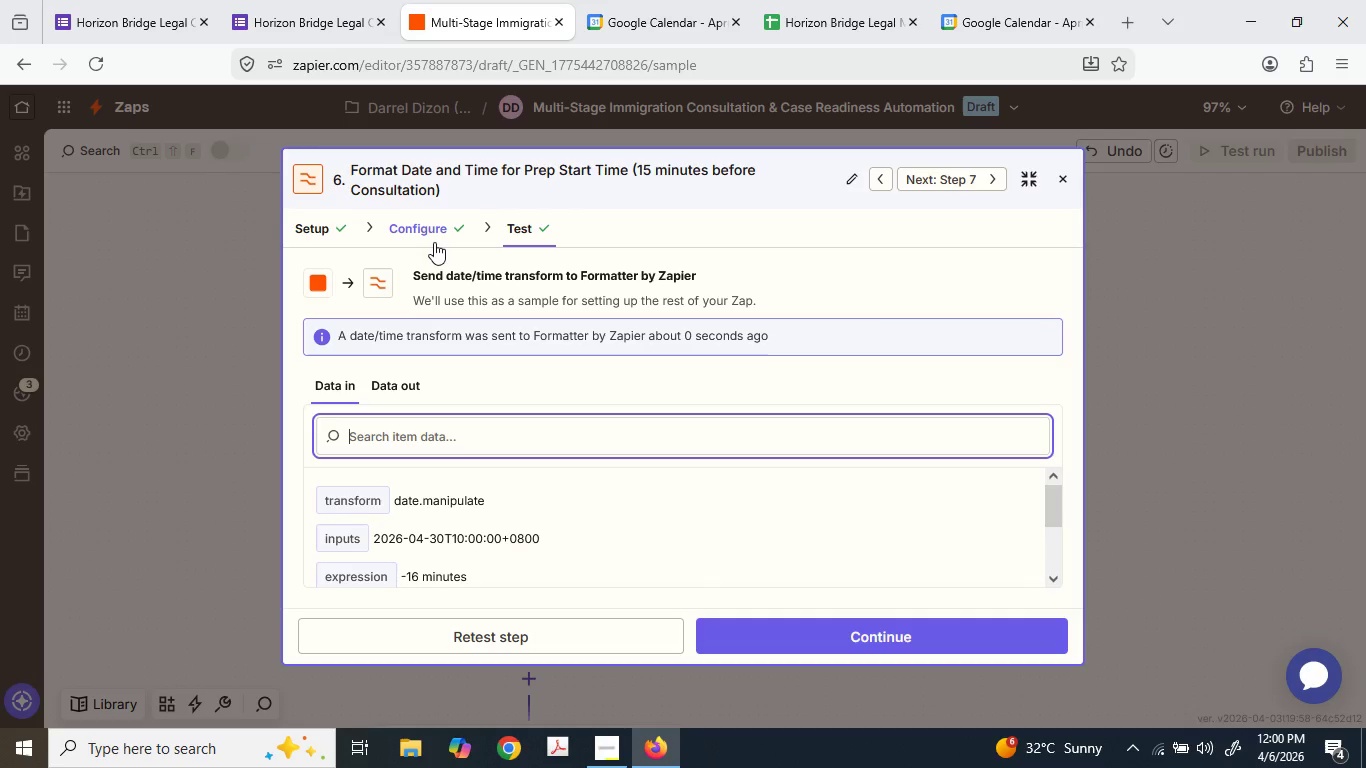 
scroll: coordinate [543, 540], scroll_direction: down, amount: 2.0
 